 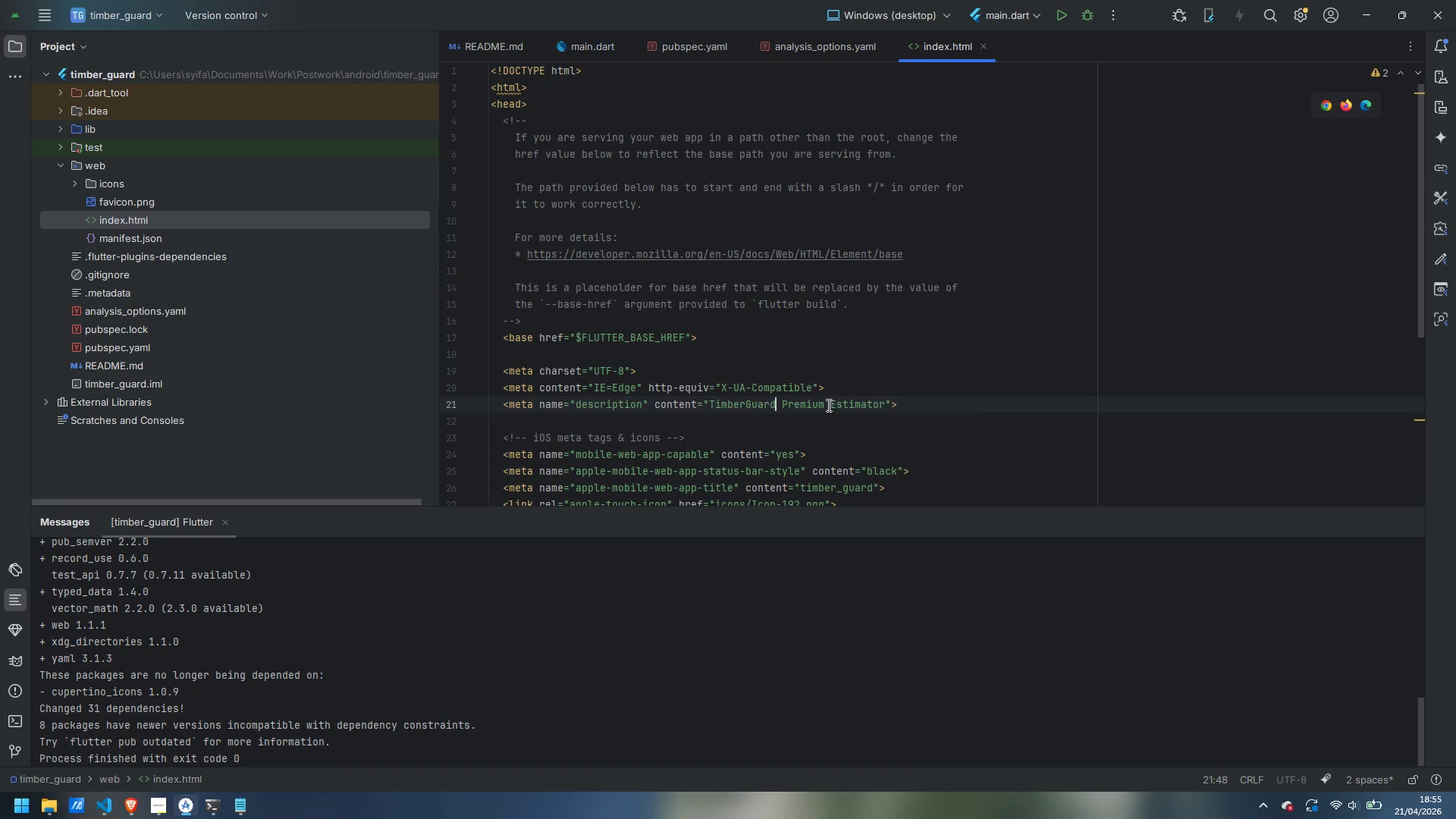 
type( Interactive)
 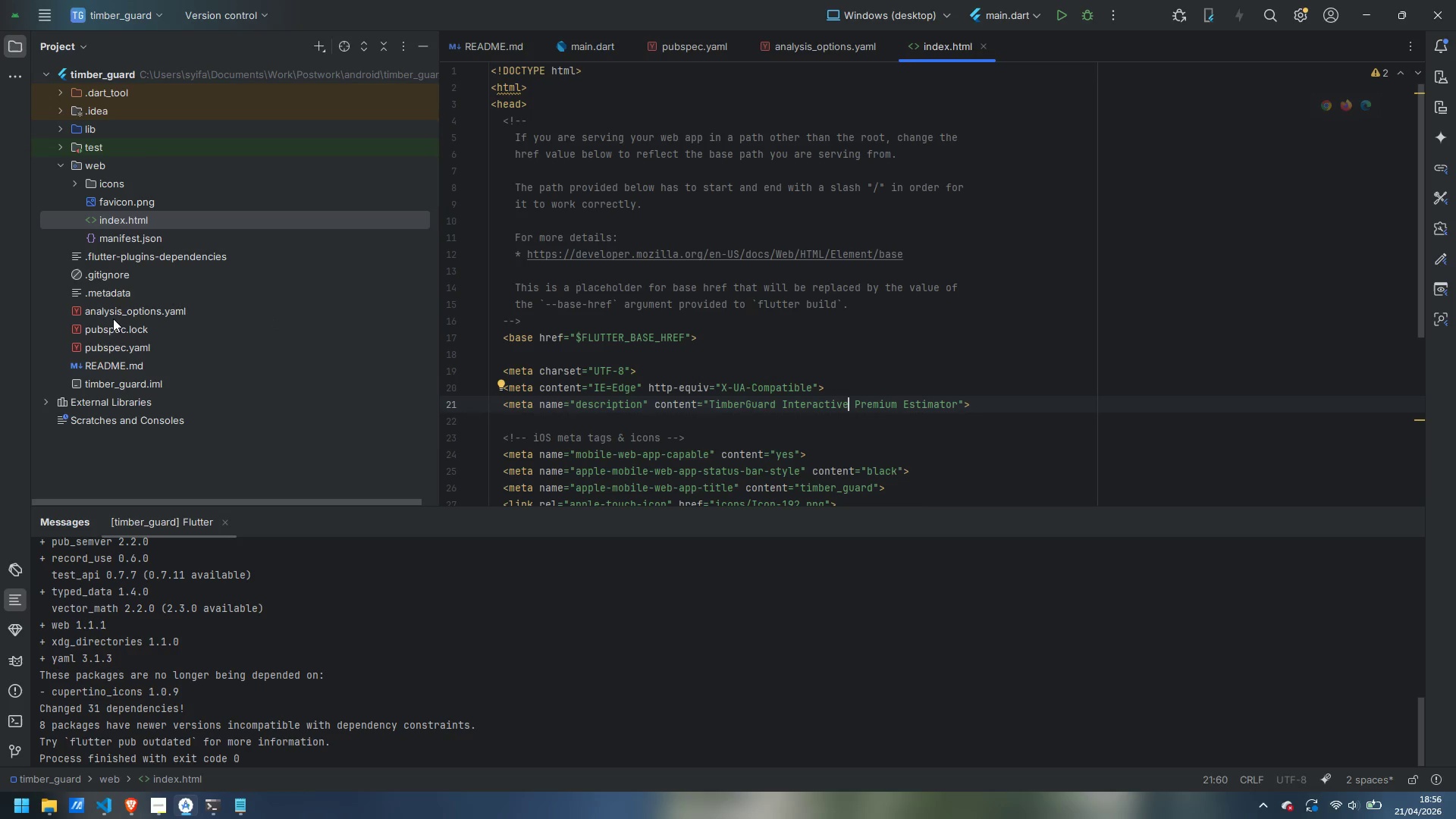 
wait(7.05)
 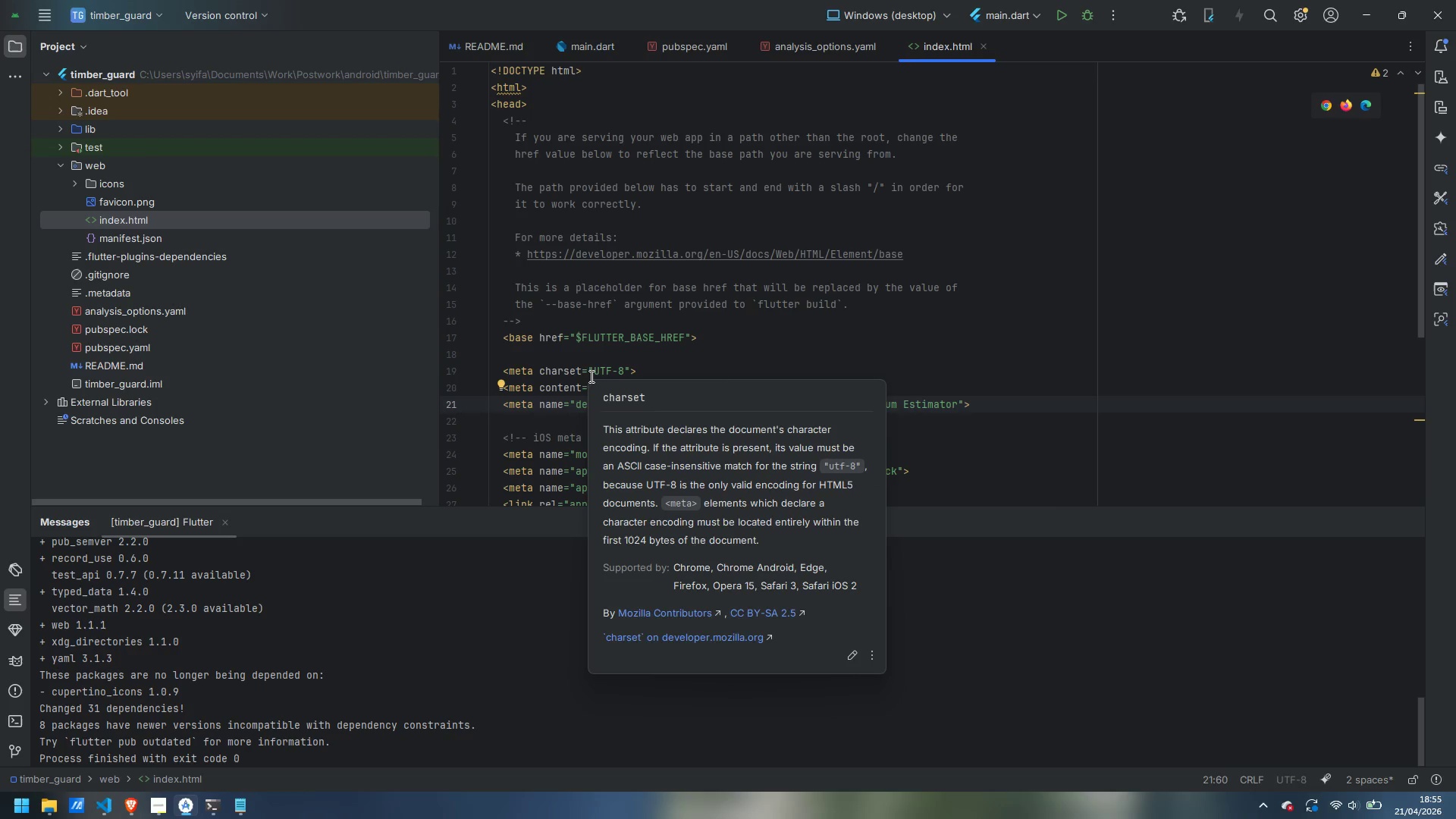 
double_click([127, 346])
 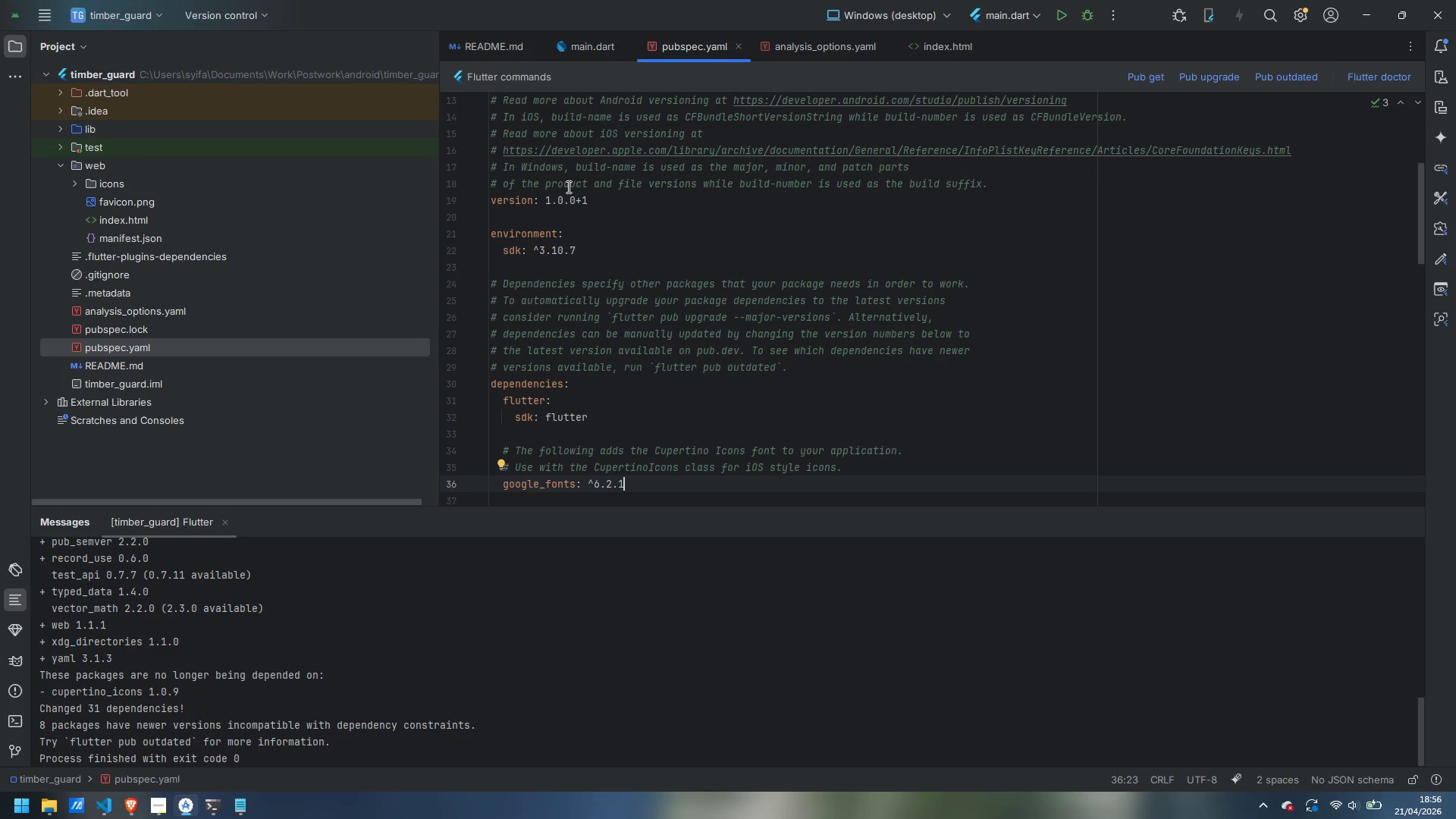 
scroll: coordinate [602, 314], scroll_direction: up, amount: 10.0
 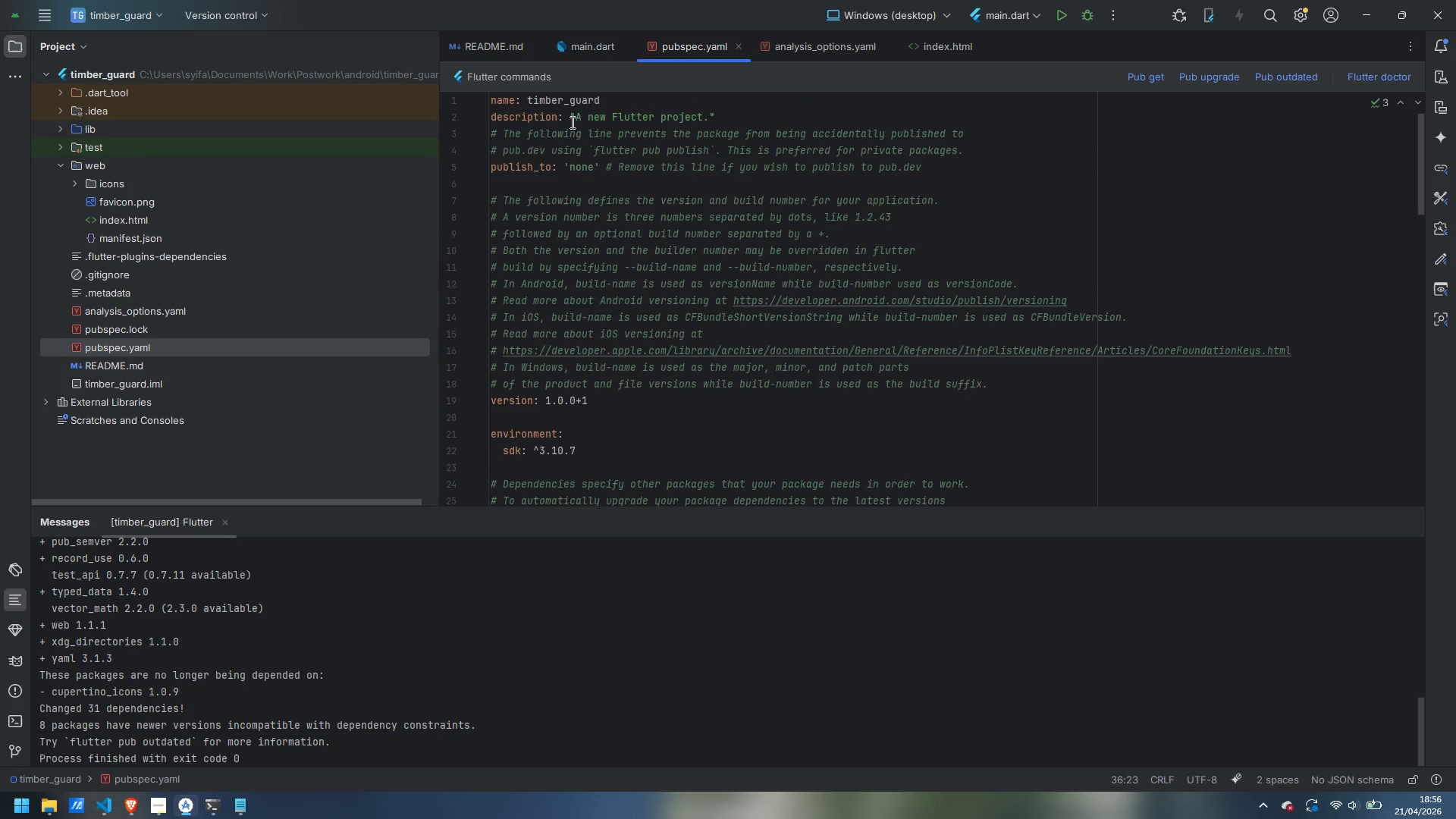 
left_click_drag(start_coordinate=[576, 115], to_coordinate=[709, 115])
 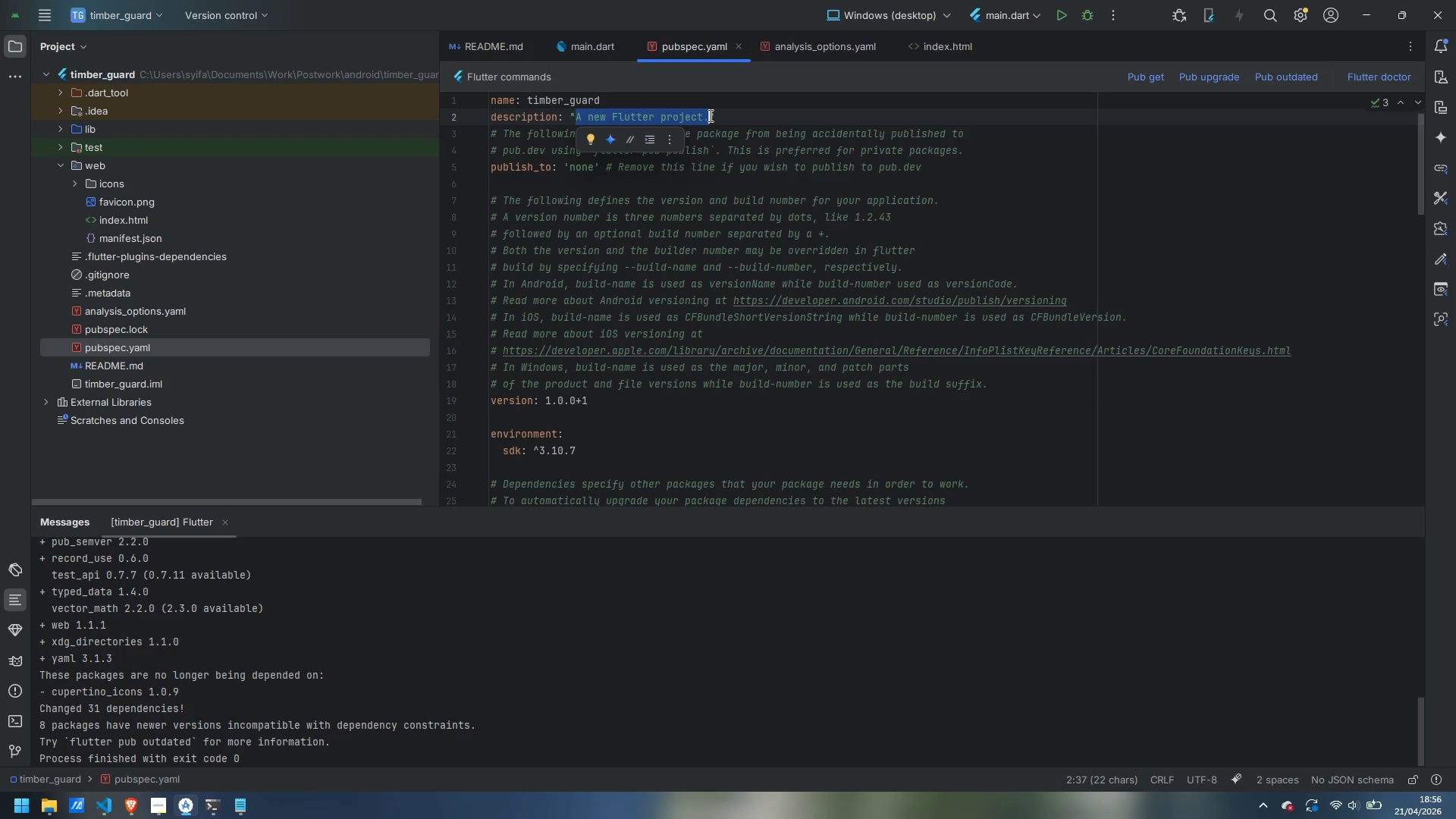 
type(TimberGuard Interactive Premium Estimator)
 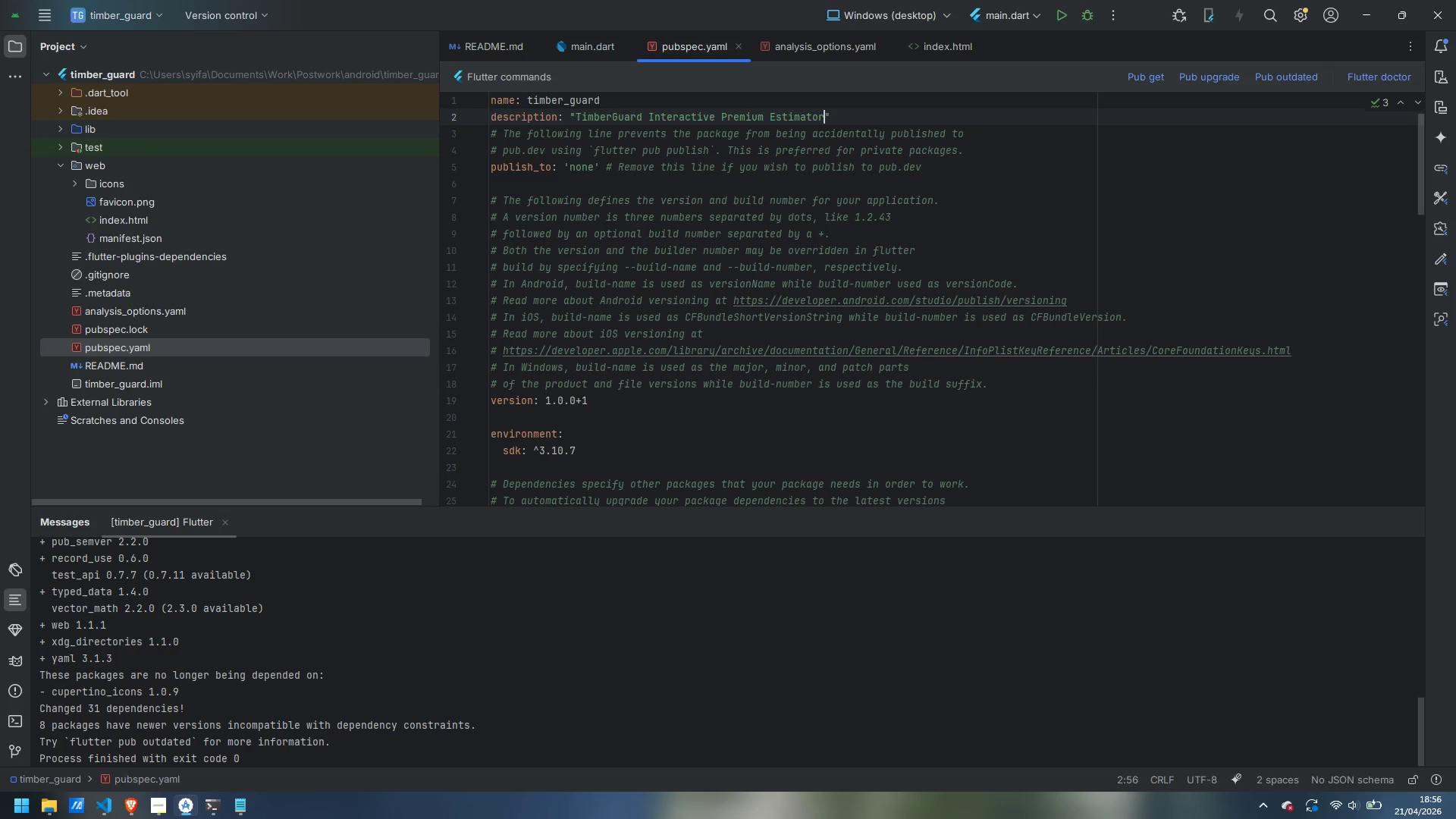 
hold_key(key=ControlLeft, duration=1.03)
 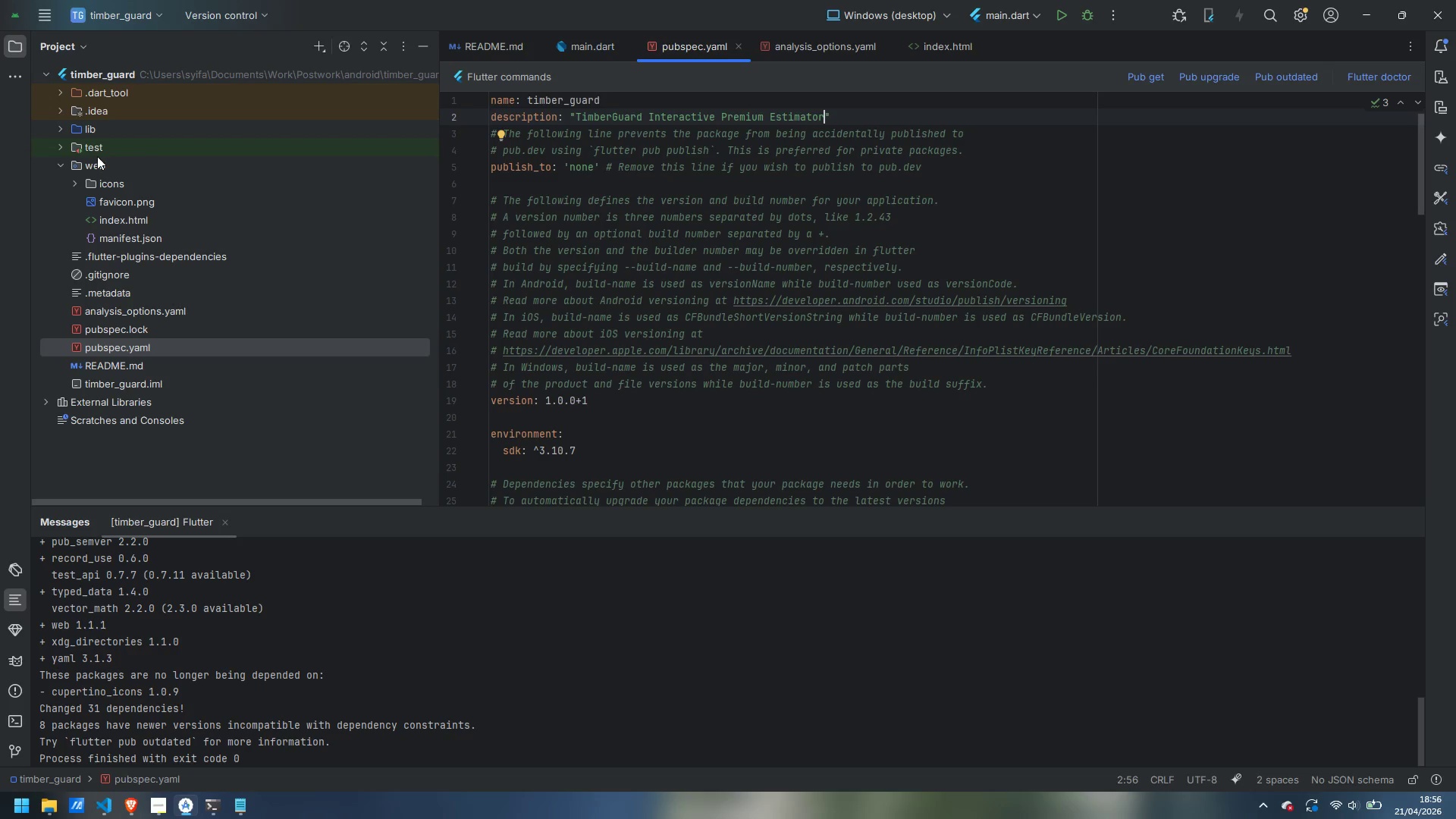 
wait(5.38)
 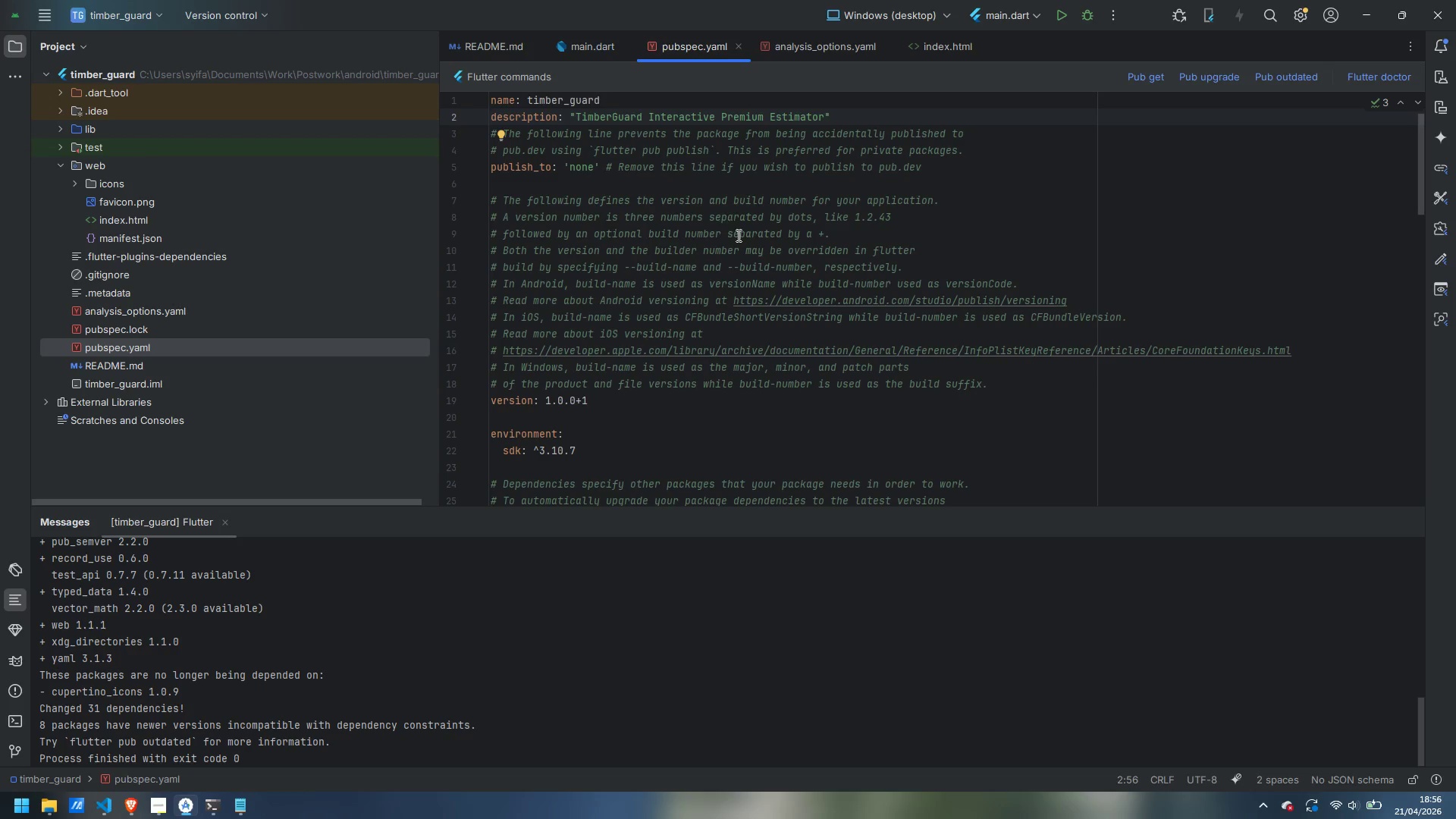 
double_click([132, 221])
 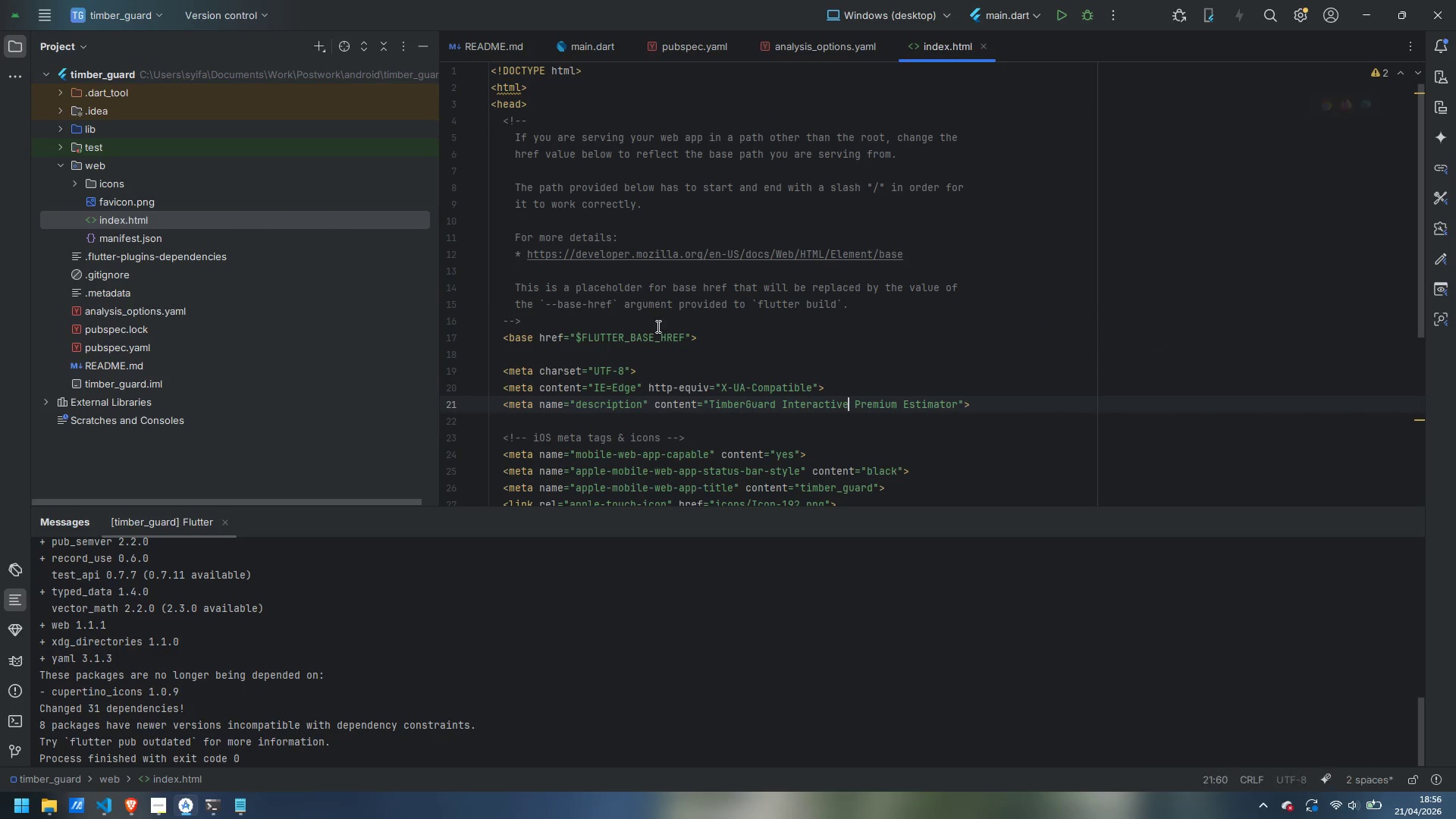 
mouse_move([724, 381])
 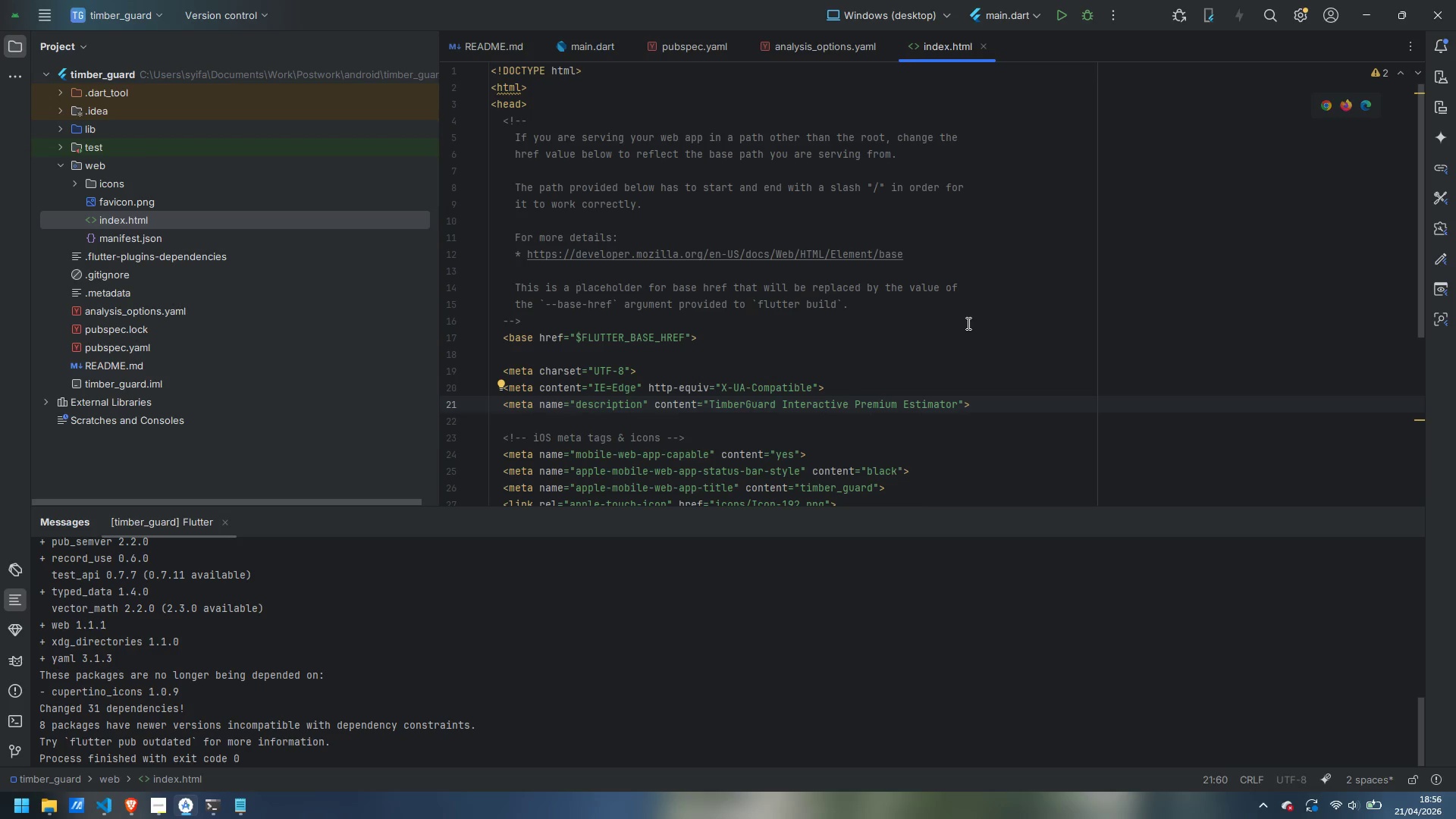 
scroll: coordinate [967, 323], scroll_direction: down, amount: 2.0
 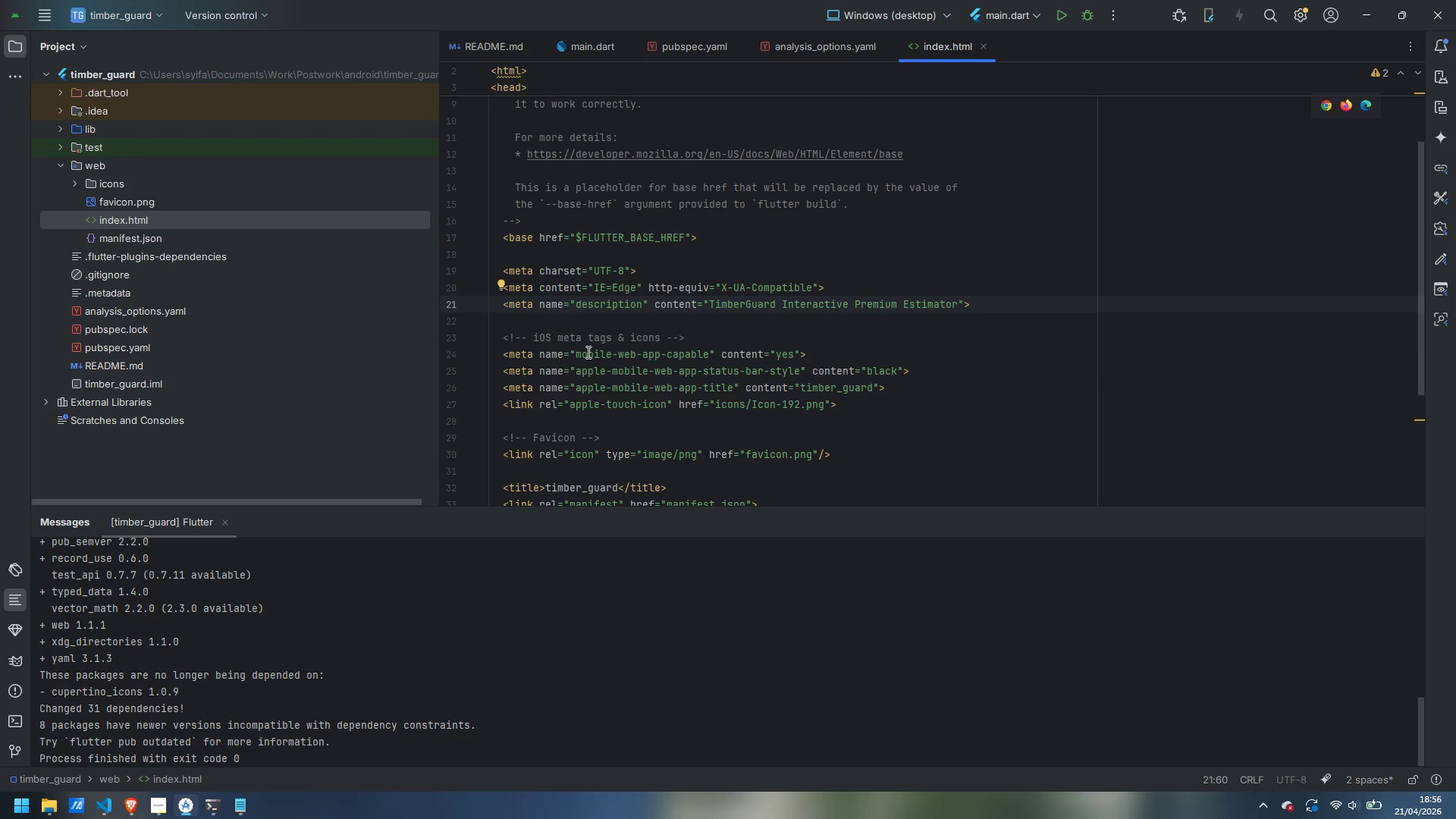 
mouse_move([615, 343])
 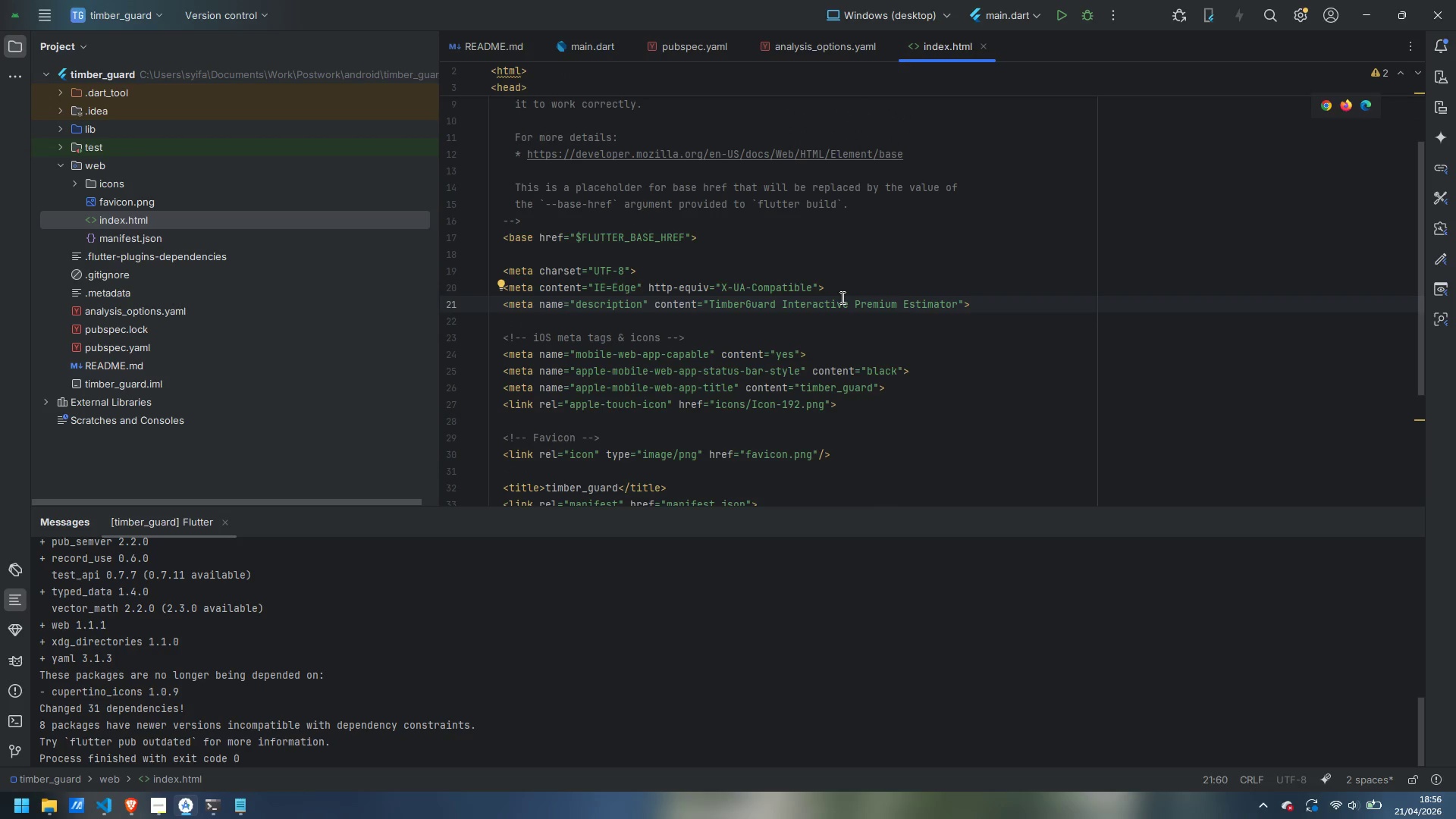 
mouse_move([745, 369])
 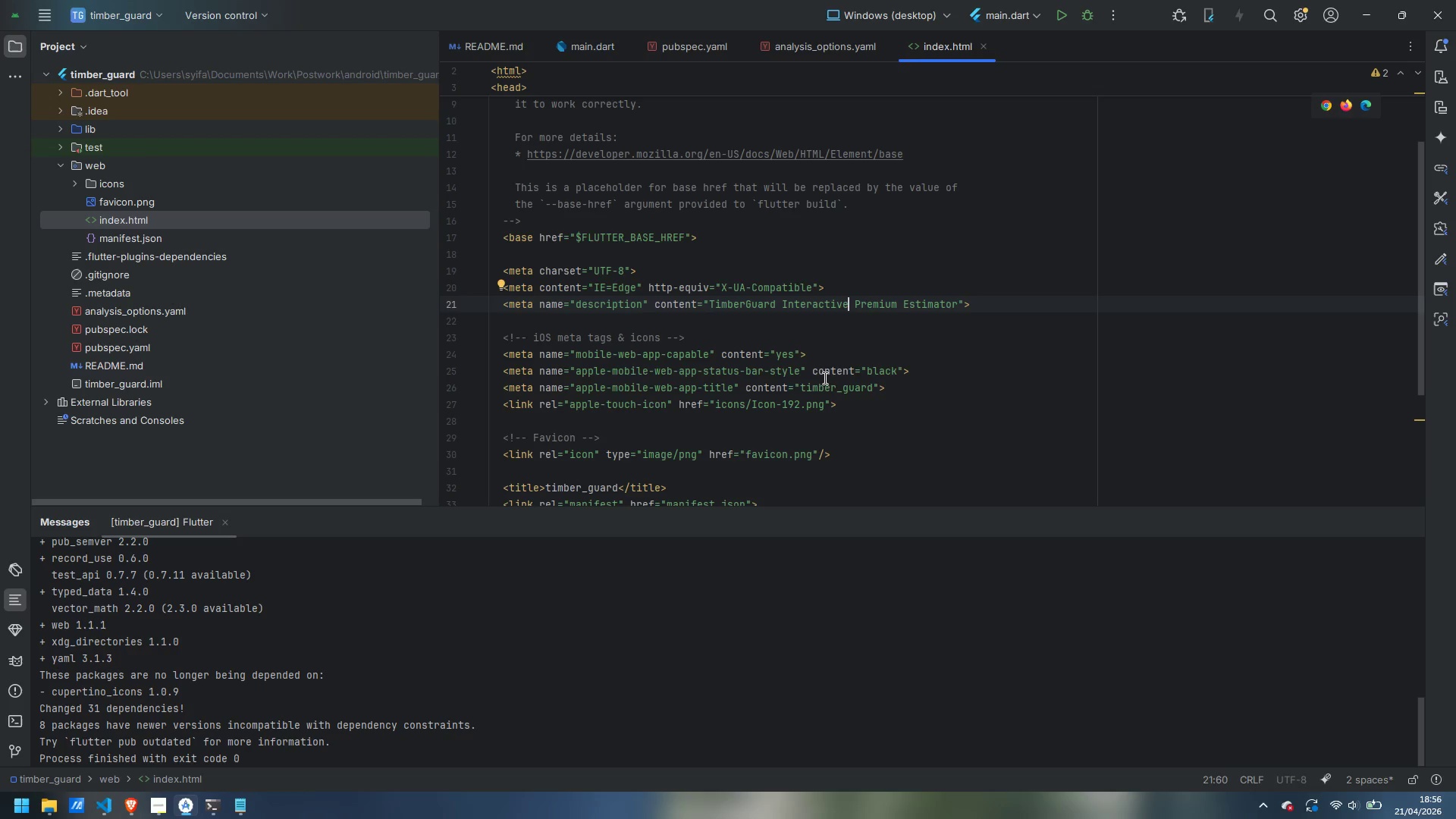 
mouse_move([839, 391])
 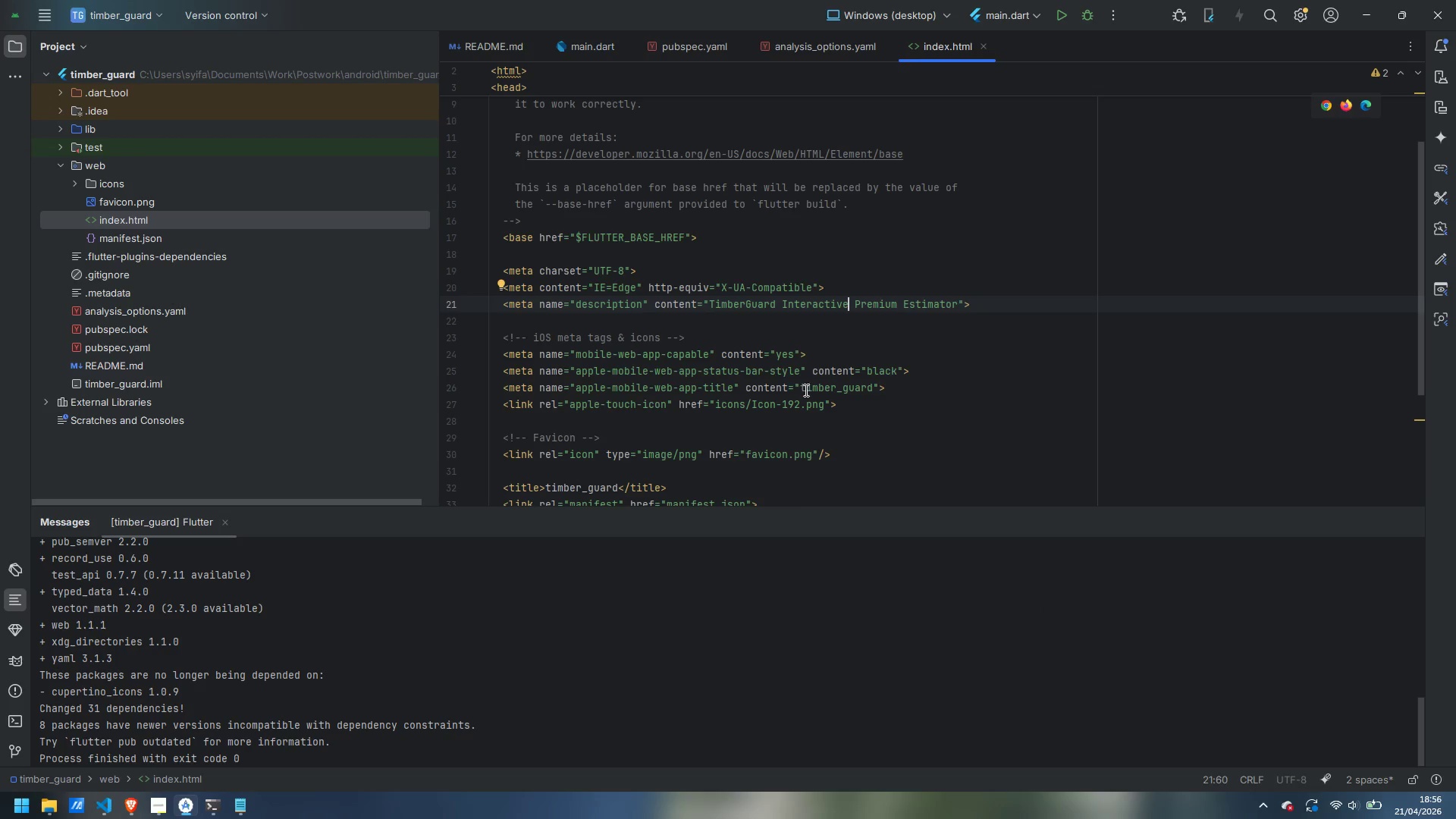 
left_click([805, 389])
 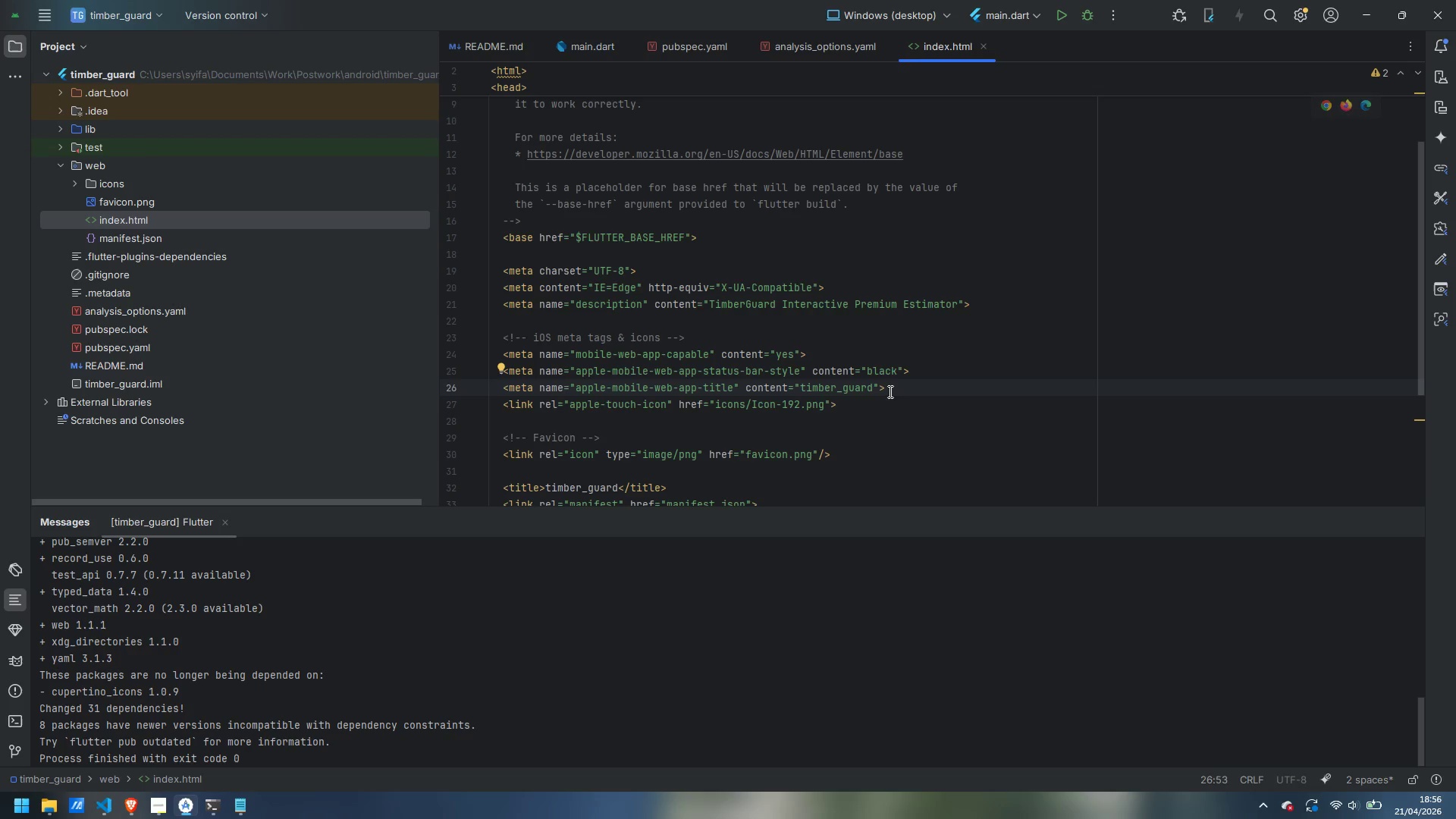 
key(ArrowLeft)
 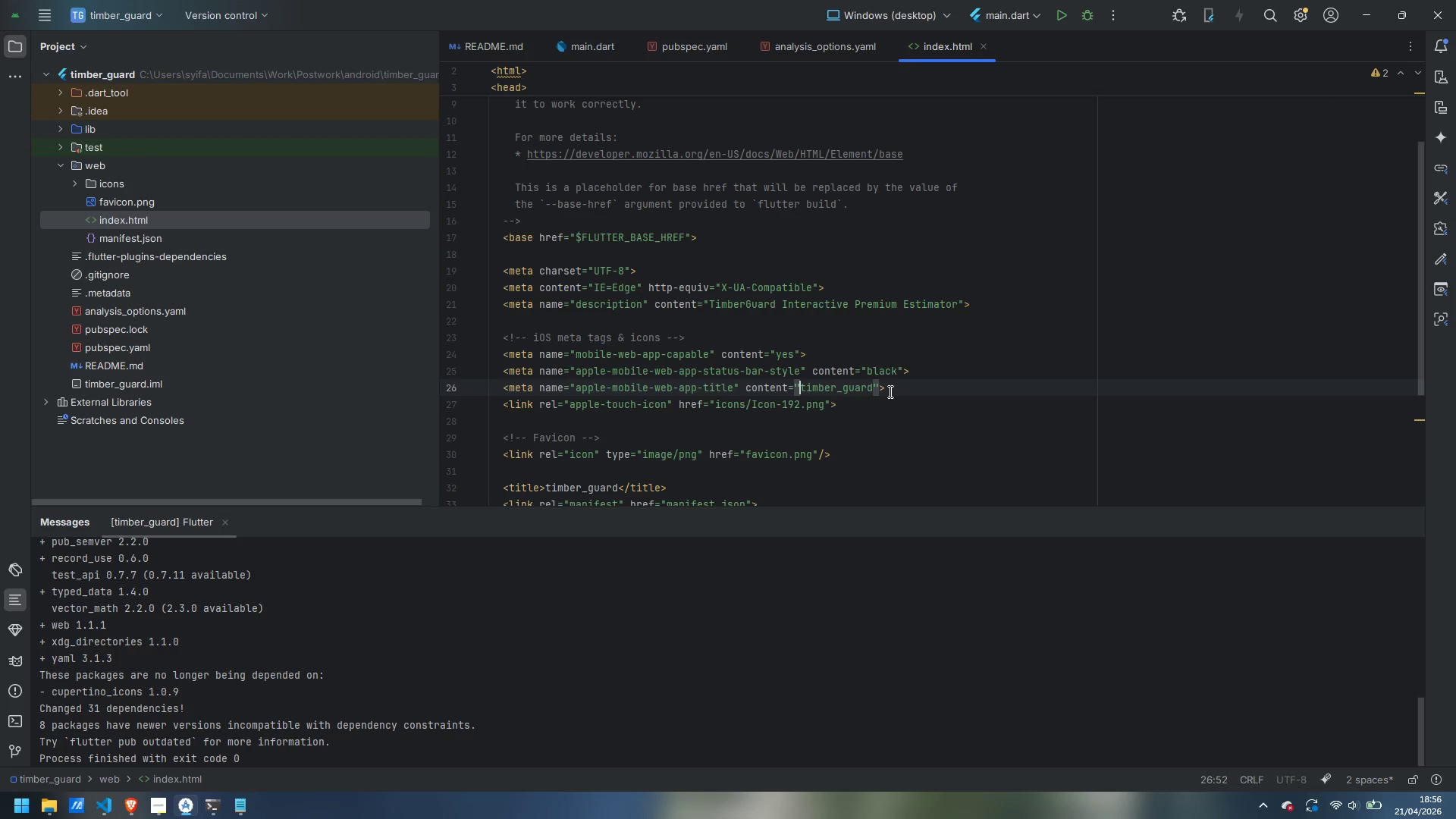 
key(Control+Shift+ControlLeft)
 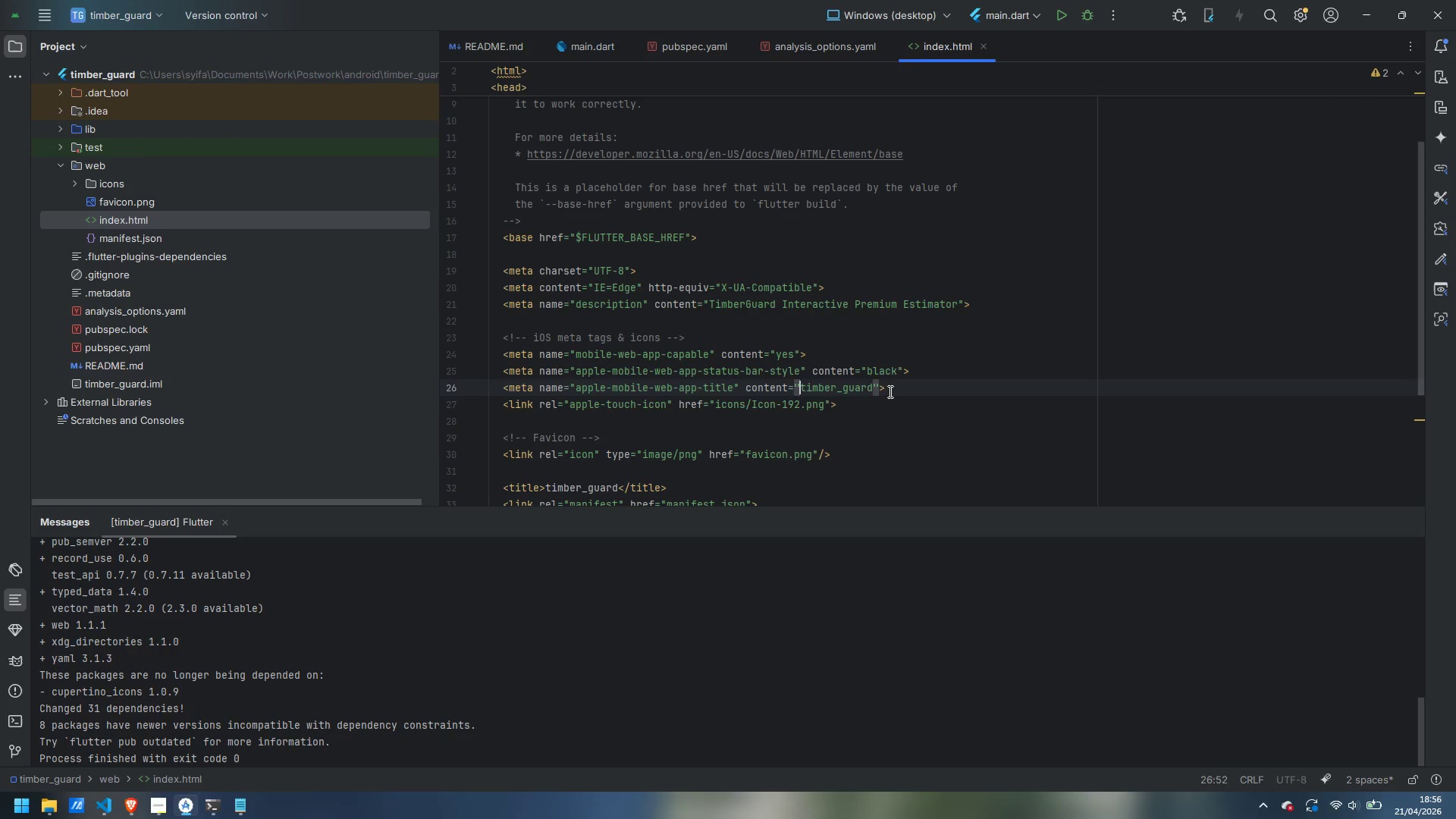 
key(Control+Shift+ArrowRight)
 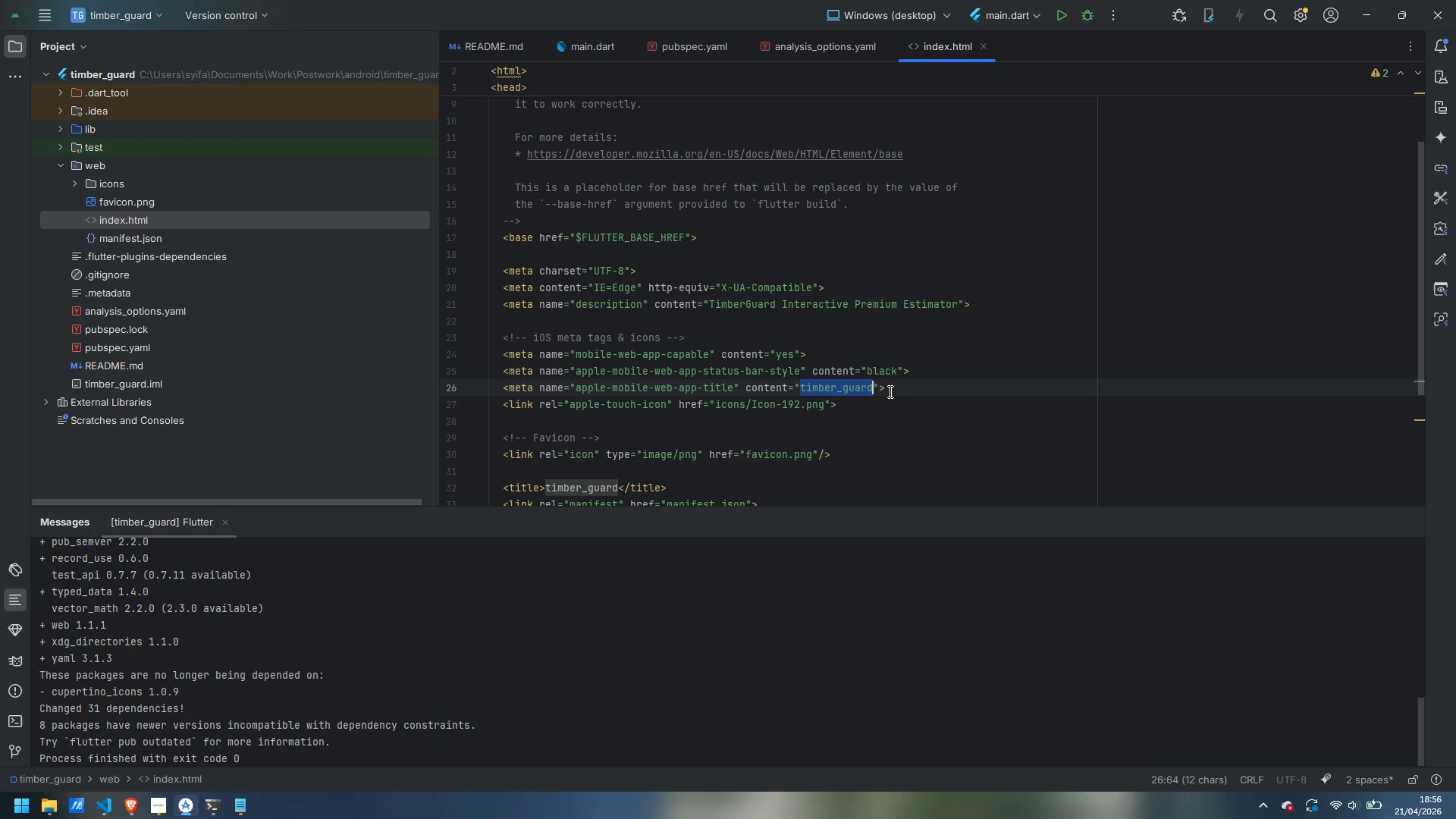 
type(YTim)
key(Backspace)
key(Backspace)
key(Backspace)
type(imberGuard)
 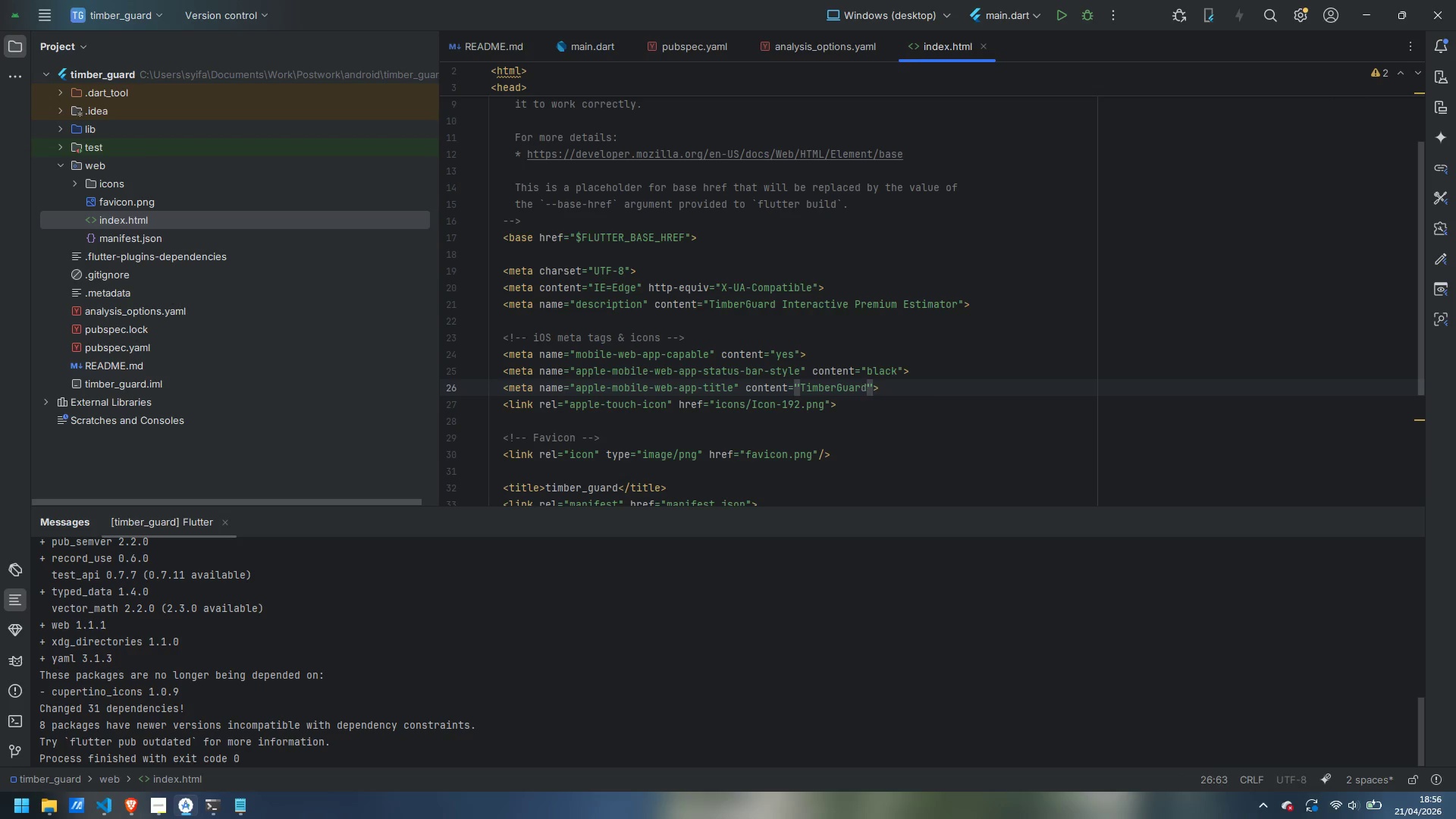 
wait(5.97)
 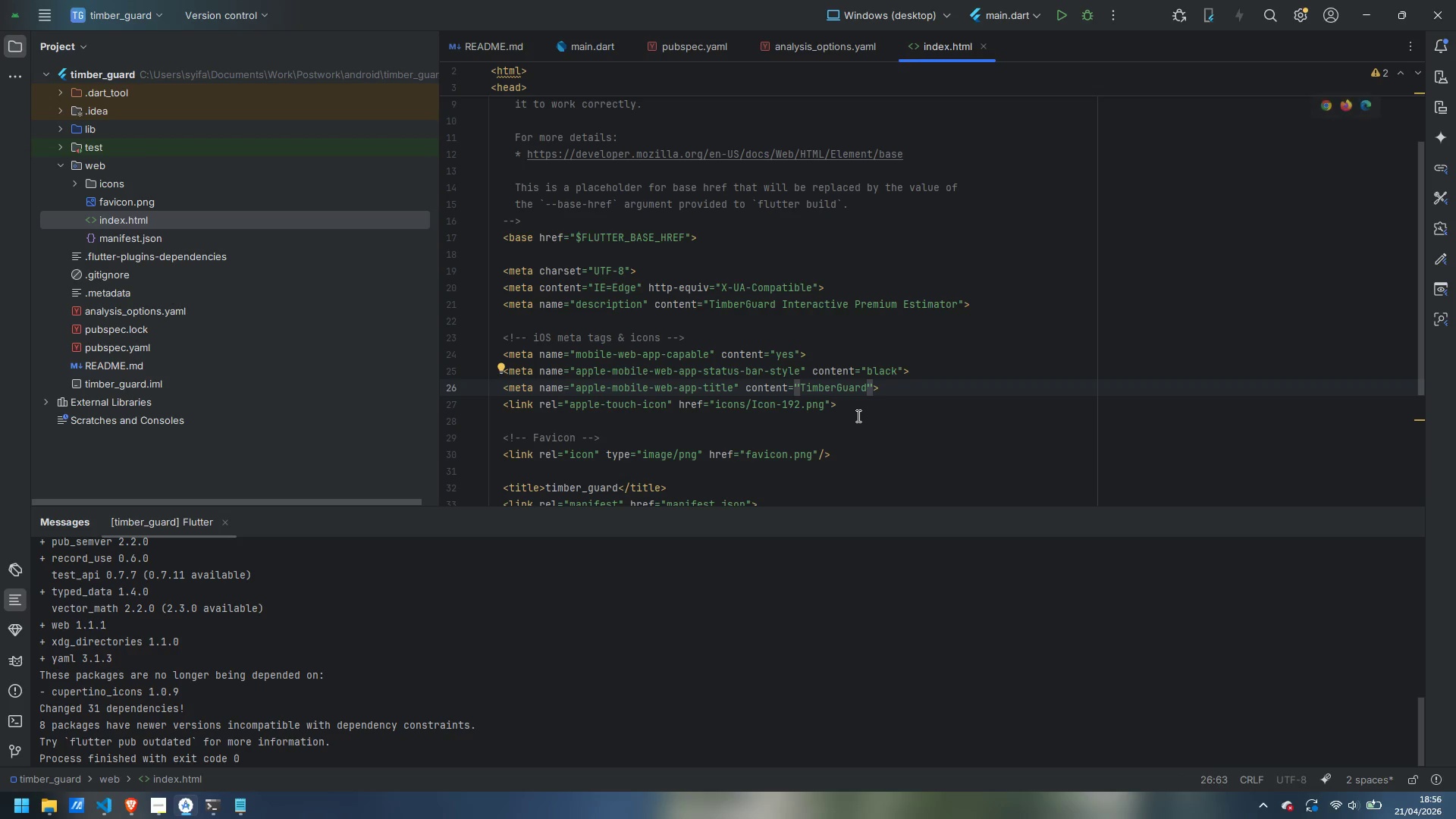 
scroll: coordinate [915, 419], scroll_direction: down, amount: 1.0
 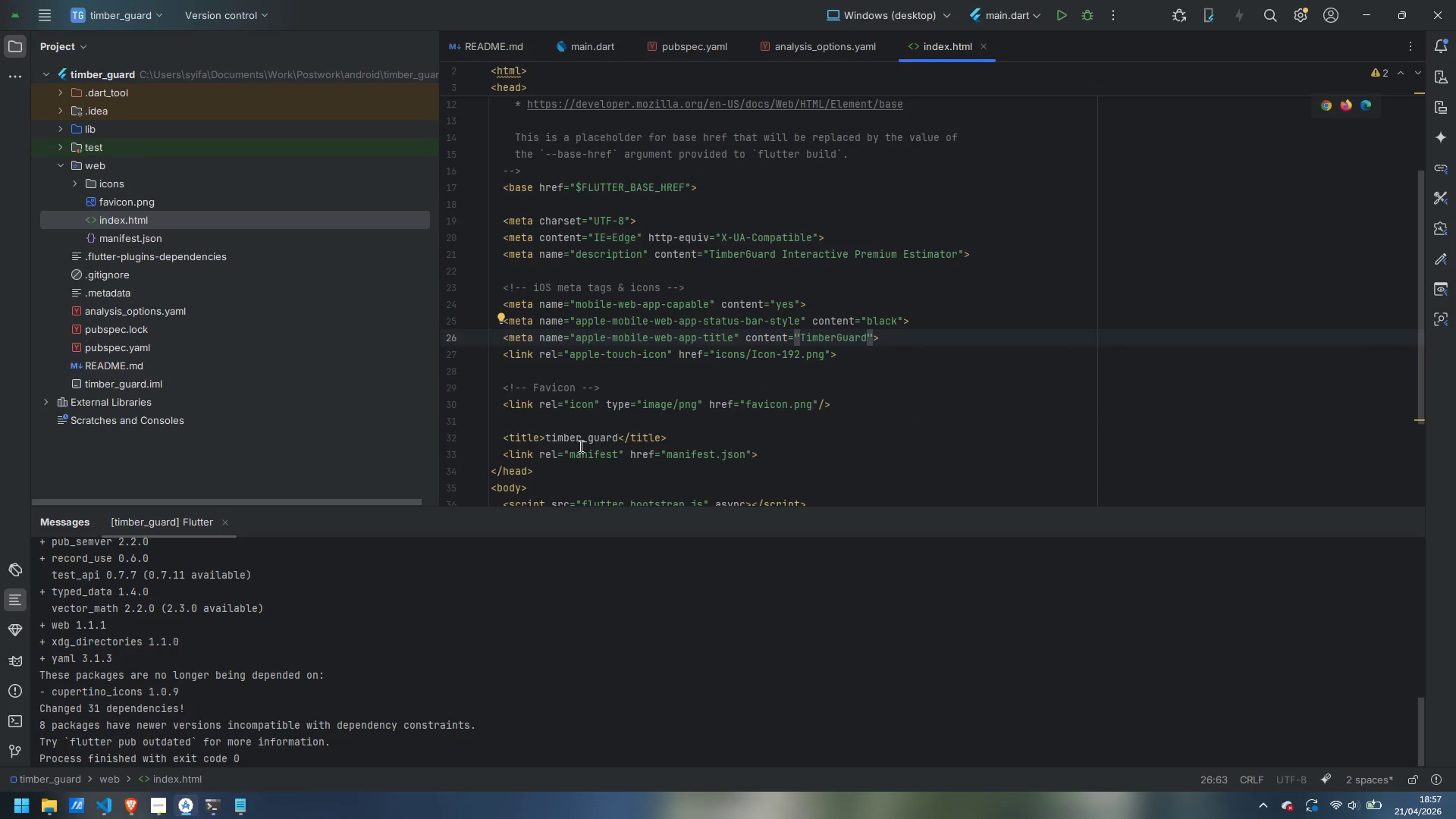 
double_click([571, 434])
 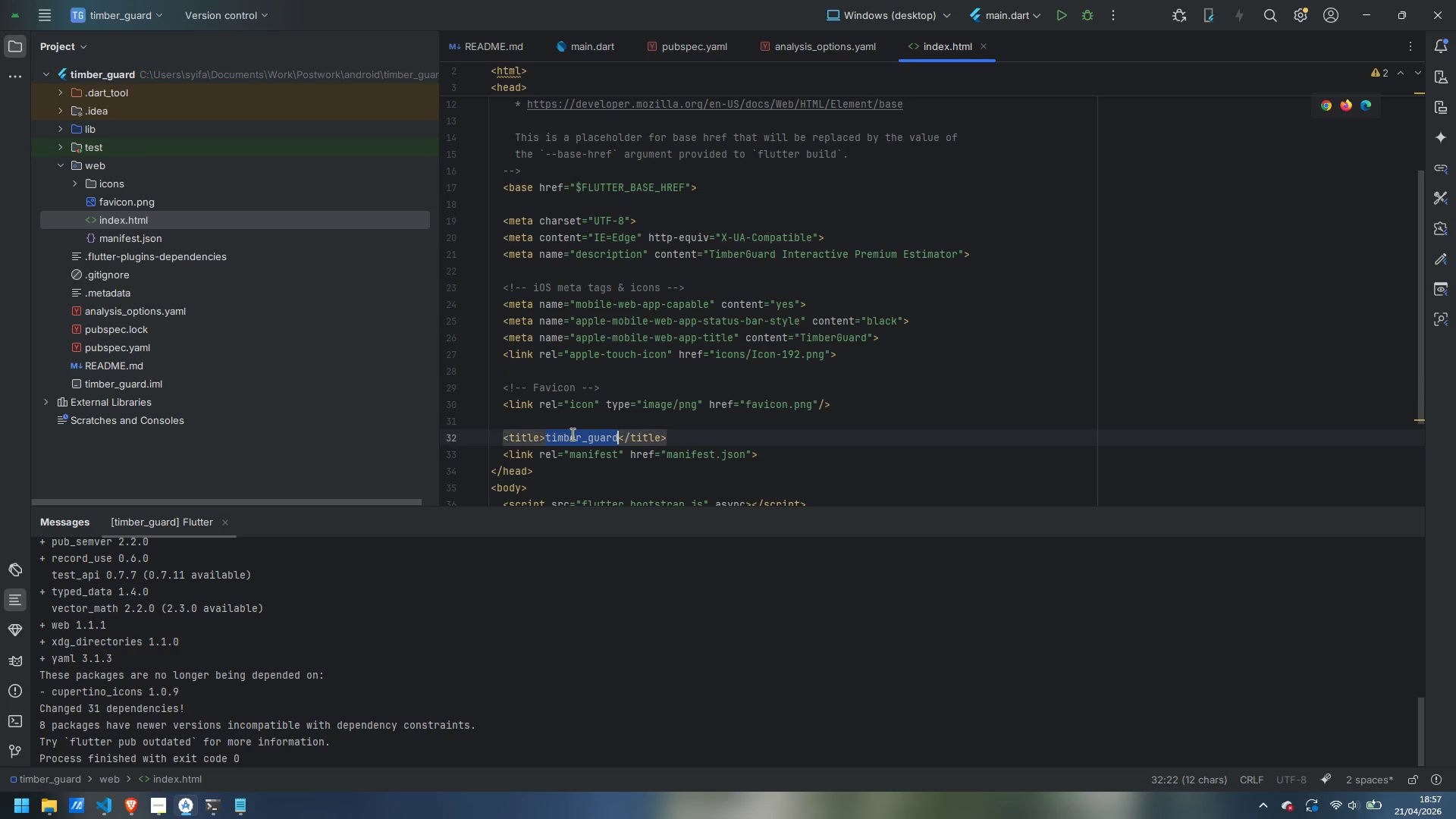 
type(Timber )
key(Backspace)
type(Guard | Premium Estimator)
 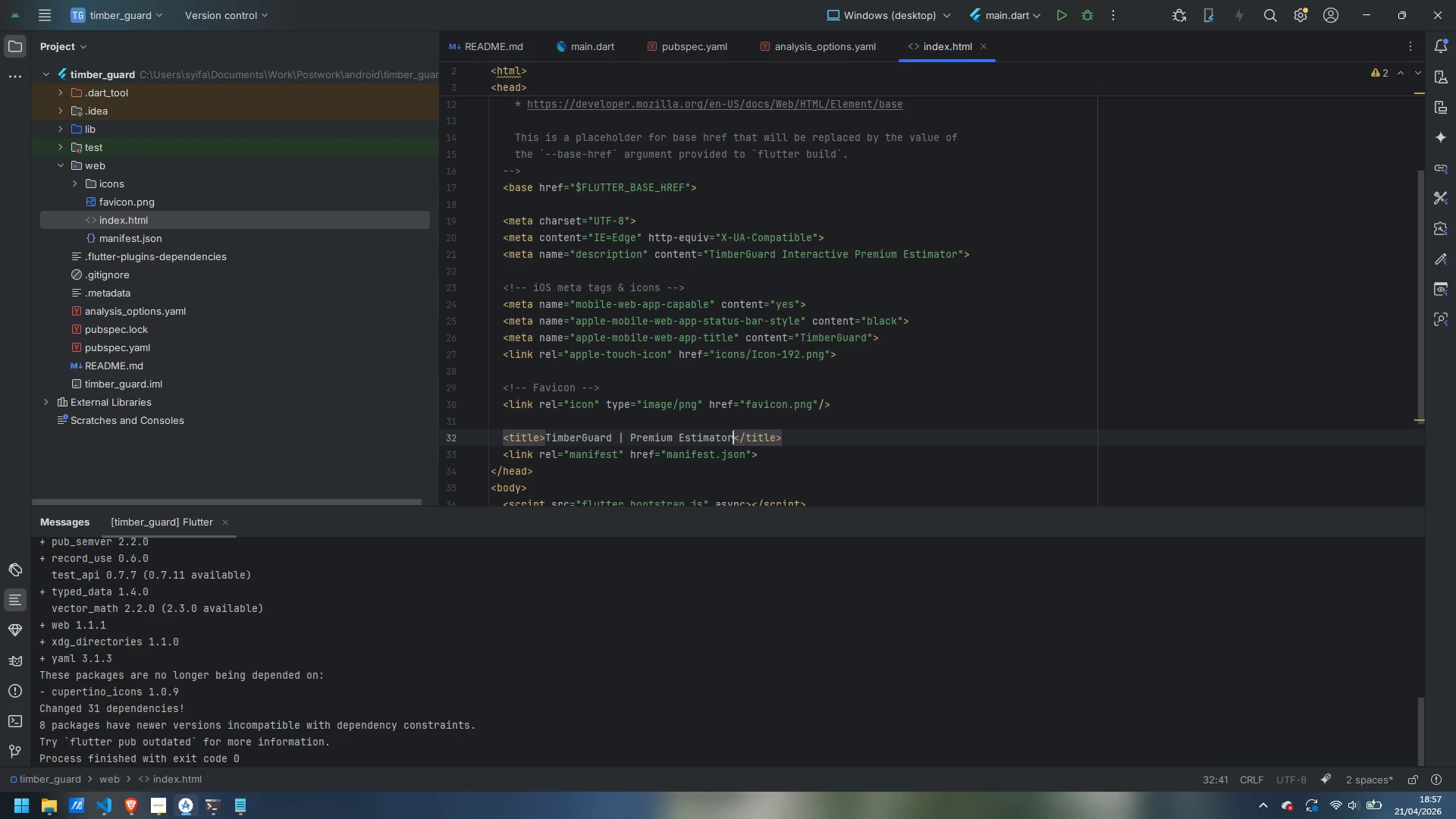 
scroll: coordinate [584, 417], scroll_direction: down, amount: 3.0
 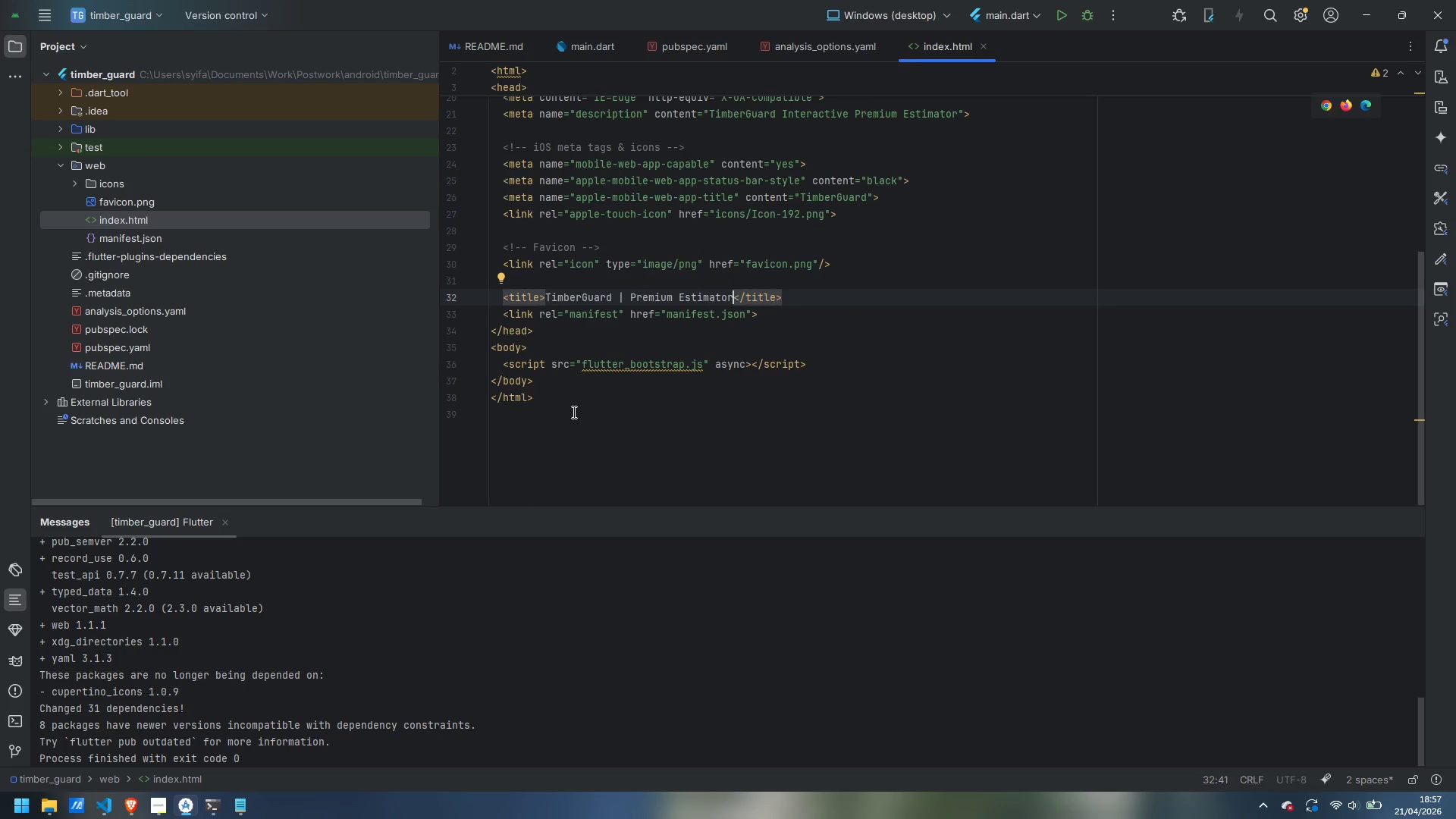 
scroll: coordinate [573, 412], scroll_direction: up, amount: 1.0
 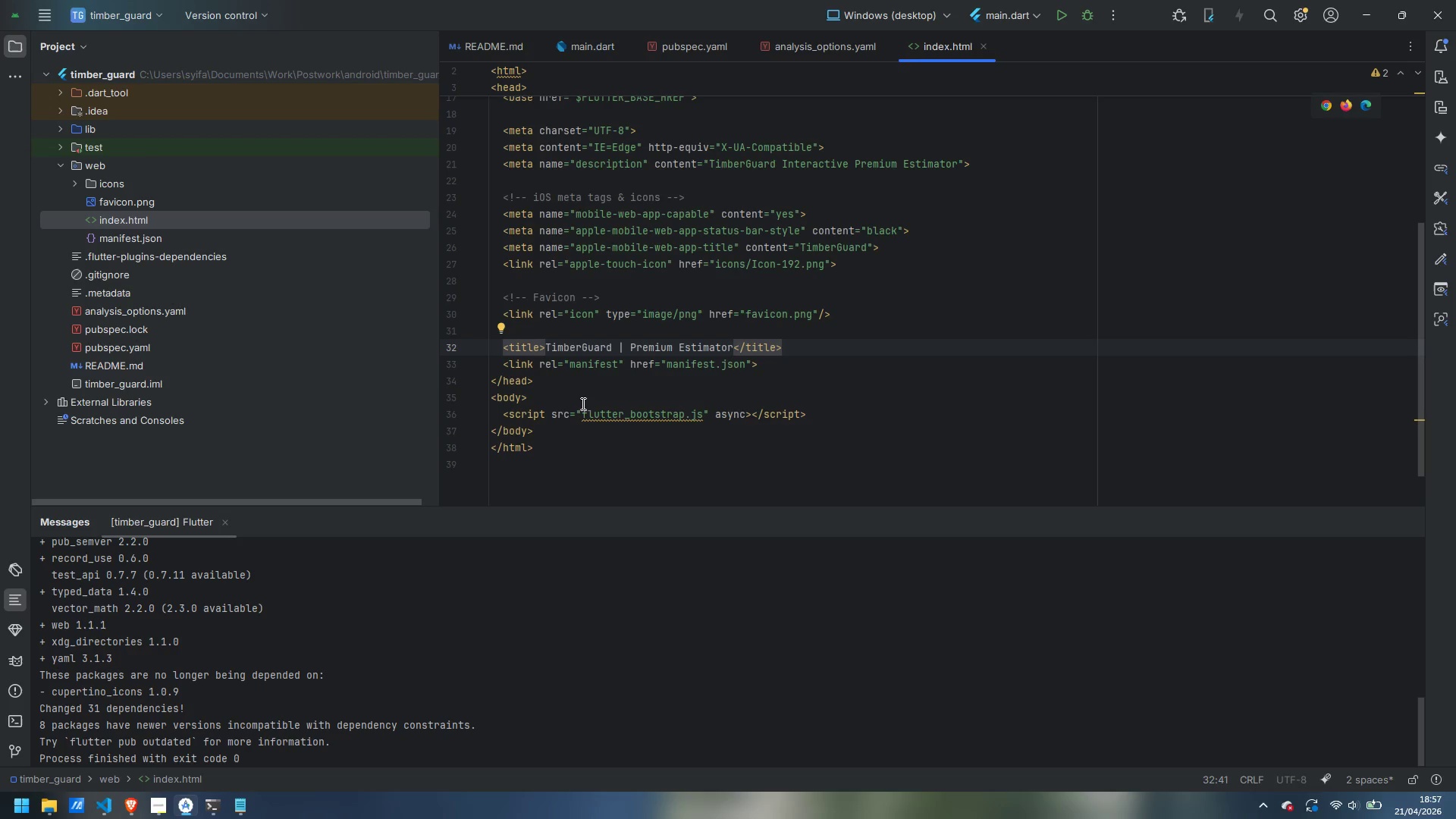 
wait(6.54)
 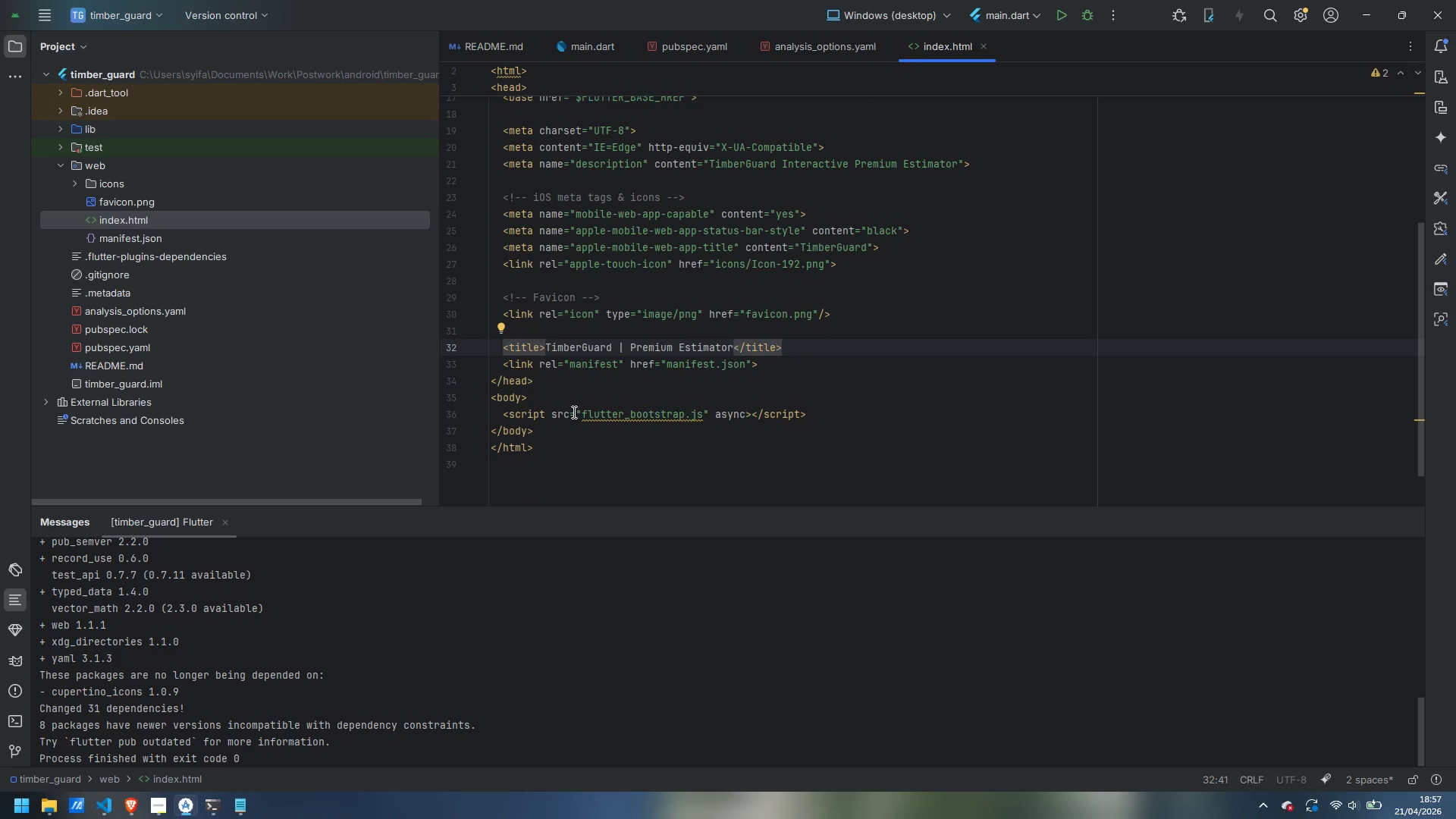 
left_click([807, 364])
 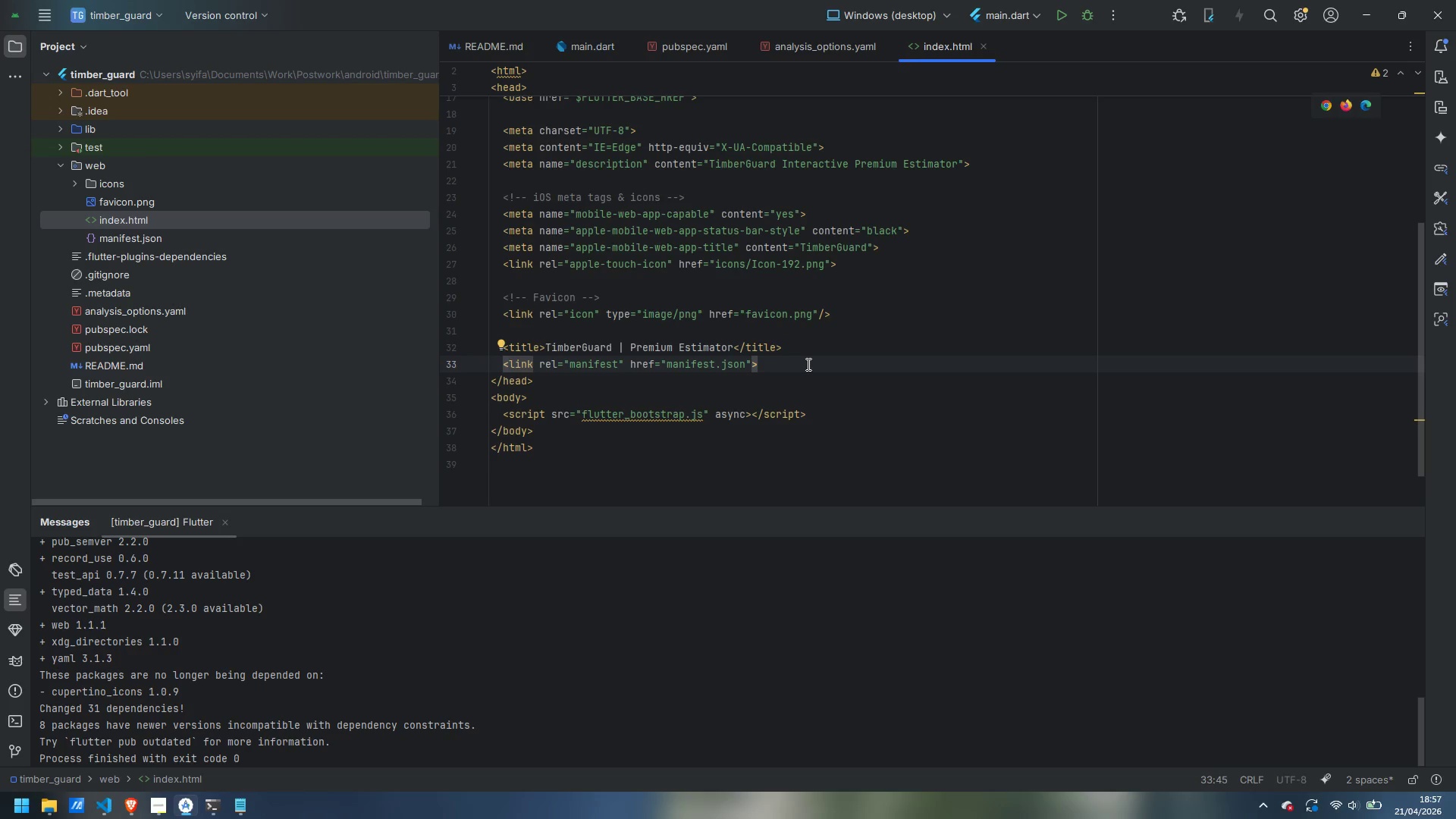 
key(Enter)
 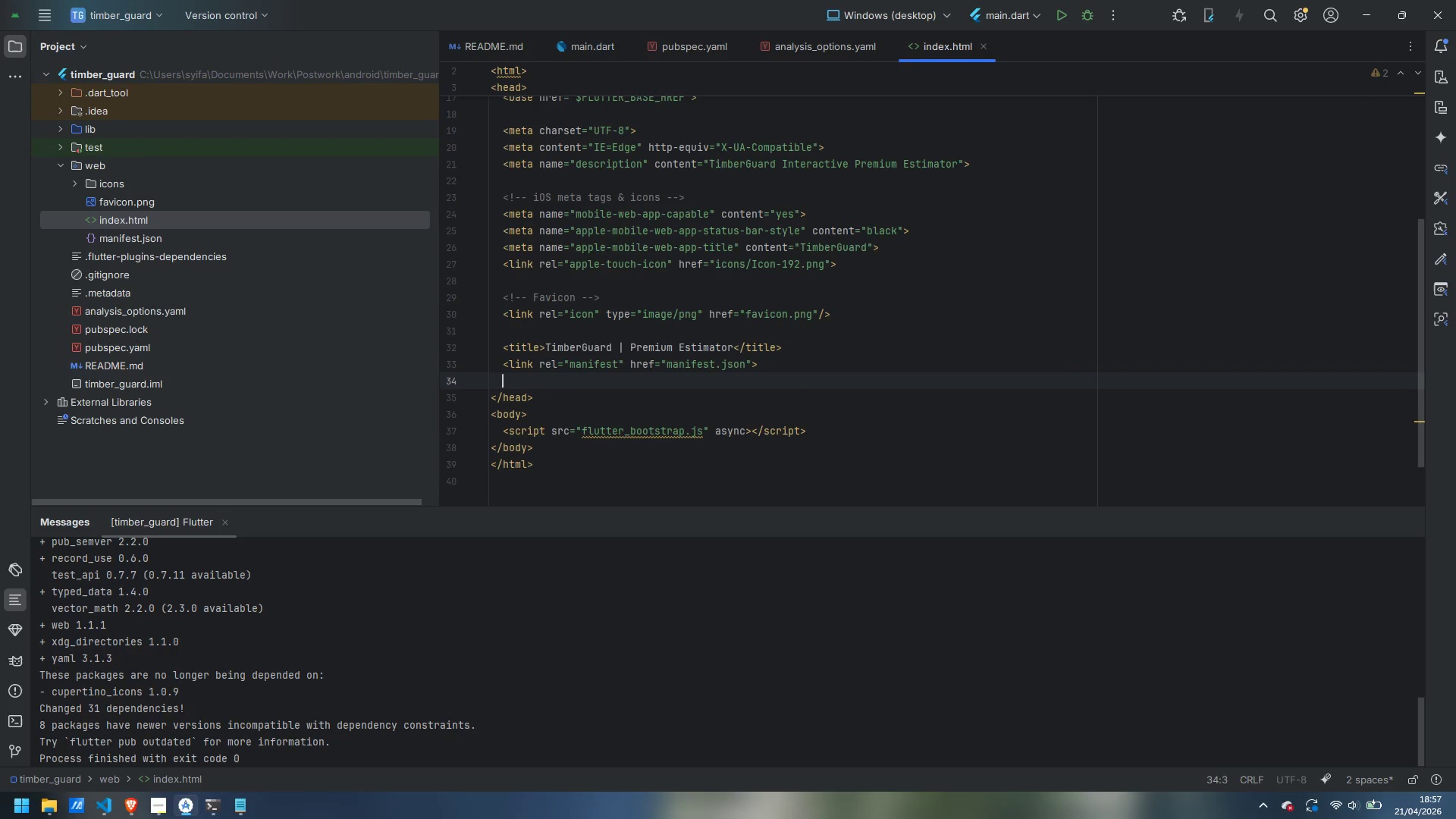 
type(<str)
key(Backspace)
type(yle>)
 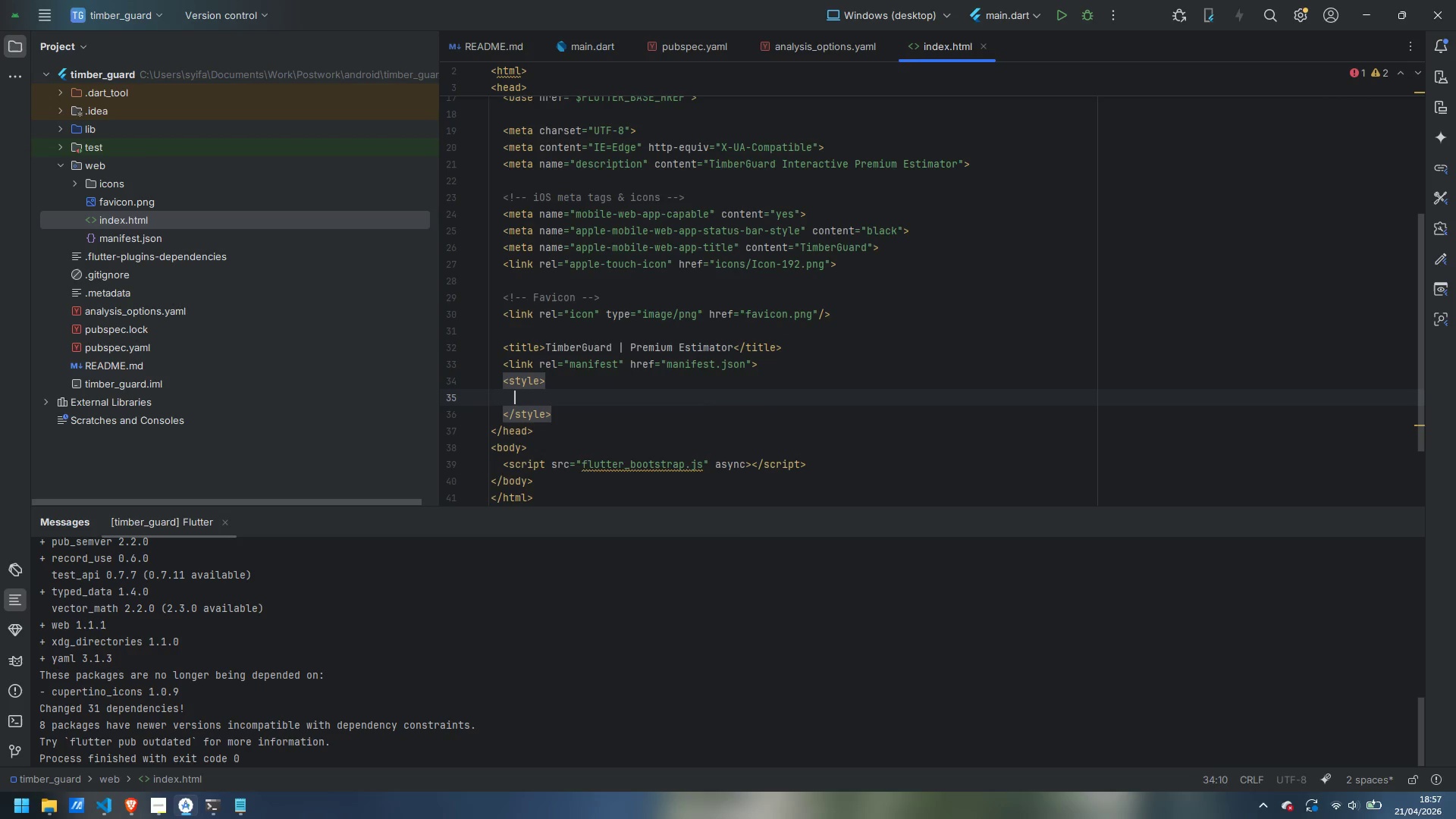 
 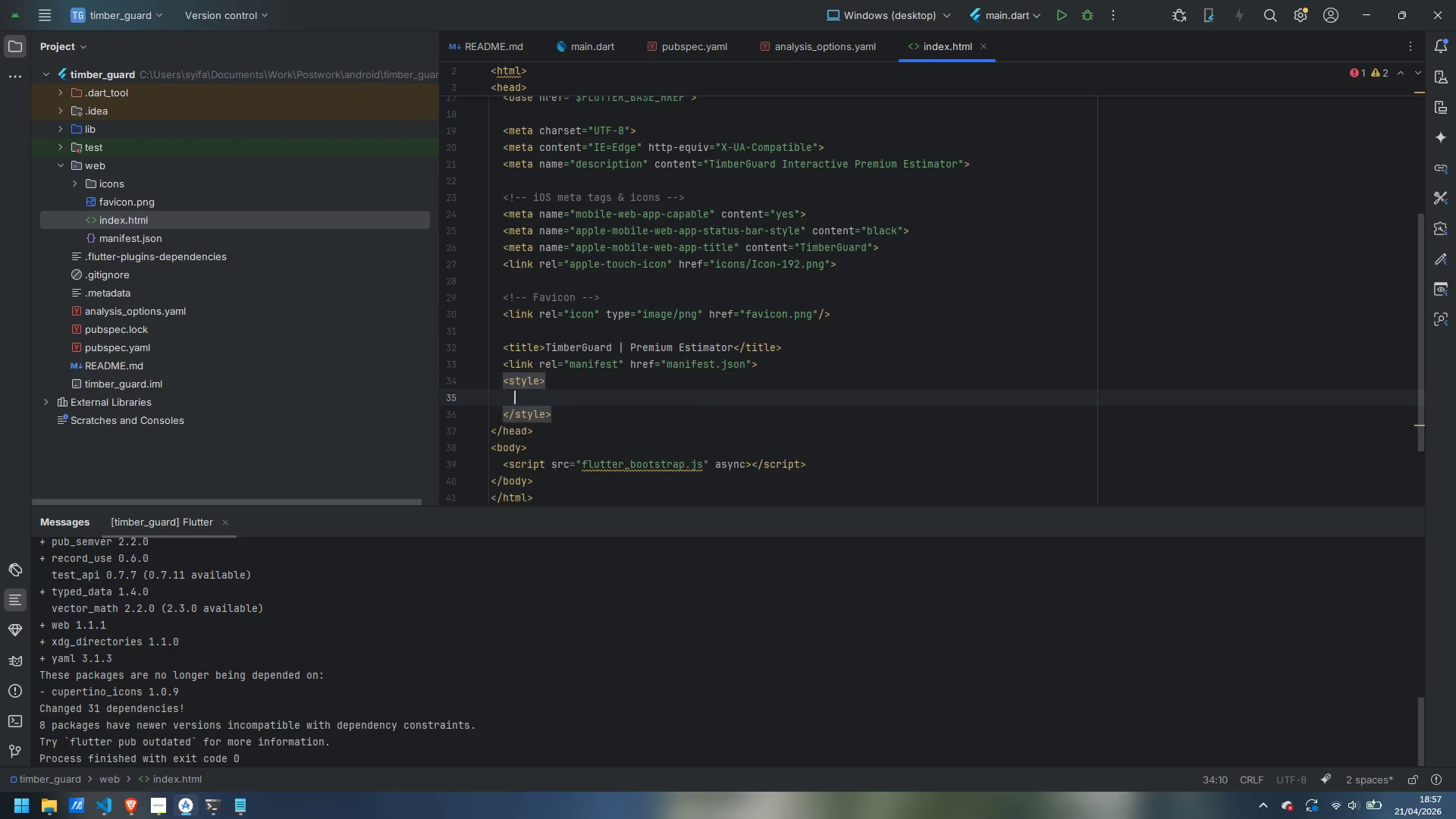 
key(Enter)
 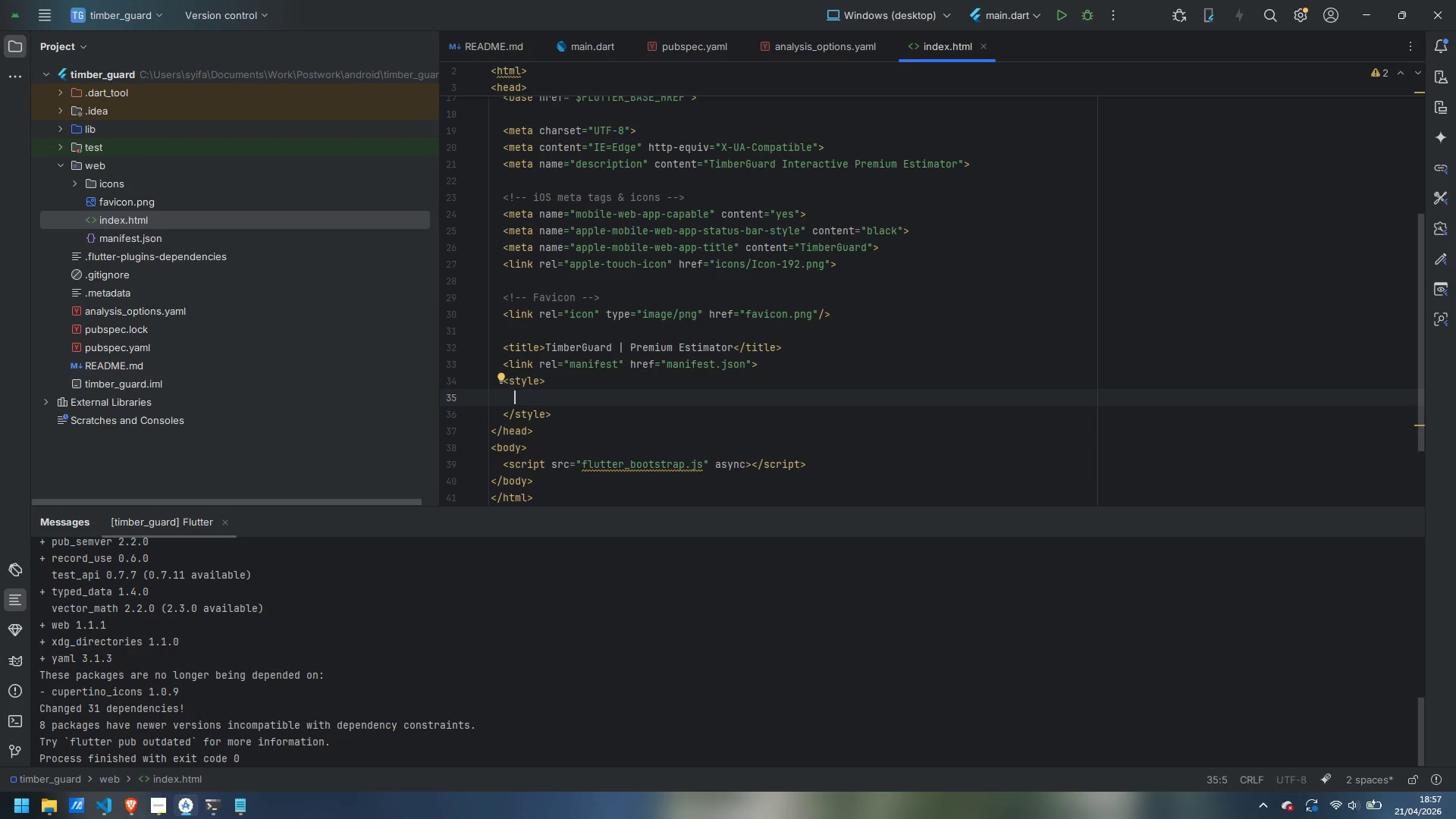 
type(body {)
 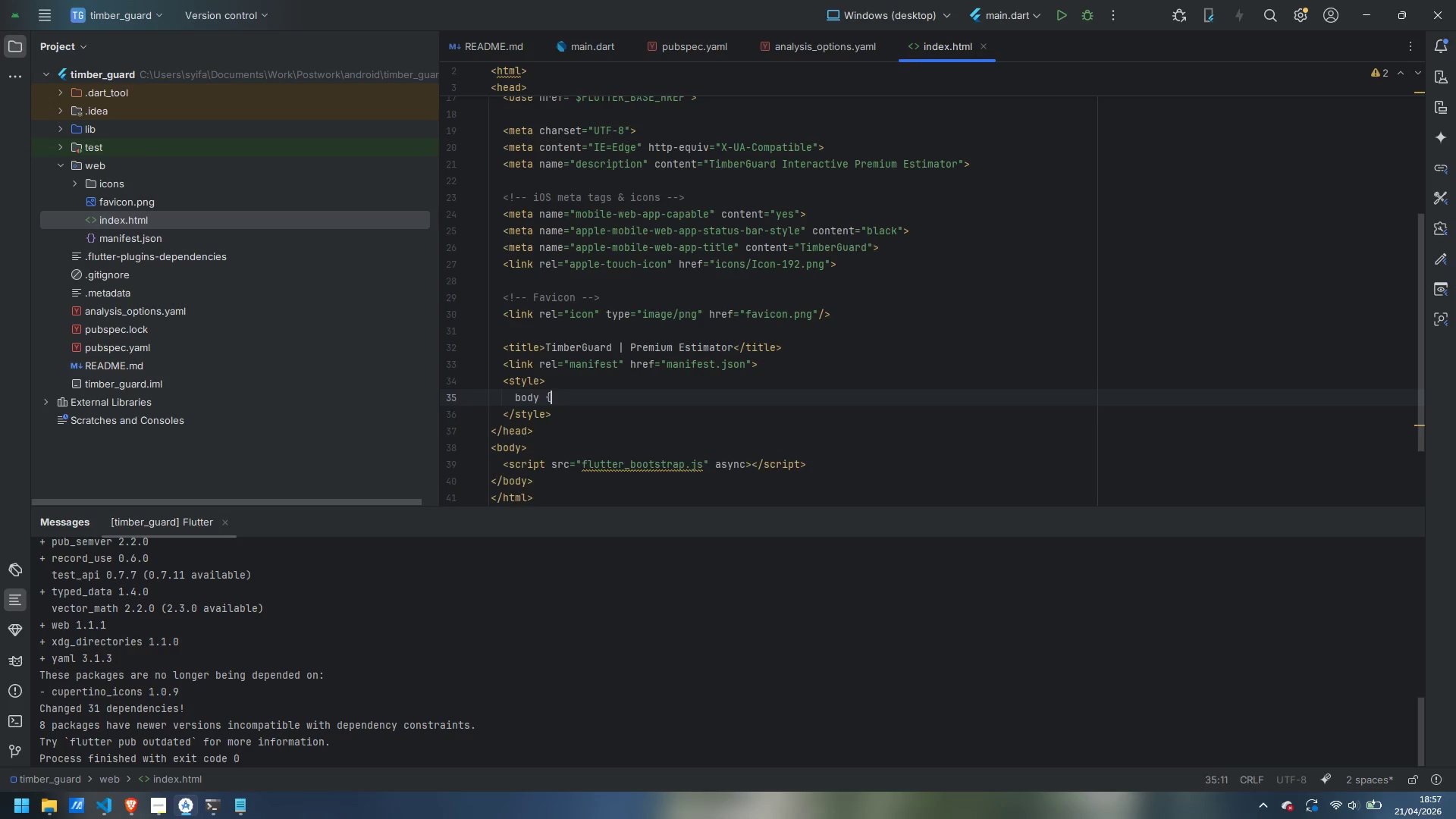 
key(Enter)
 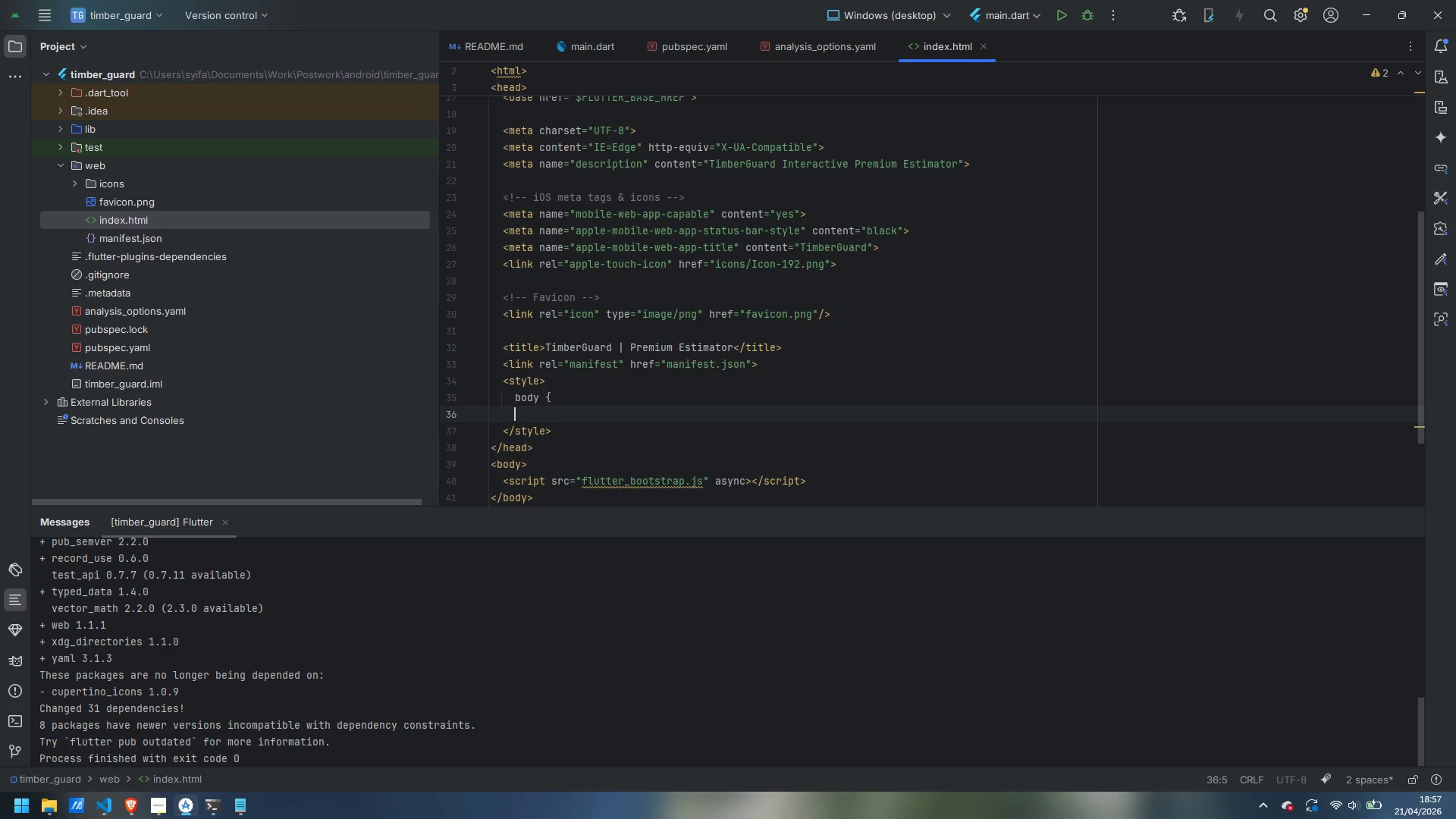 
key(Shift+BracketRight)
 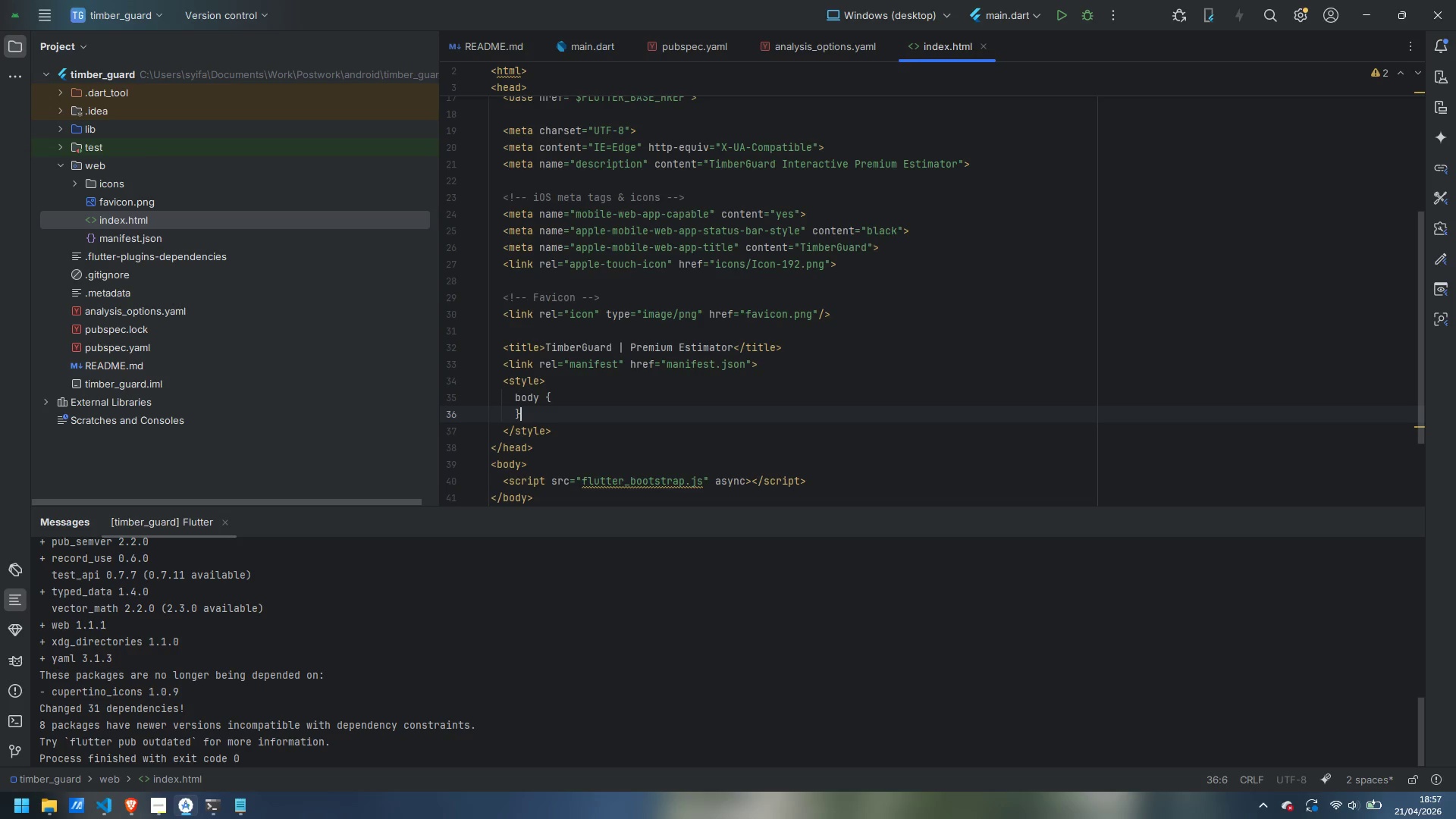 
key(ArrowLeft)
 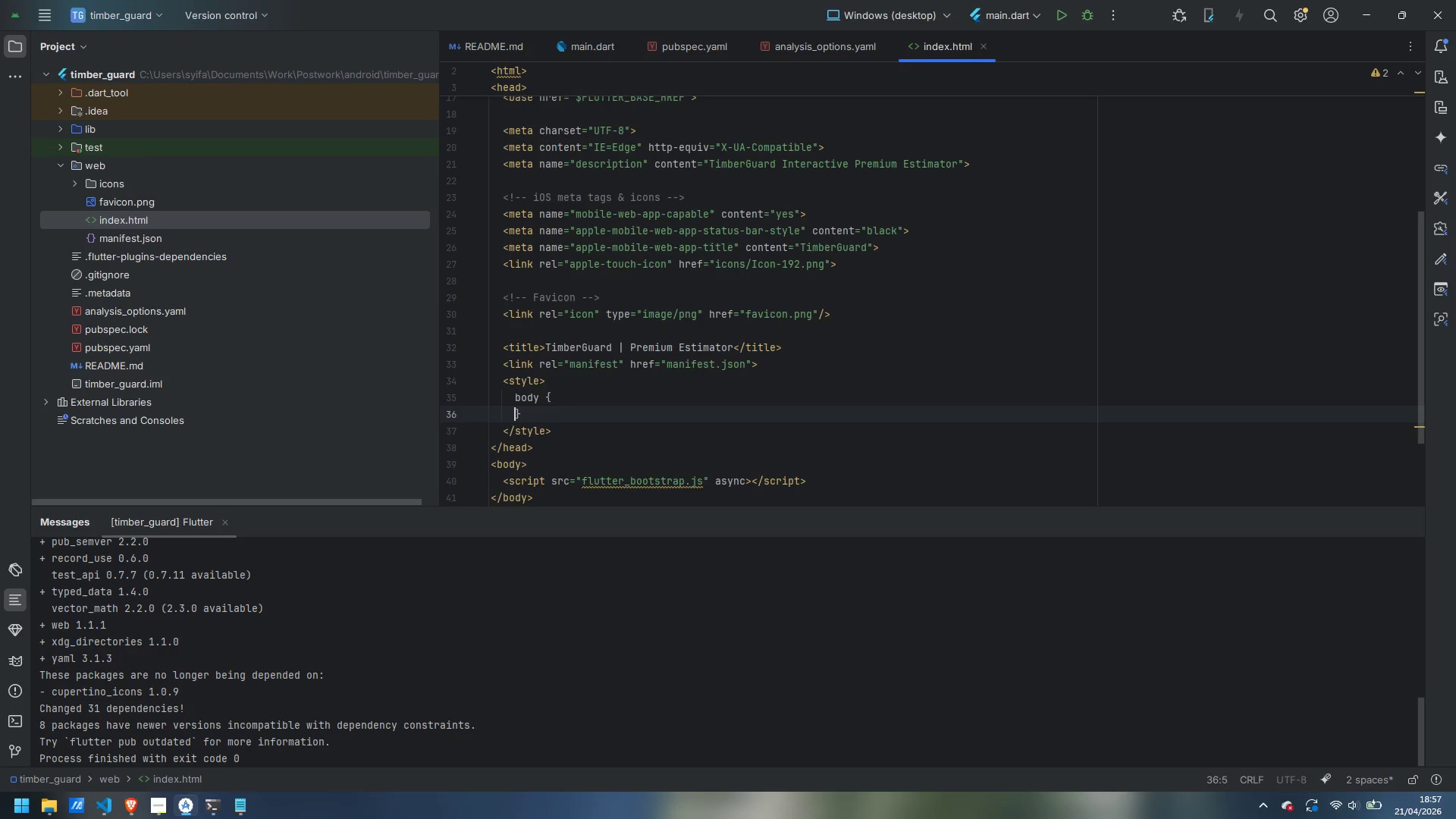 
key(Enter)
 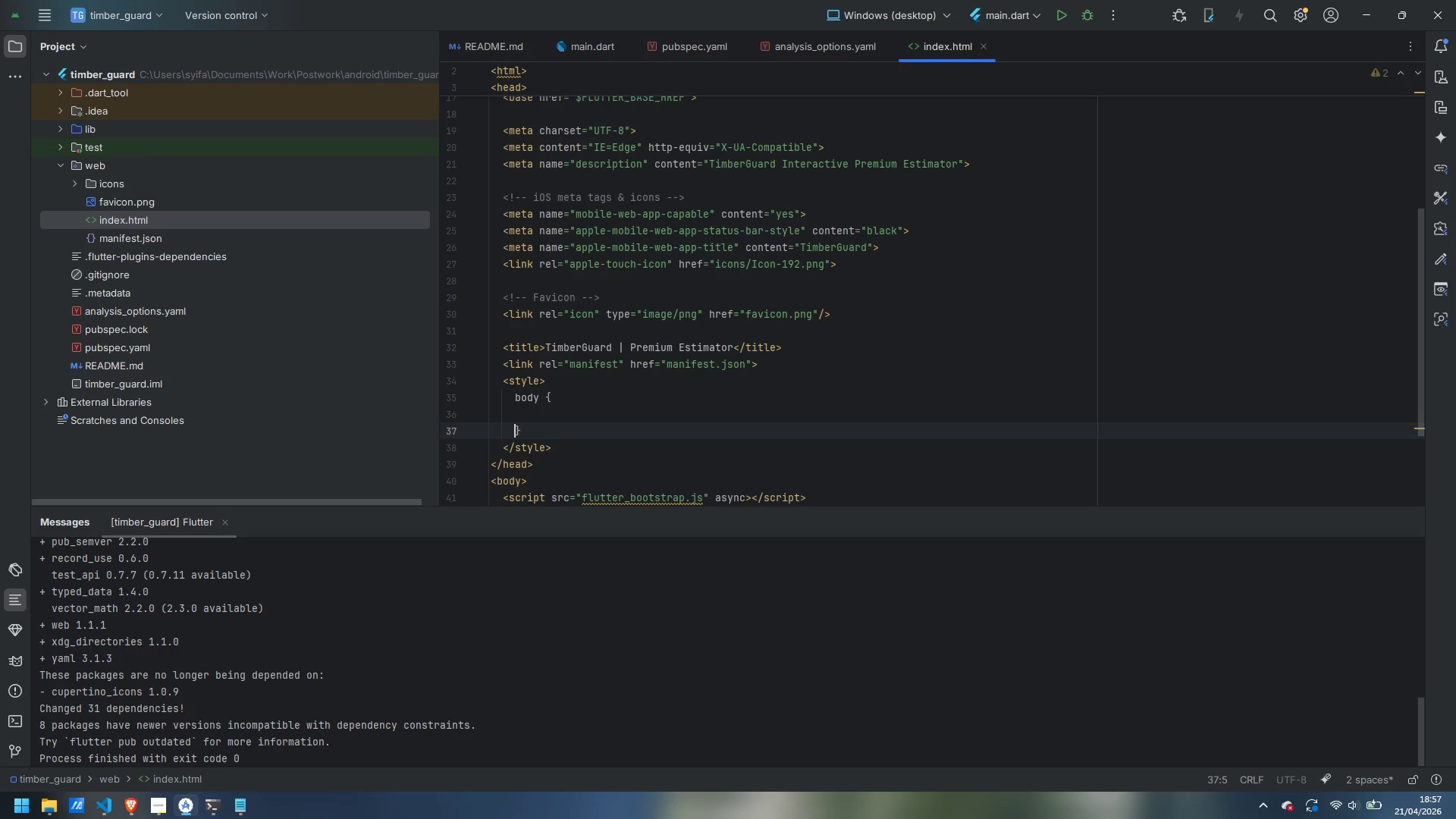 
key(ArrowUp)
 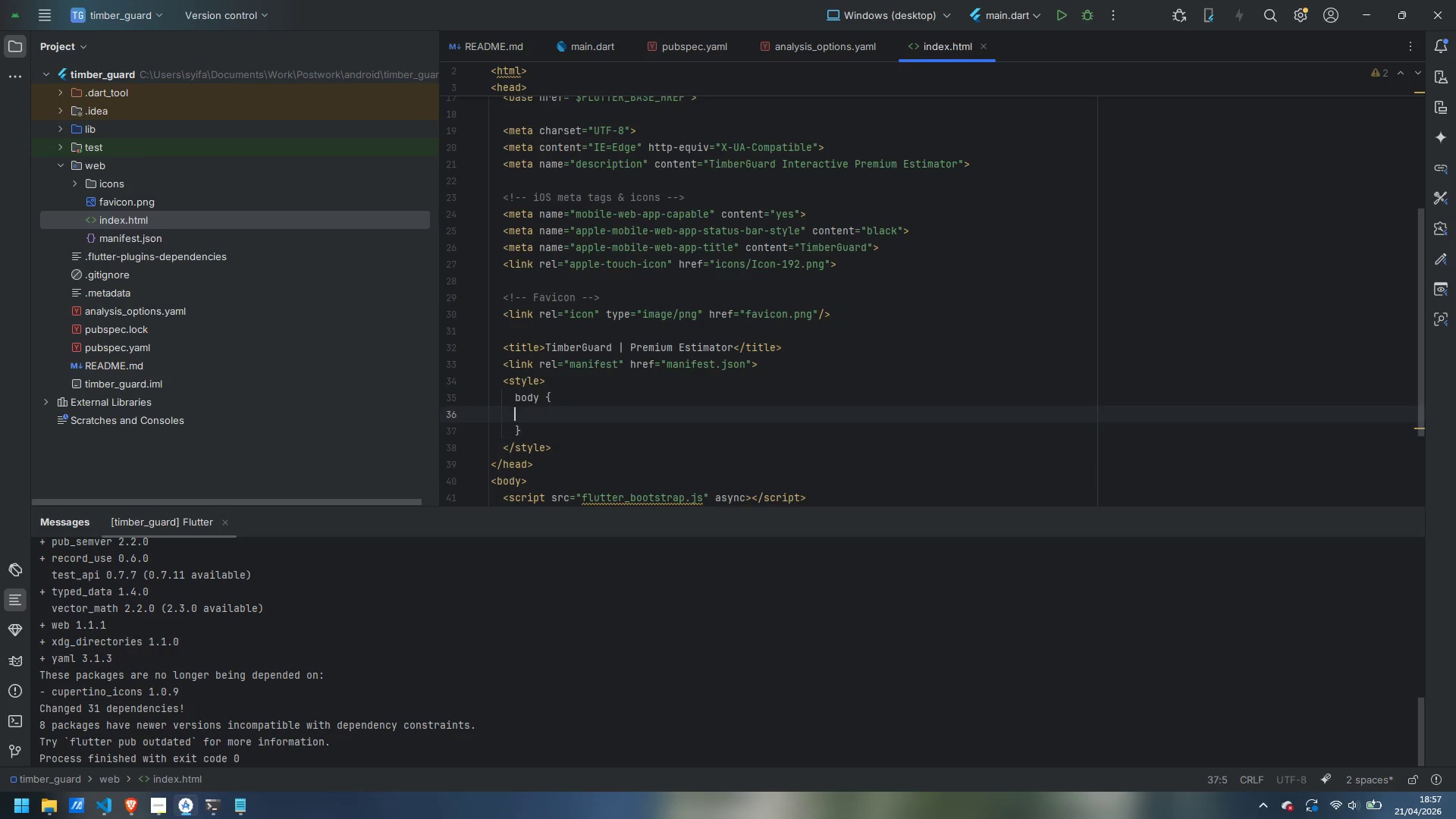 
key(Tab)
type(margin: 0;)
 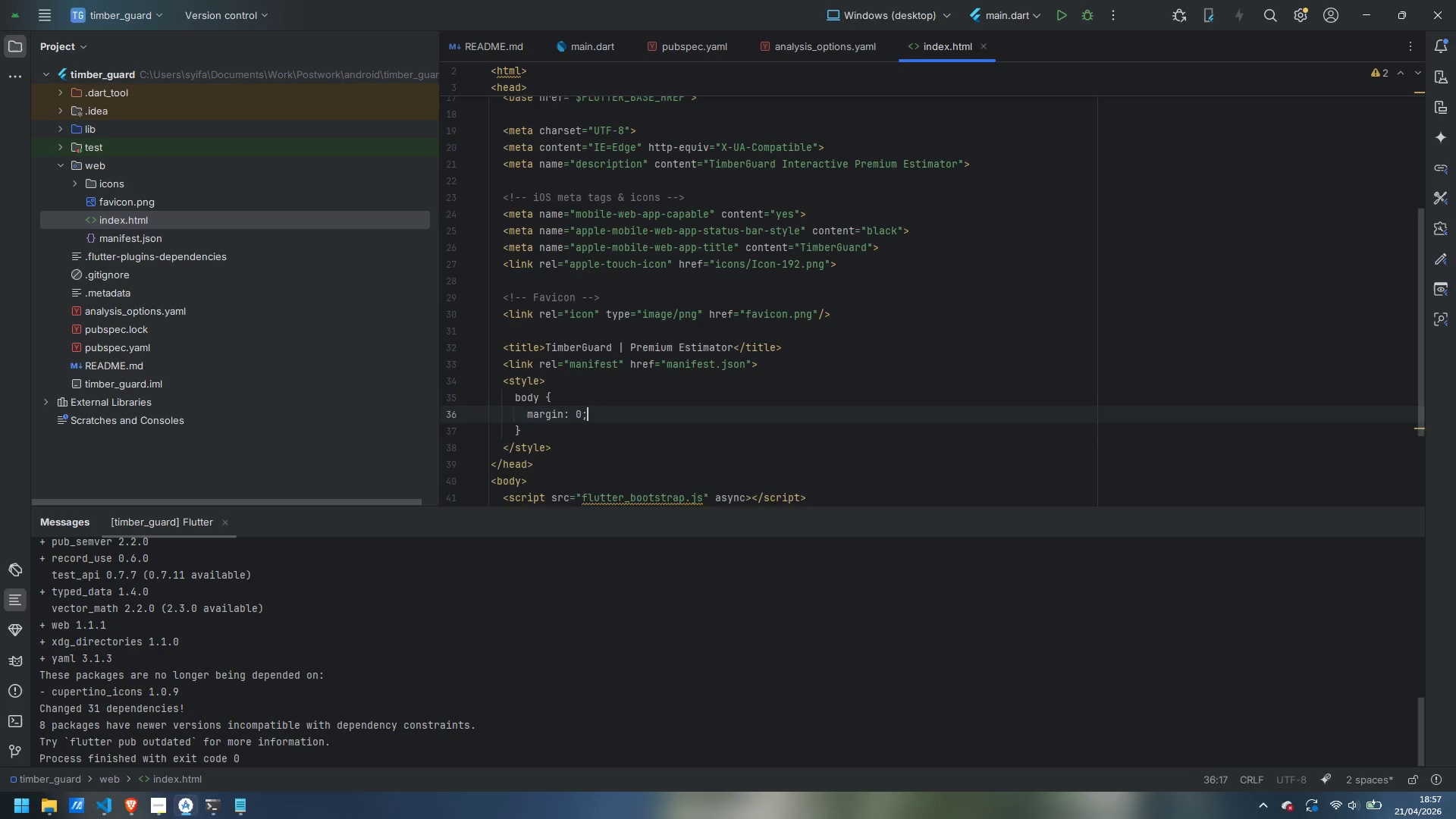 
key(Enter)
 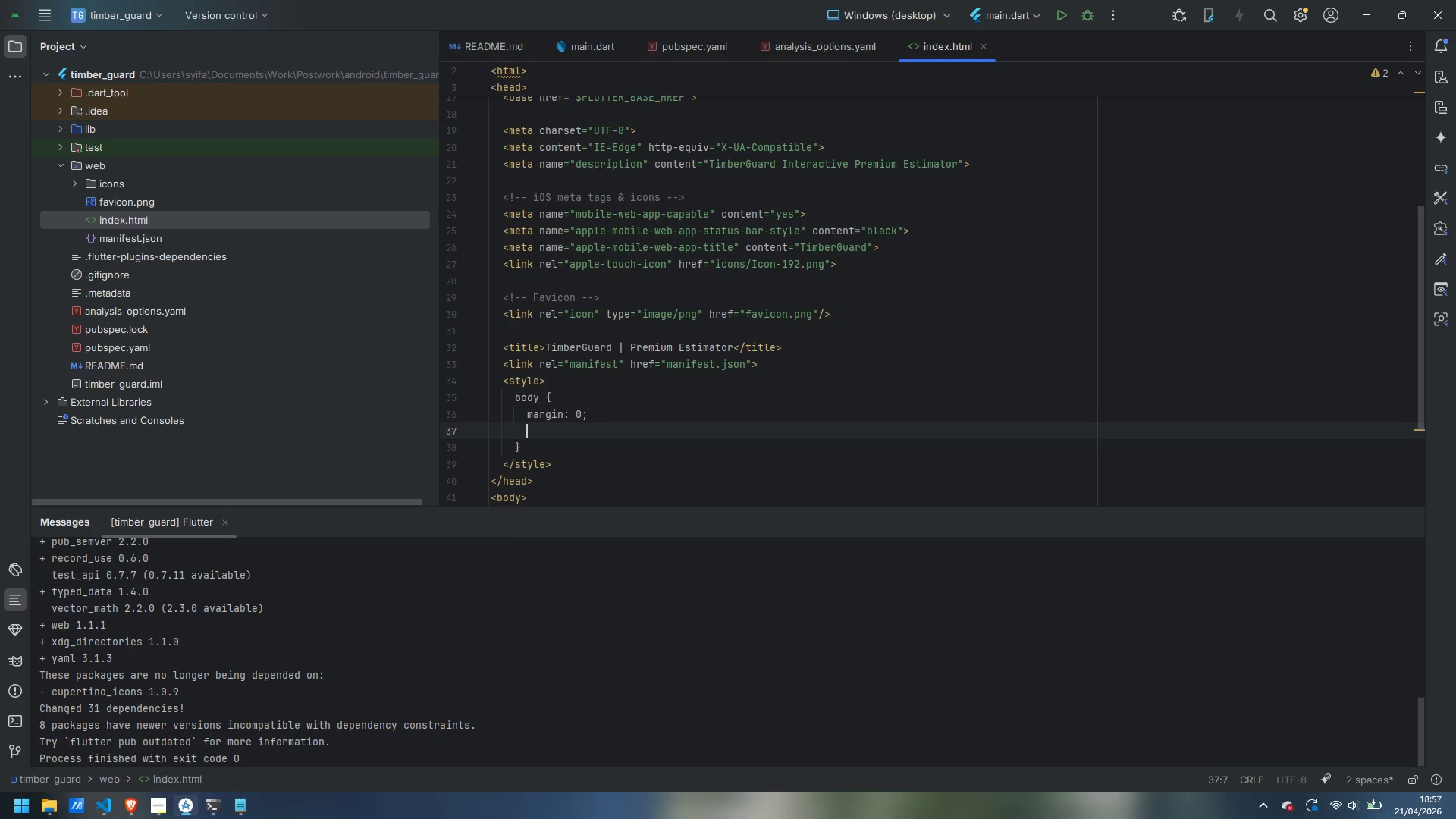 
type(padding: 0;)
 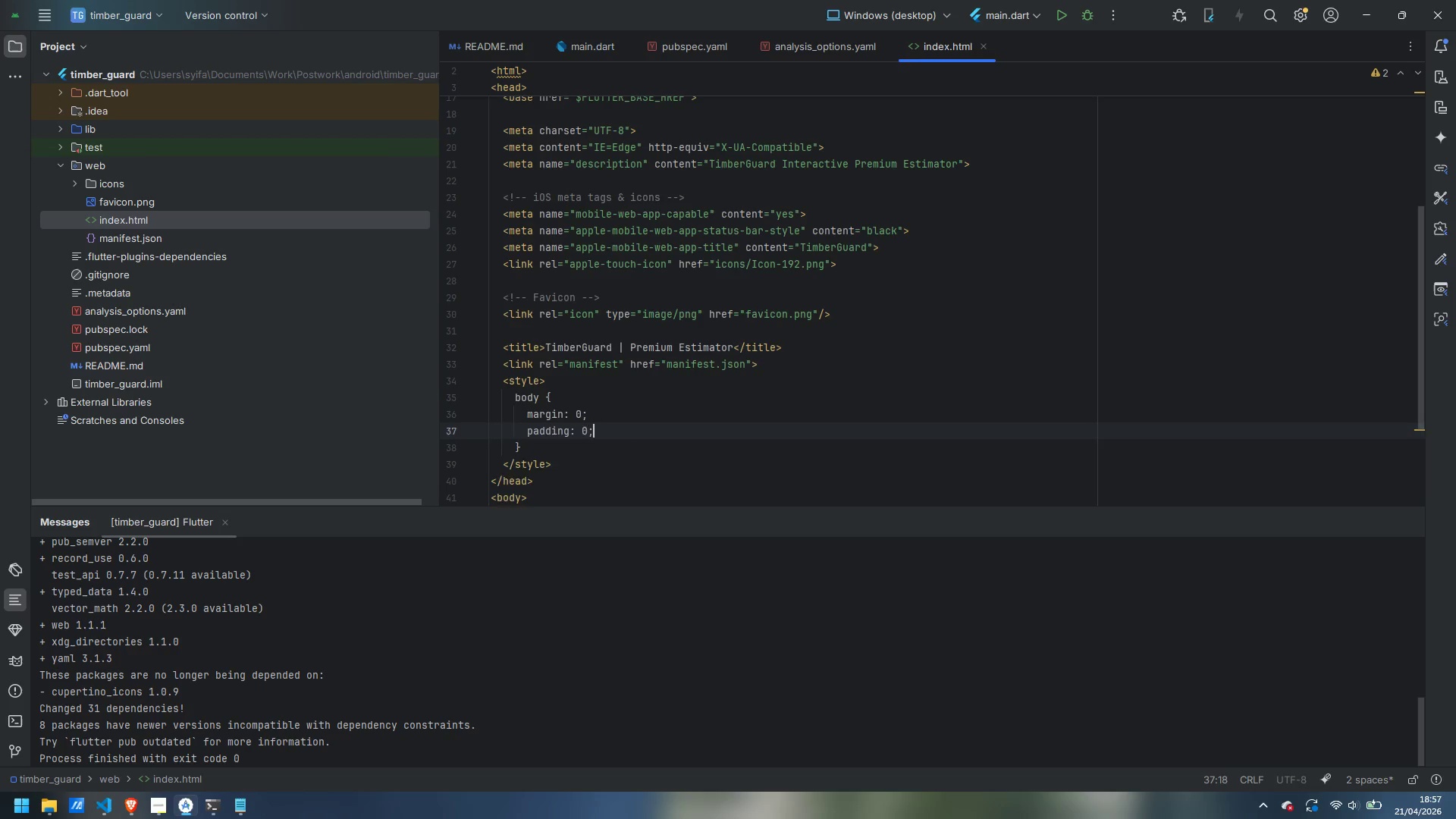 
key(Enter)
 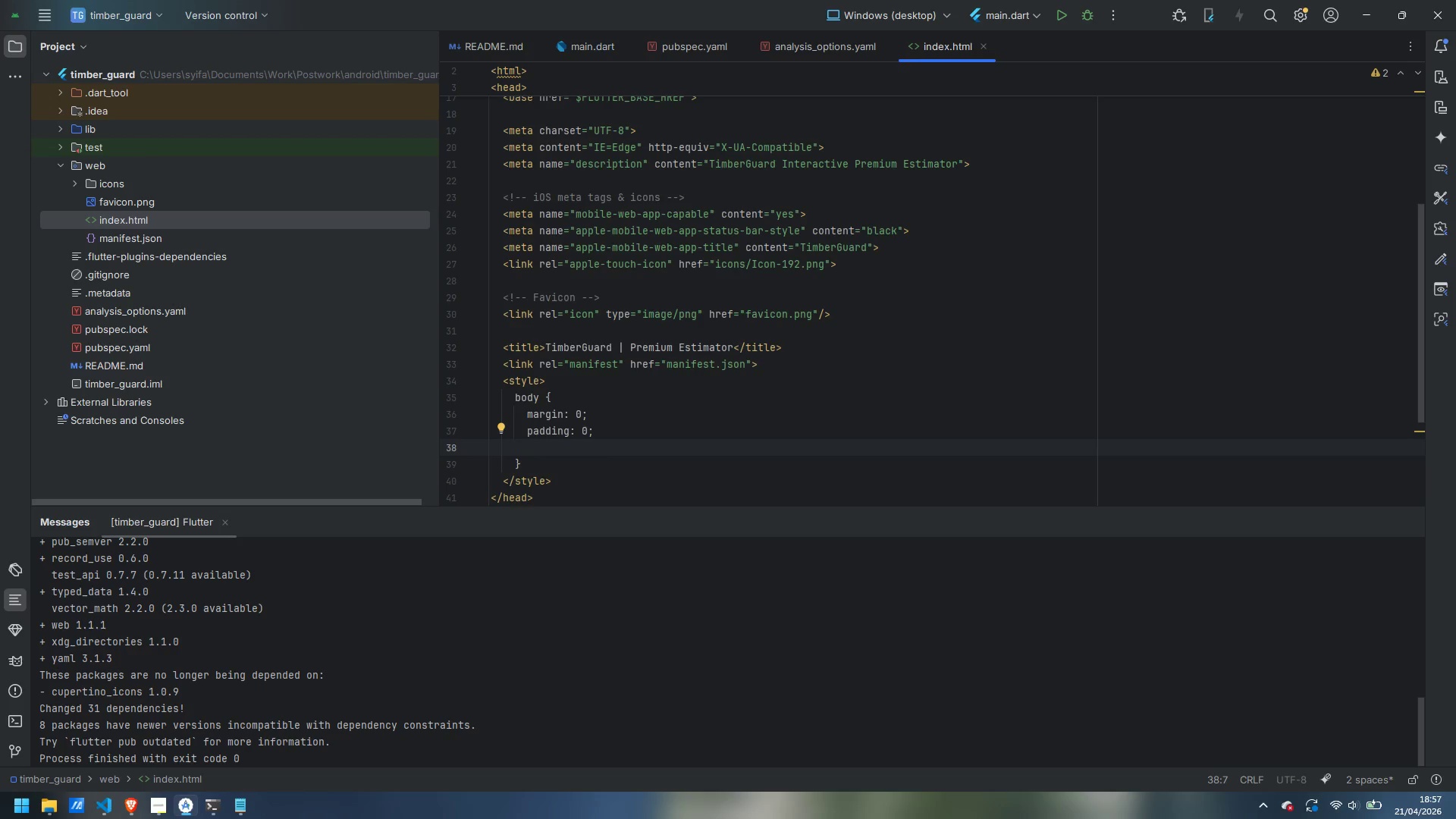 
type(background-color: #F7F3)
key(Backspace)
type(4EF;)
 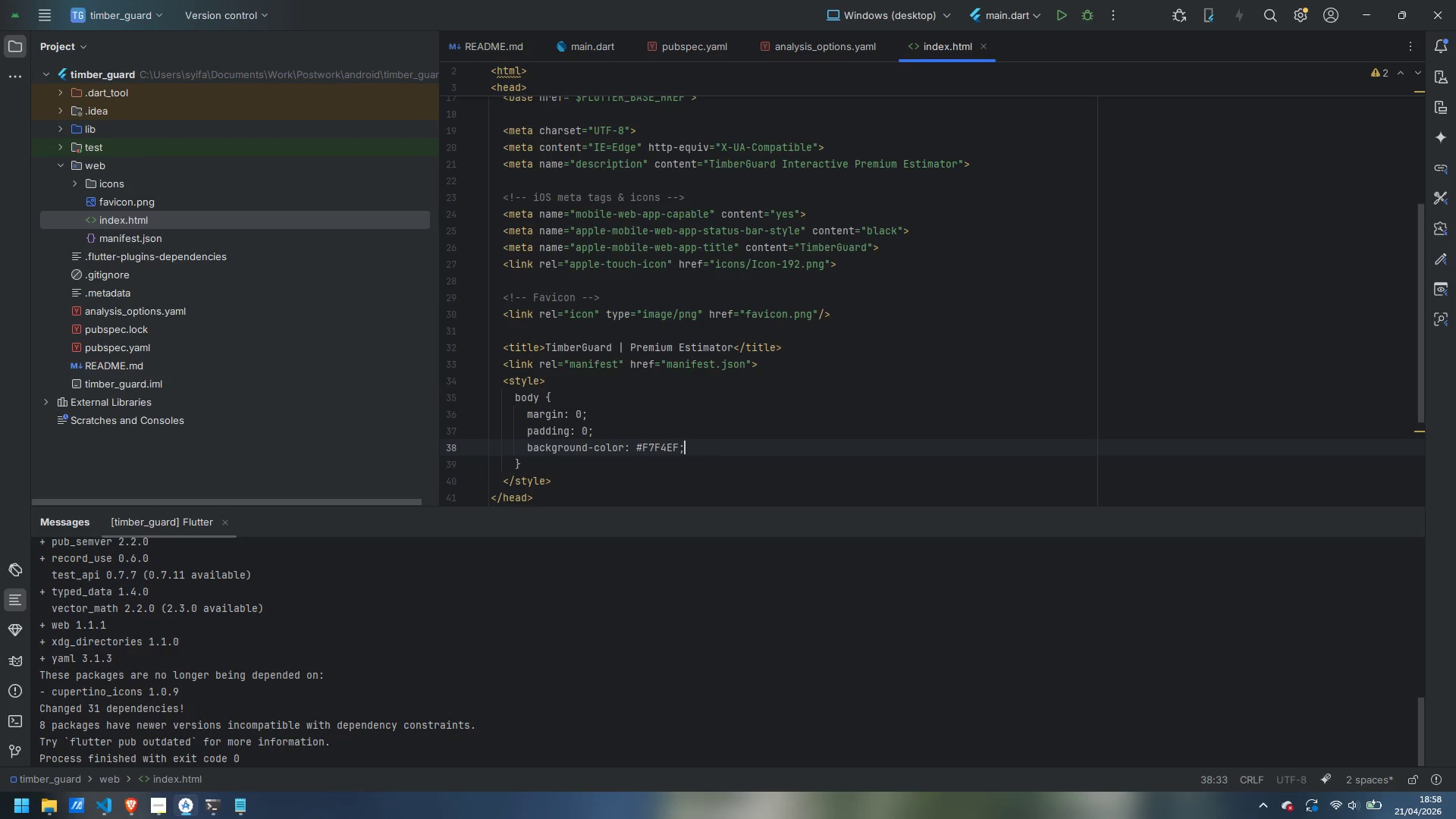 
wait(8.56)
 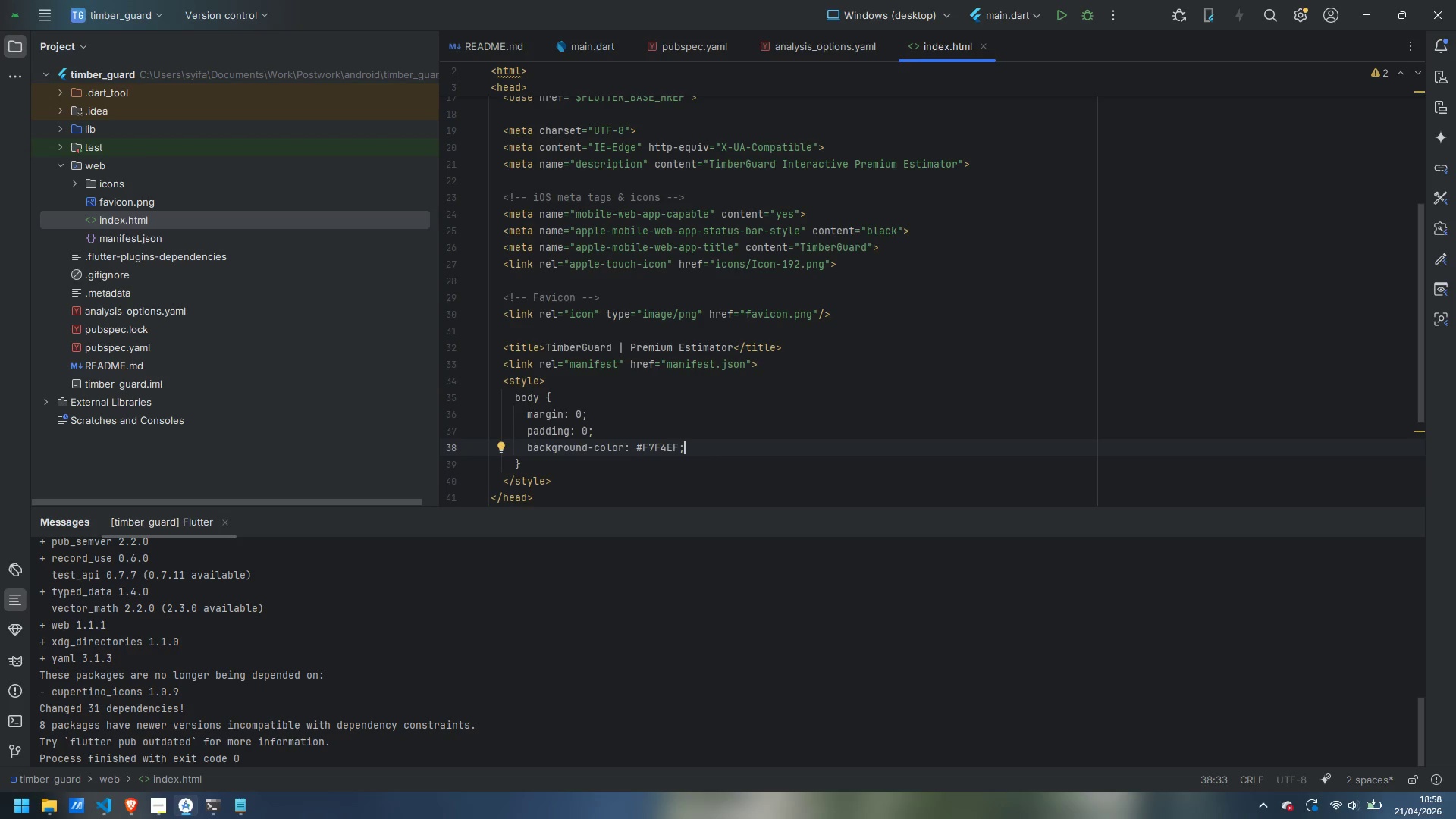 
mouse_move([687, 381])
 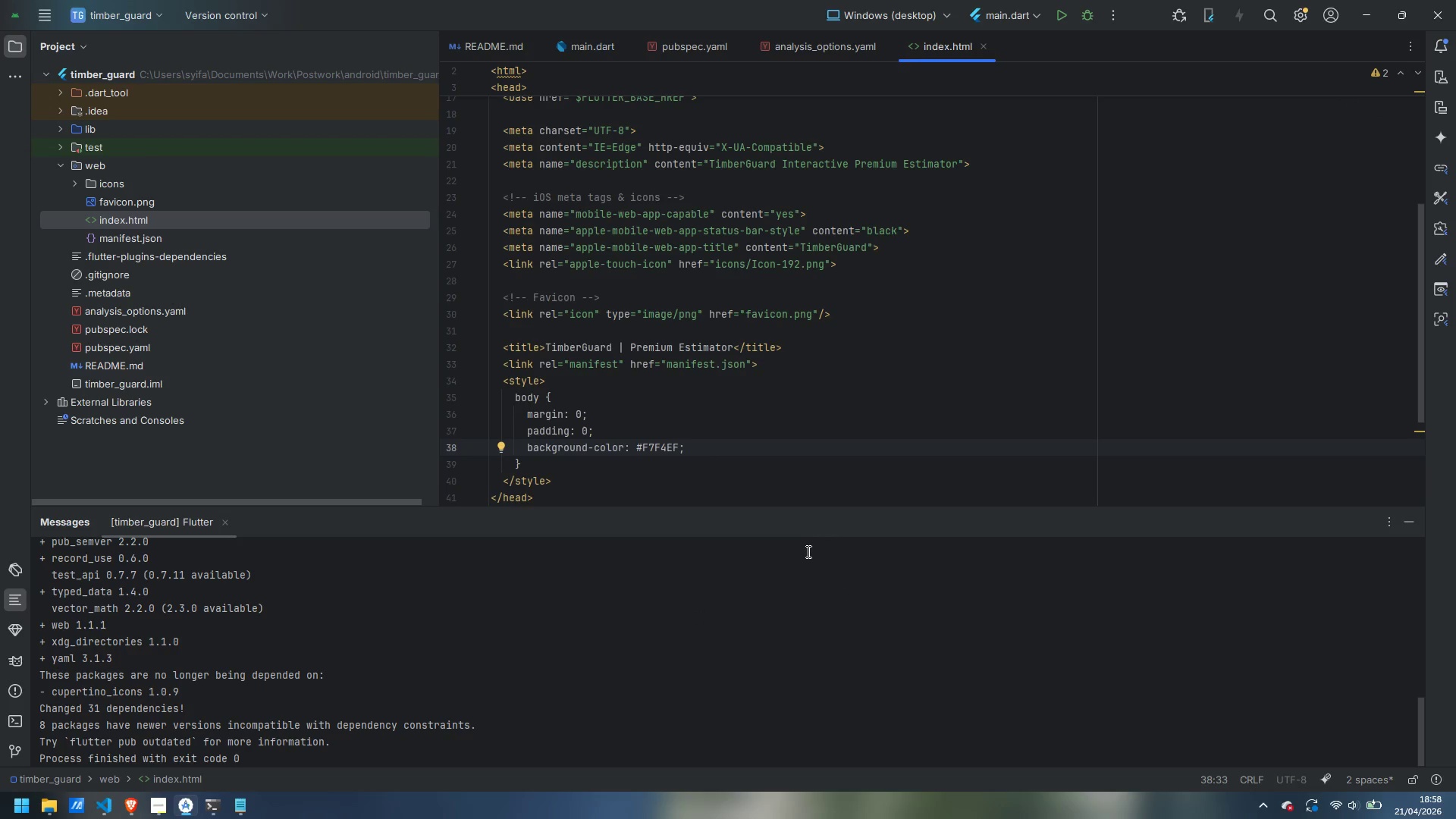 
scroll: coordinate [645, 358], scroll_direction: down, amount: 3.0
 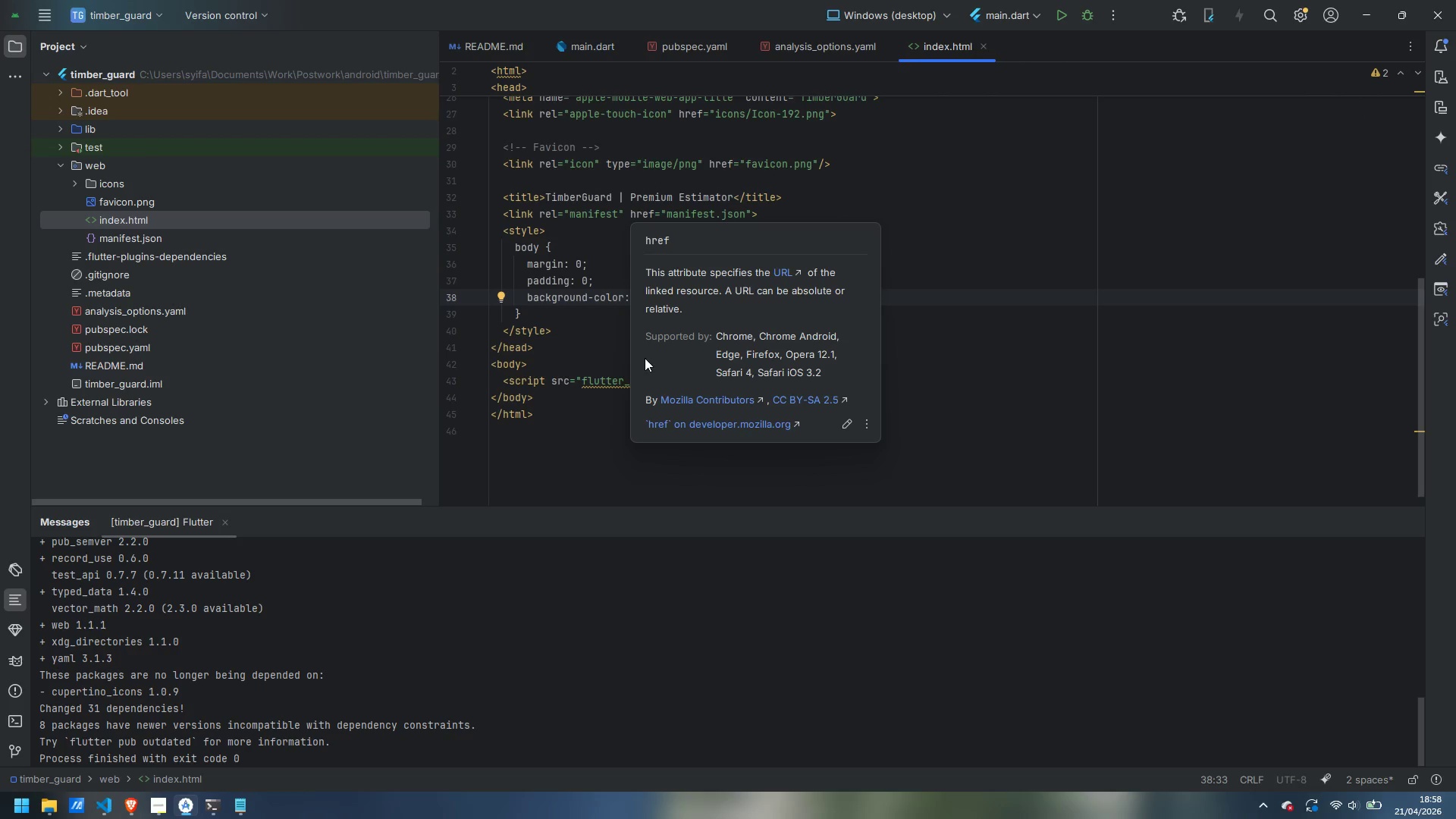 
wait(6.31)
 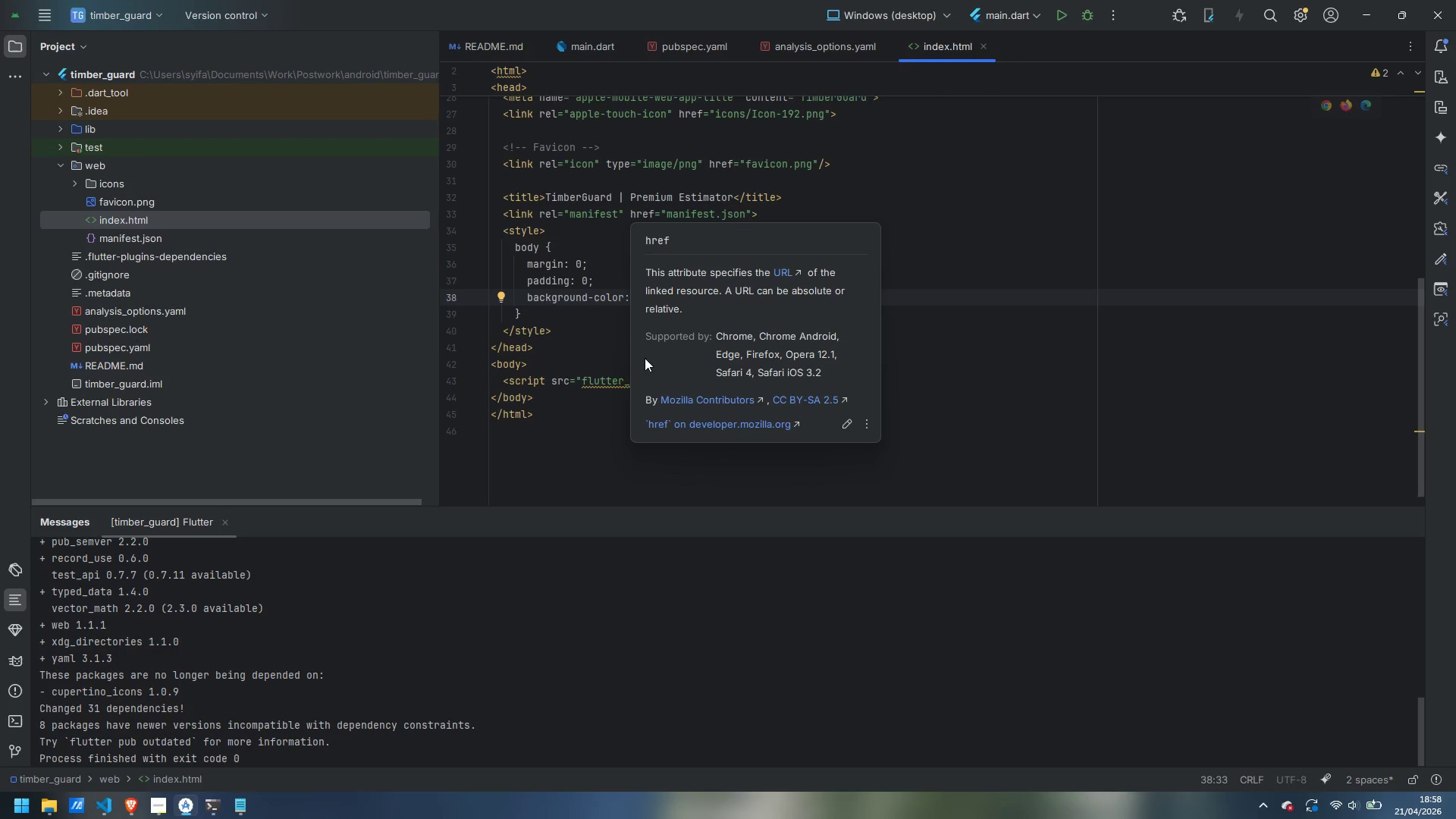 
double_click([138, 233])
 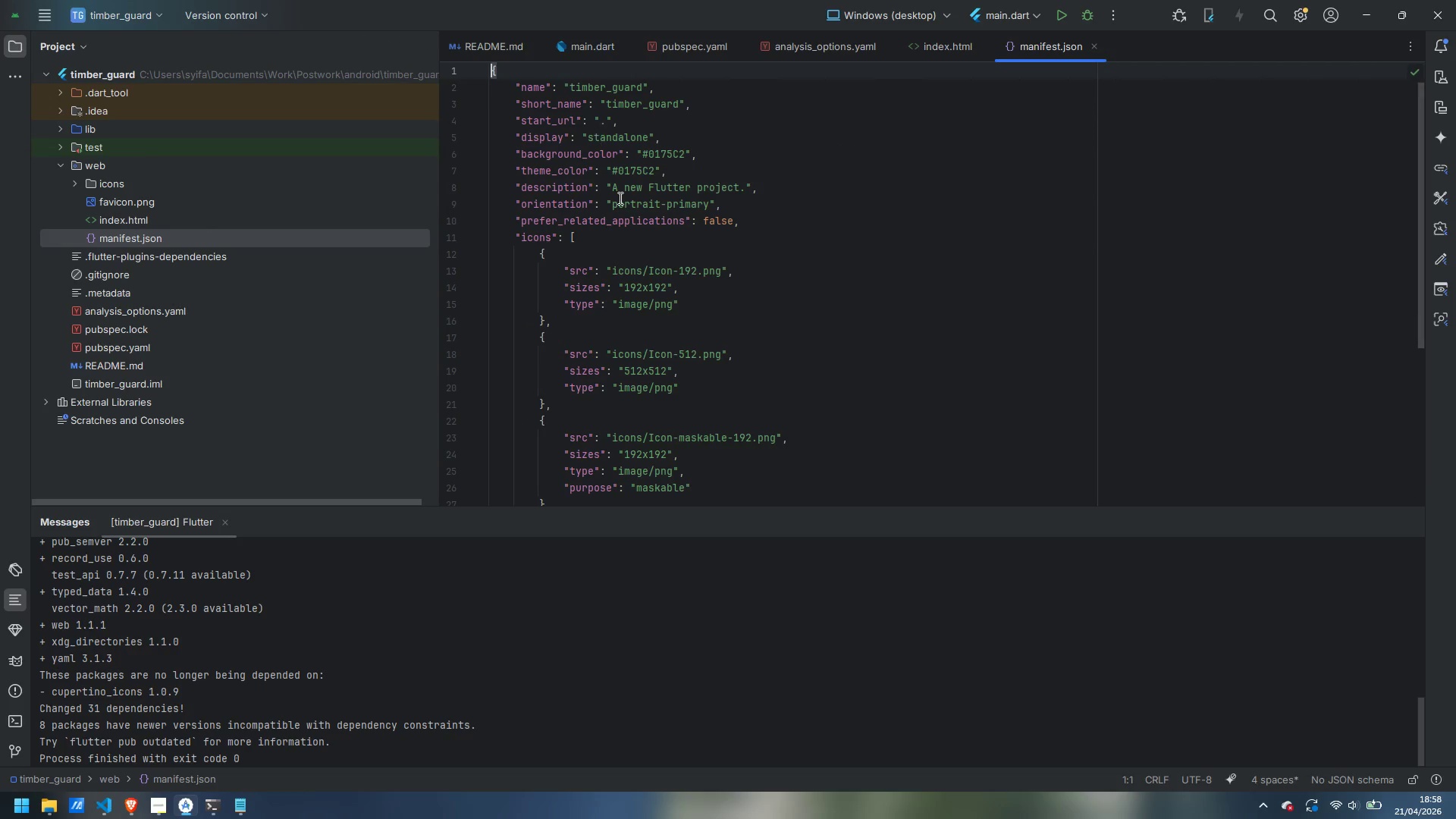 
scroll: coordinate [637, 270], scroll_direction: up, amount: 6.0
 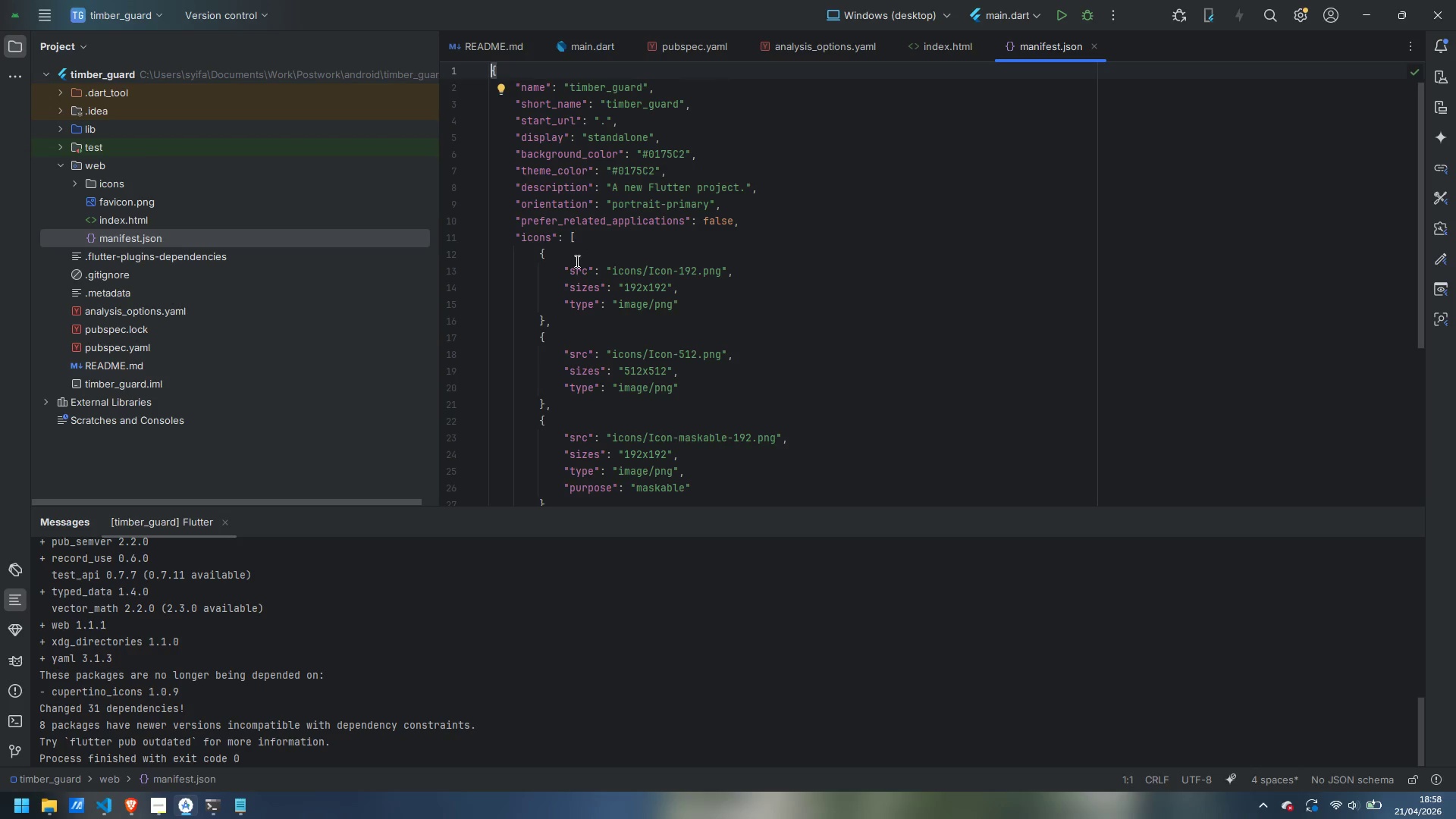 
left_click([667, 153])
 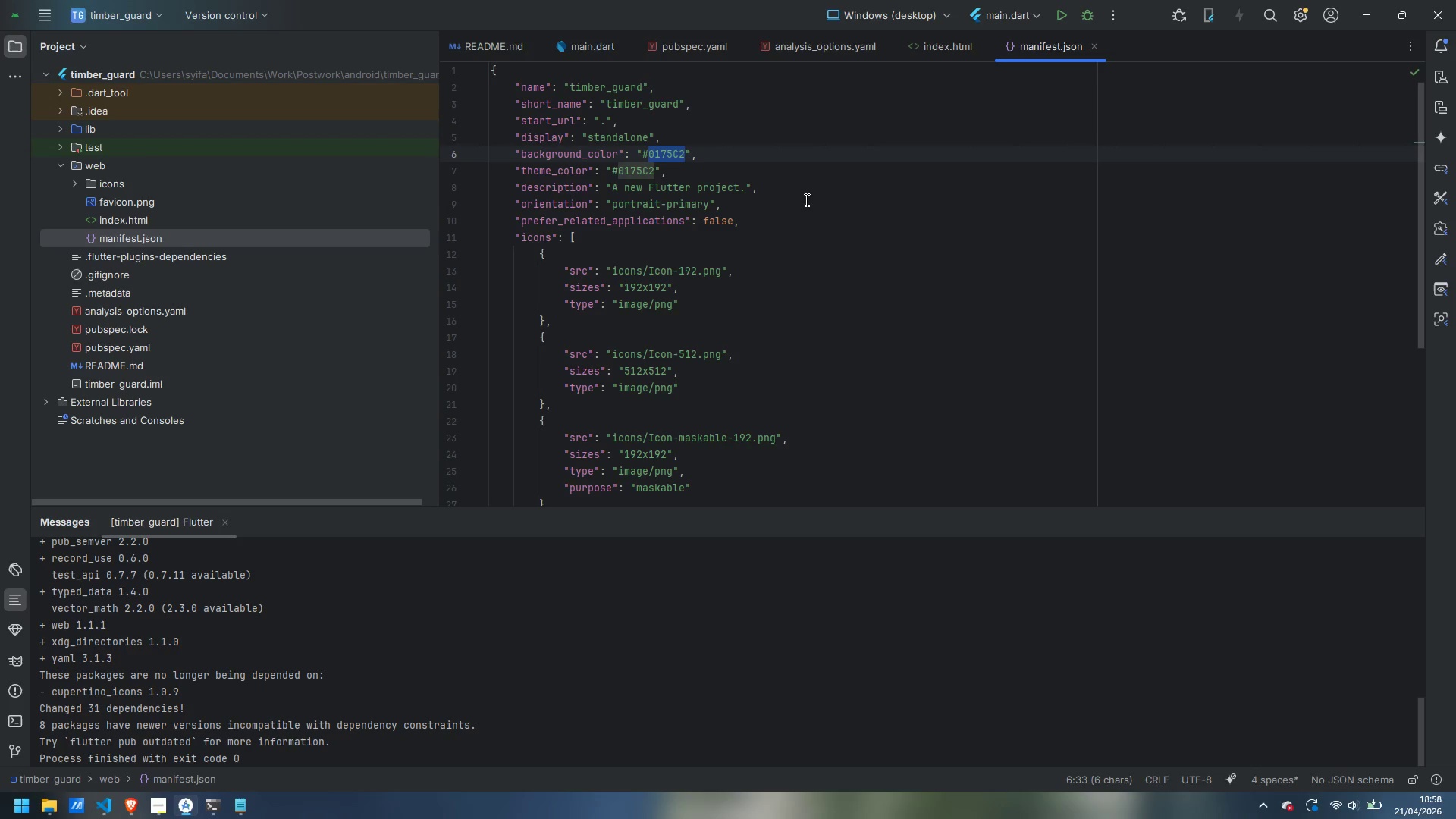 
wait(10.83)
 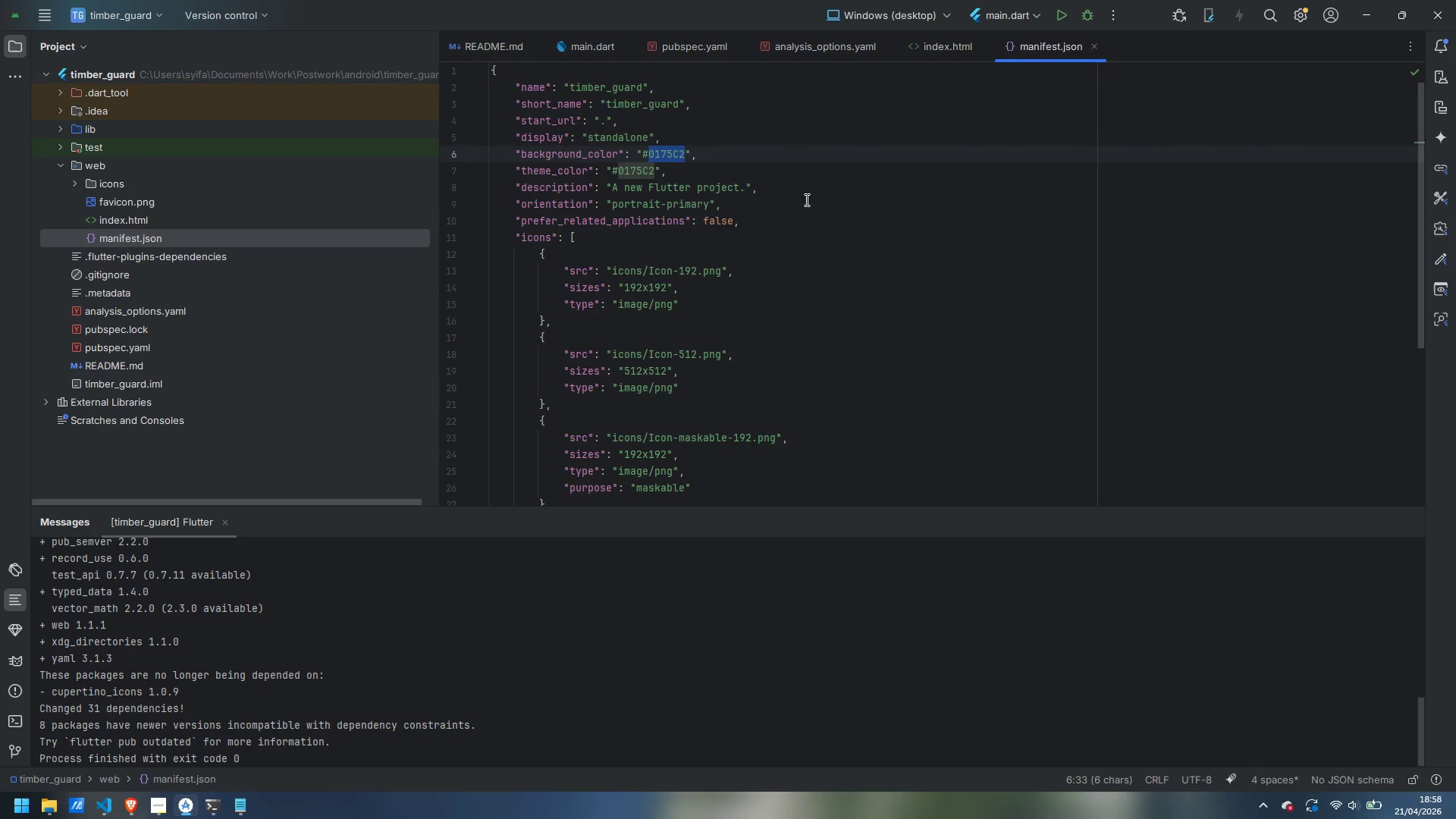 
double_click([598, 84])
 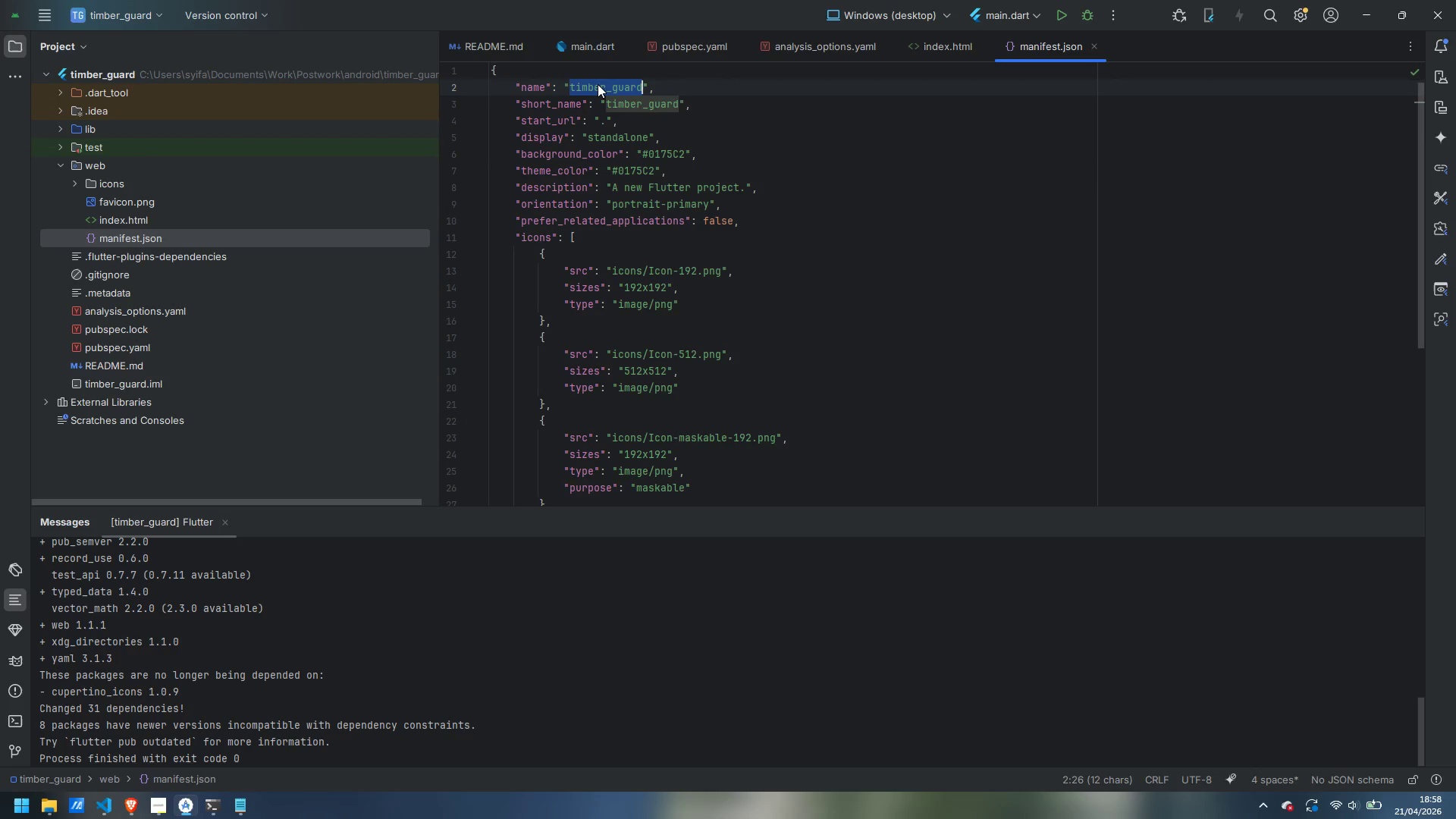 
type(TimberGuard Premium Estimator)
 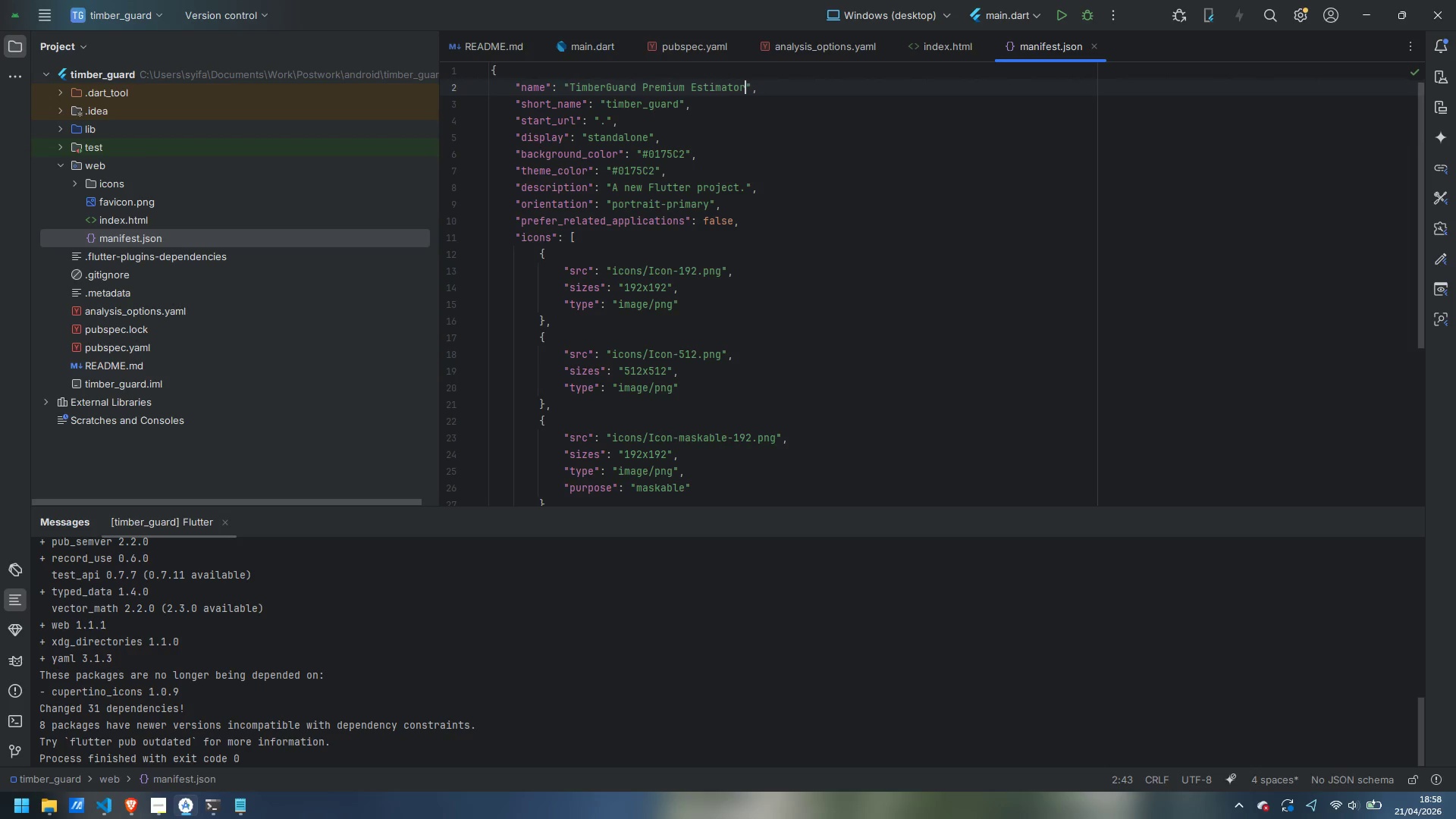 
key(ArrowDown)
 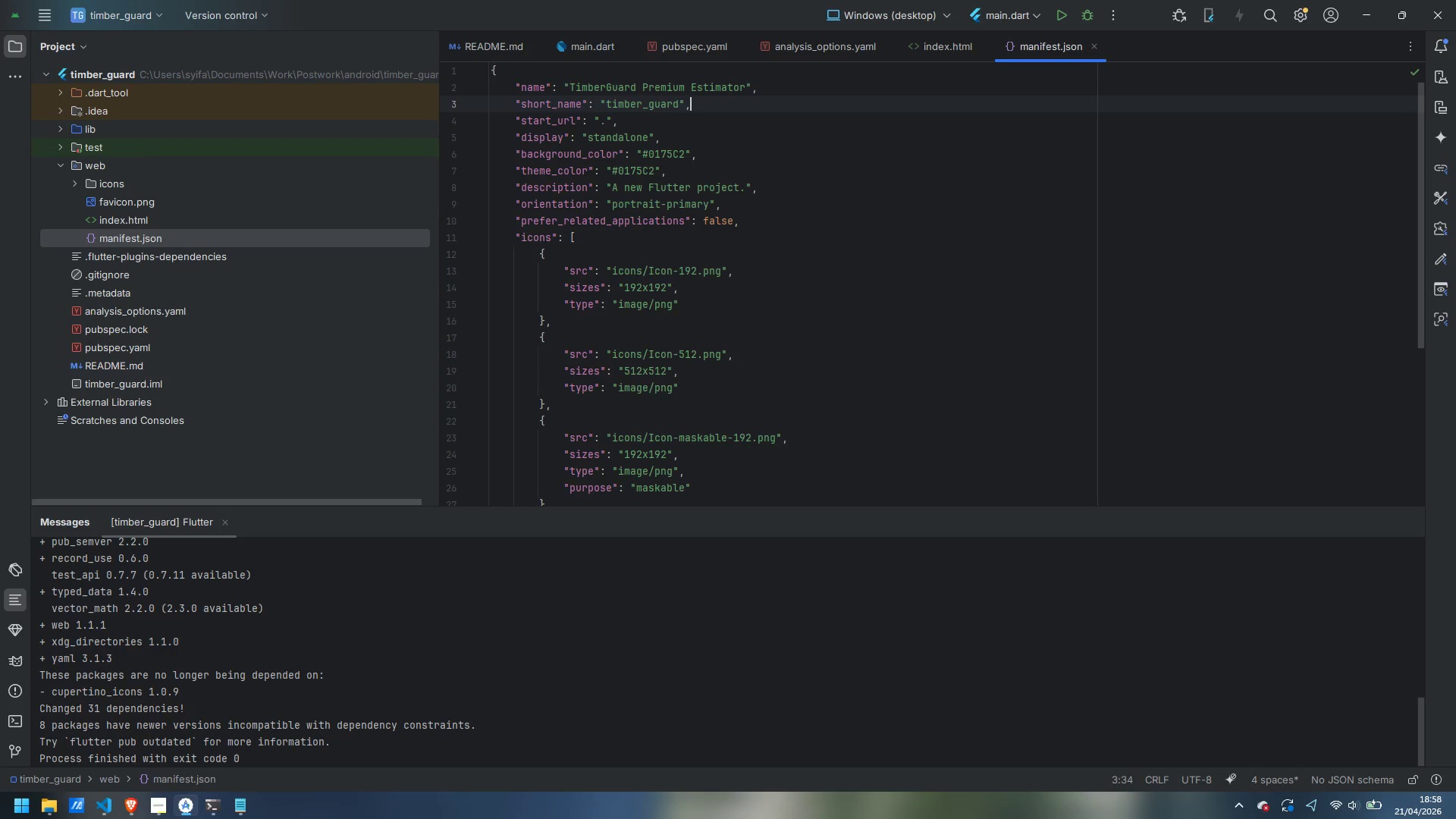 
key(ArrowLeft)
 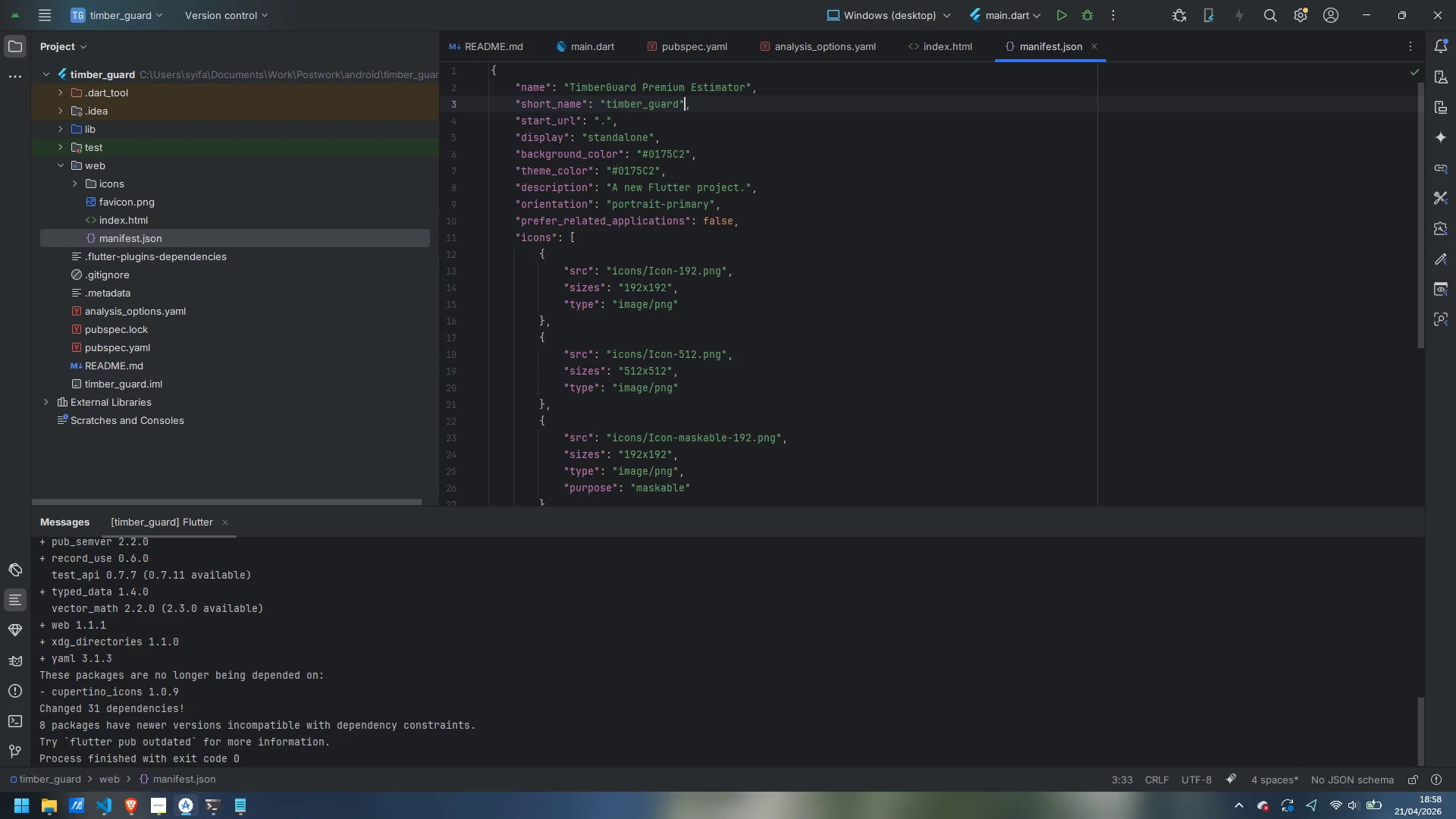 
key(ArrowLeft)
 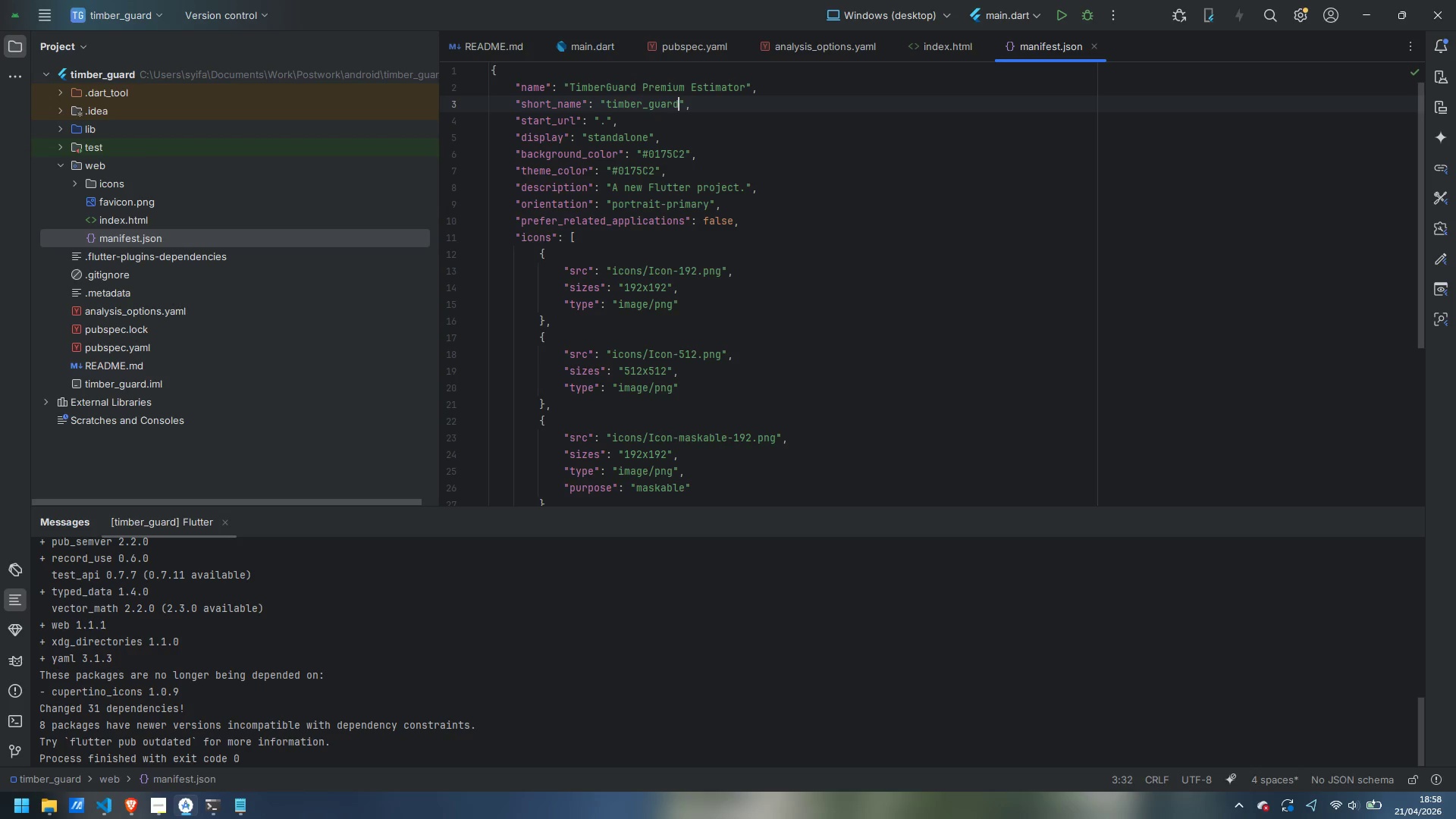 
key(Control+ControlLeft)
 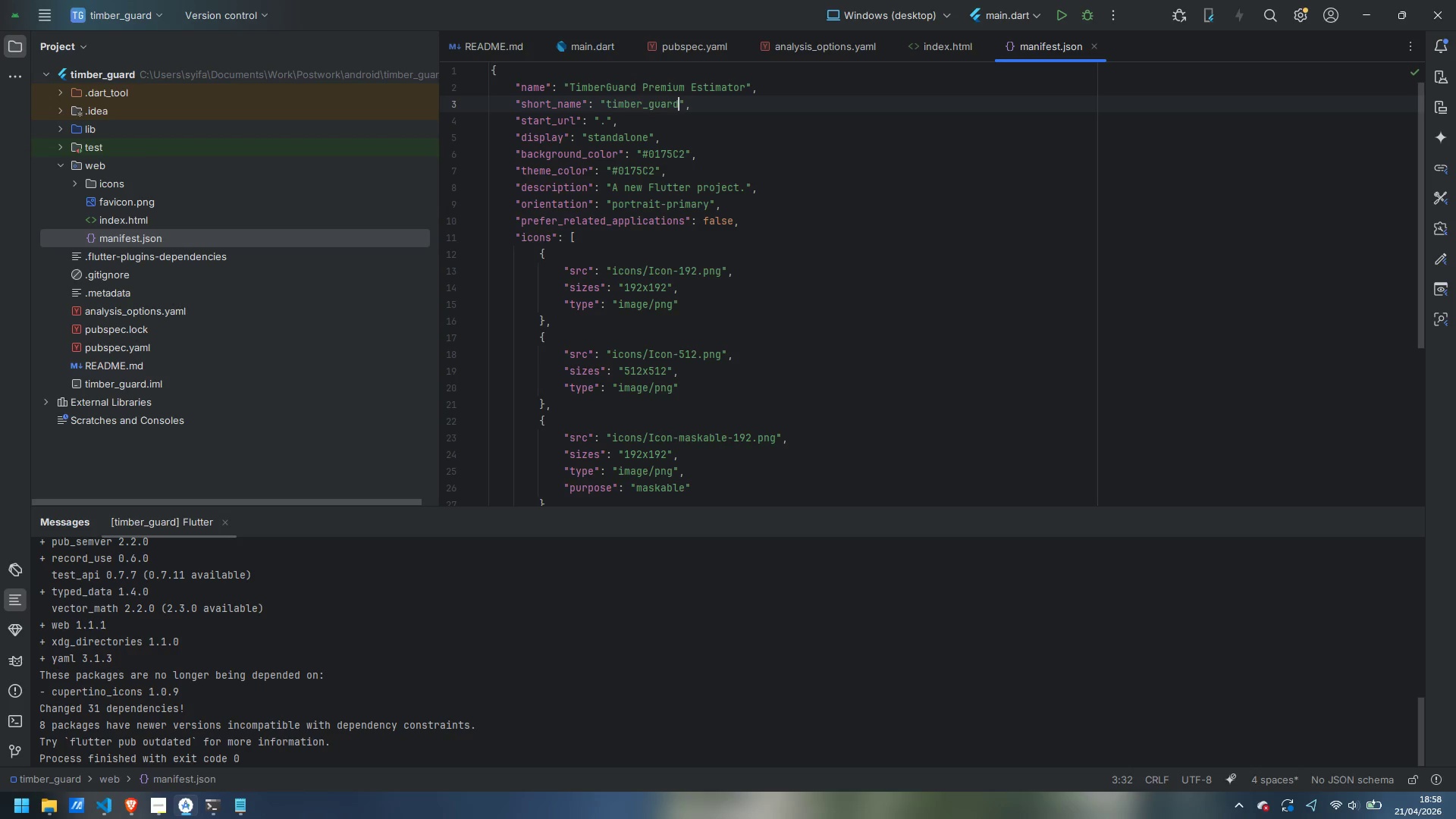 
key(Control+Backspace)
 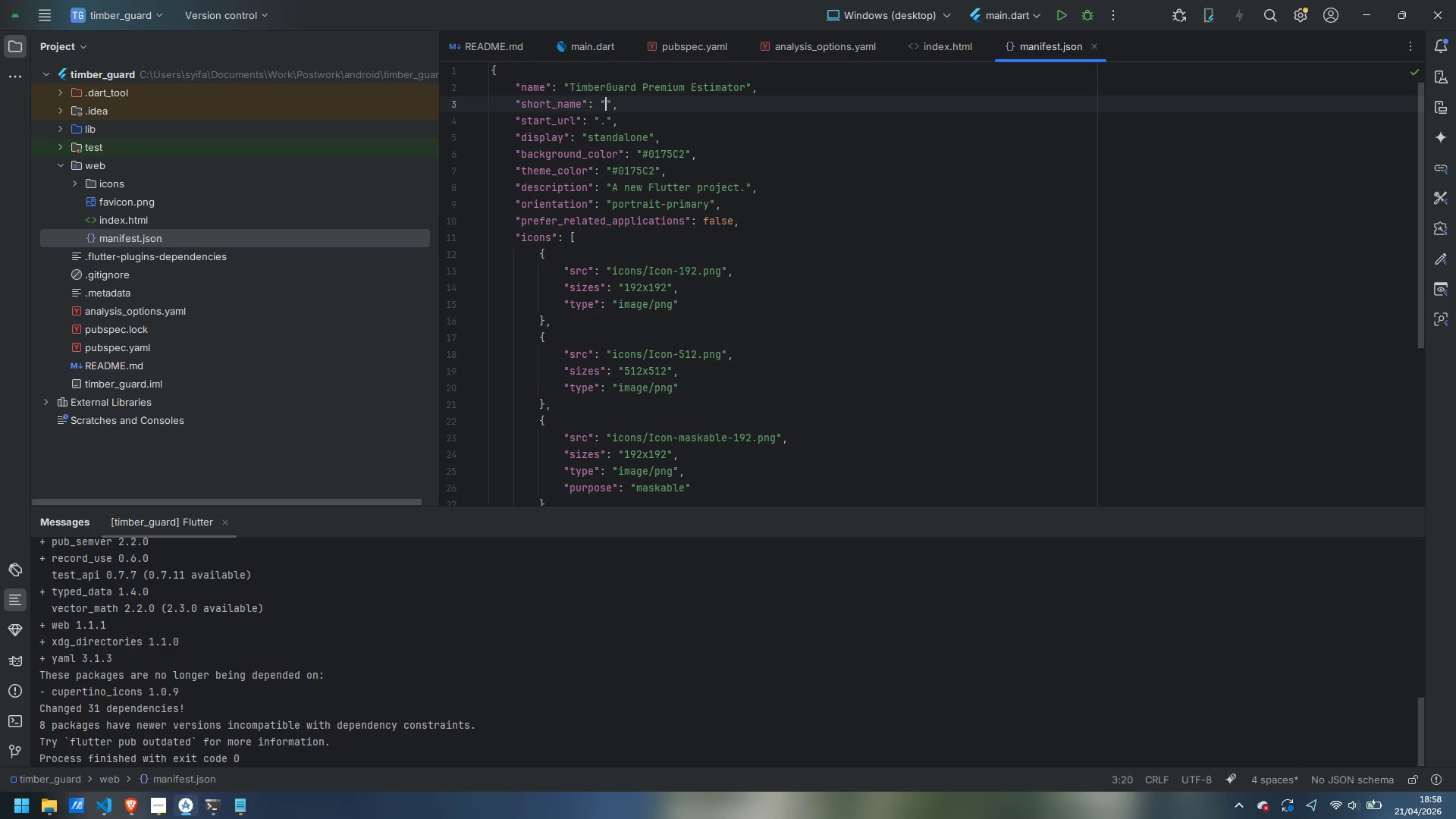 
type(Timer)
key(Backspace)
key(Backspace)
type(berGuard)
 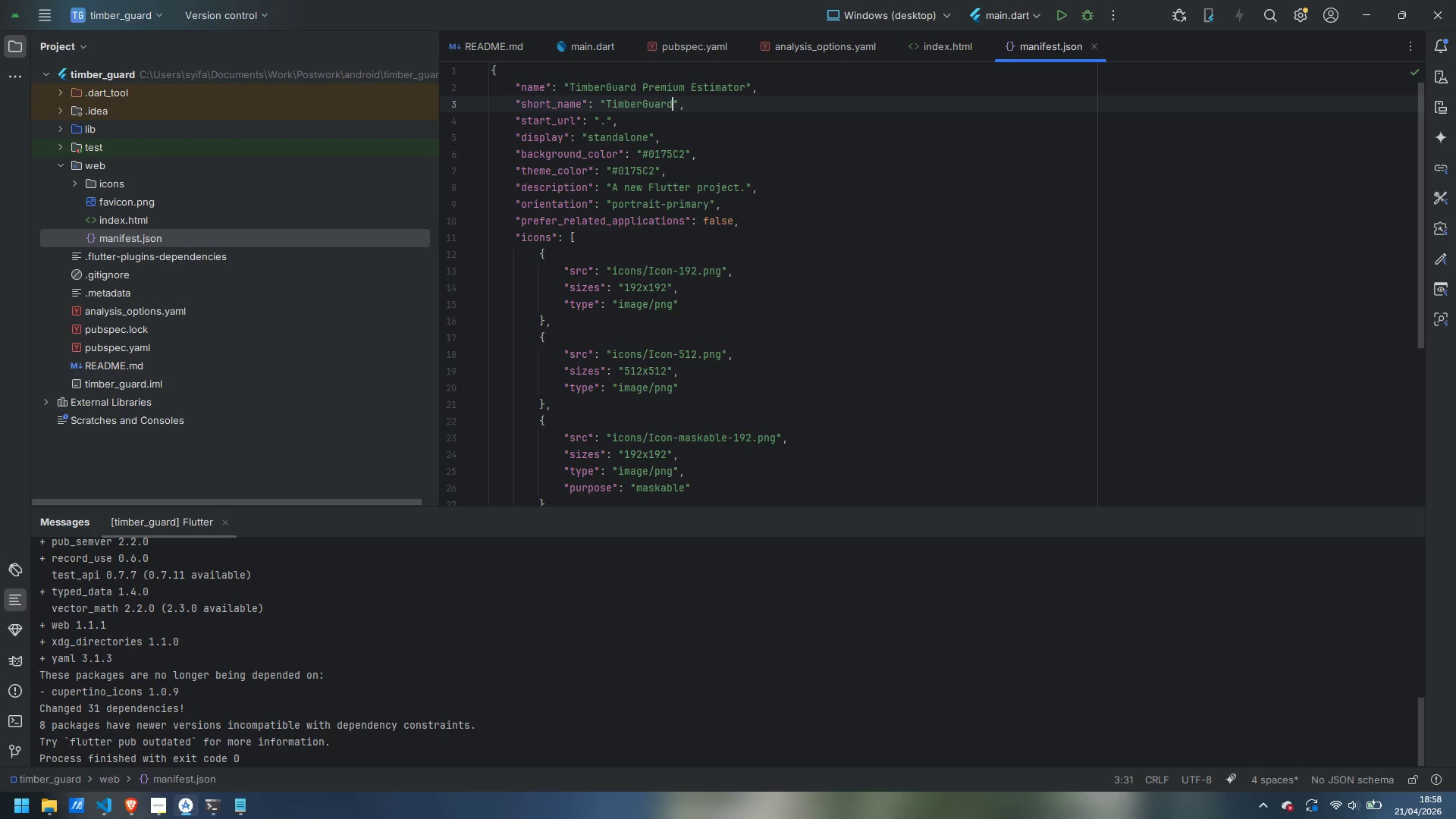 
double_click([668, 152])
 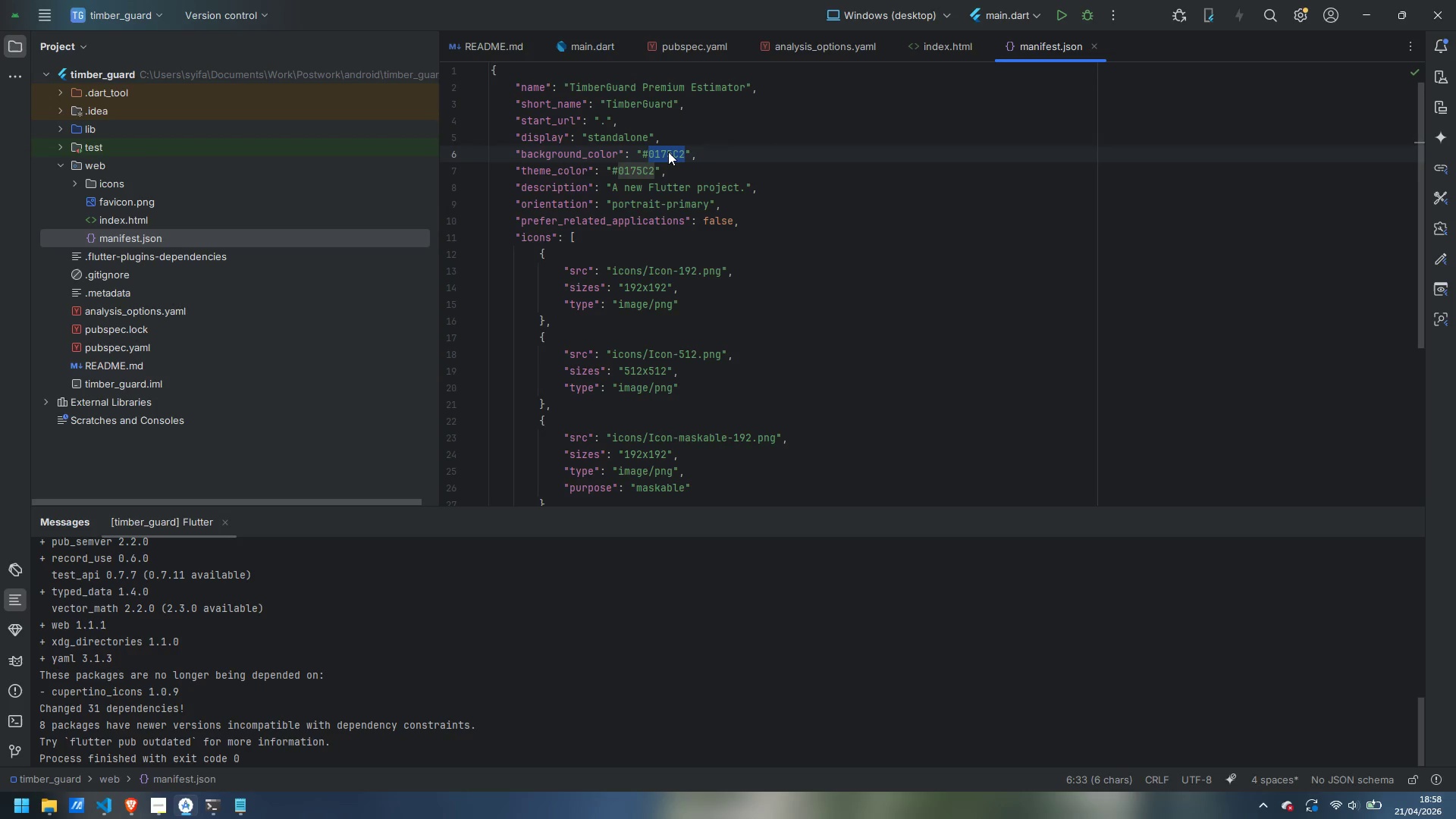 
type(F7F4EF)
 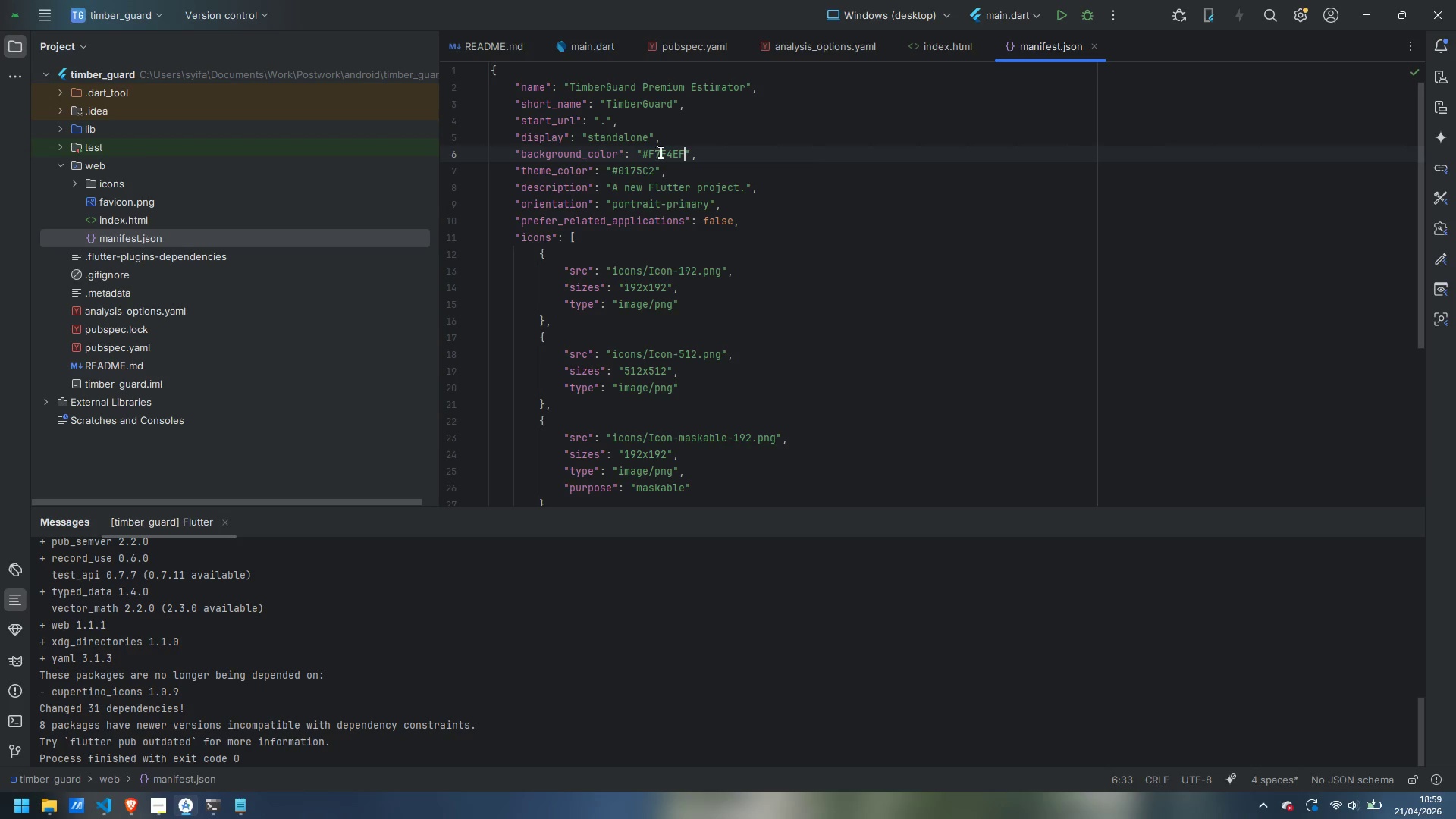 
double_click([638, 170])
 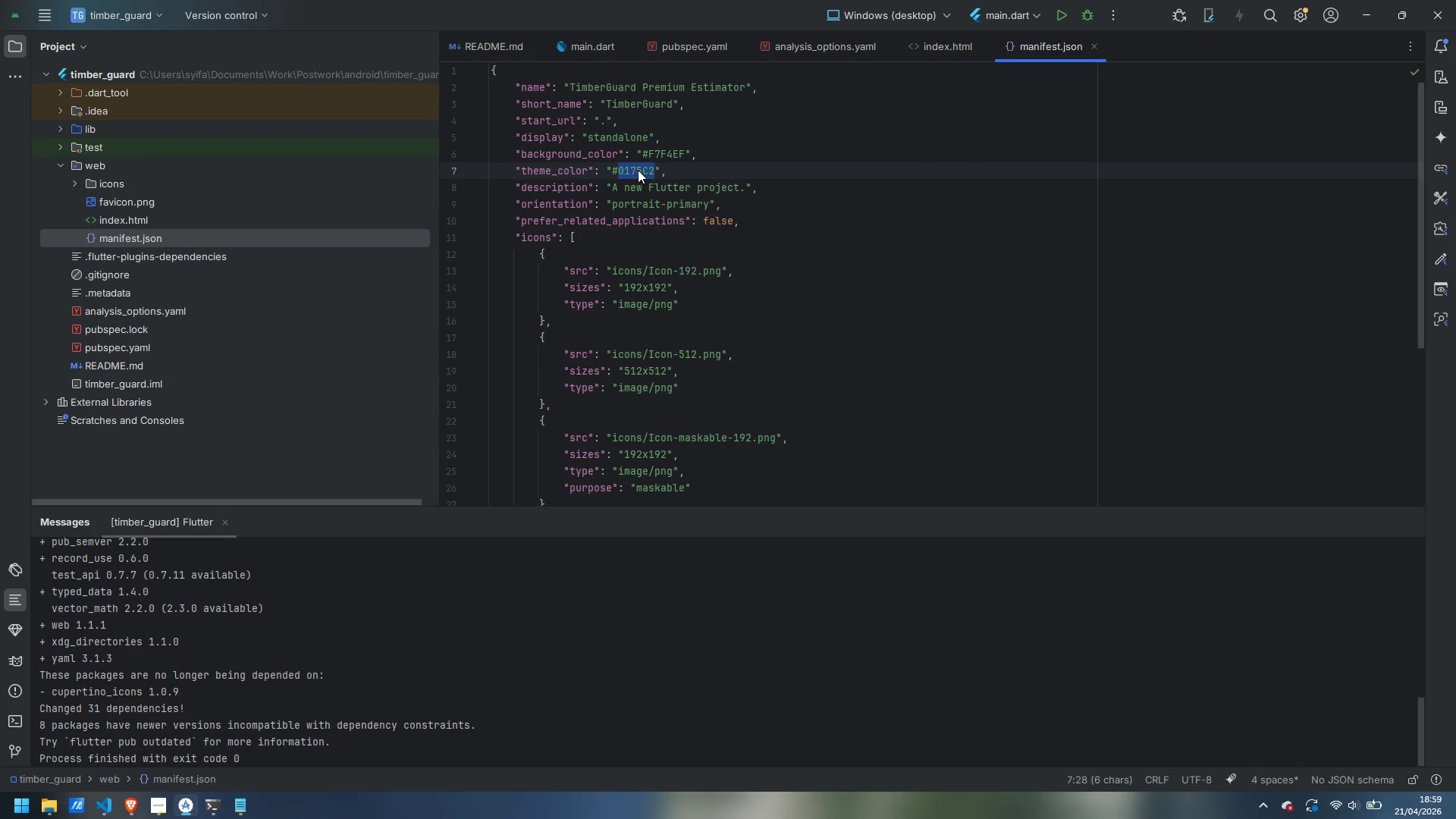 
type(2D5A27)
 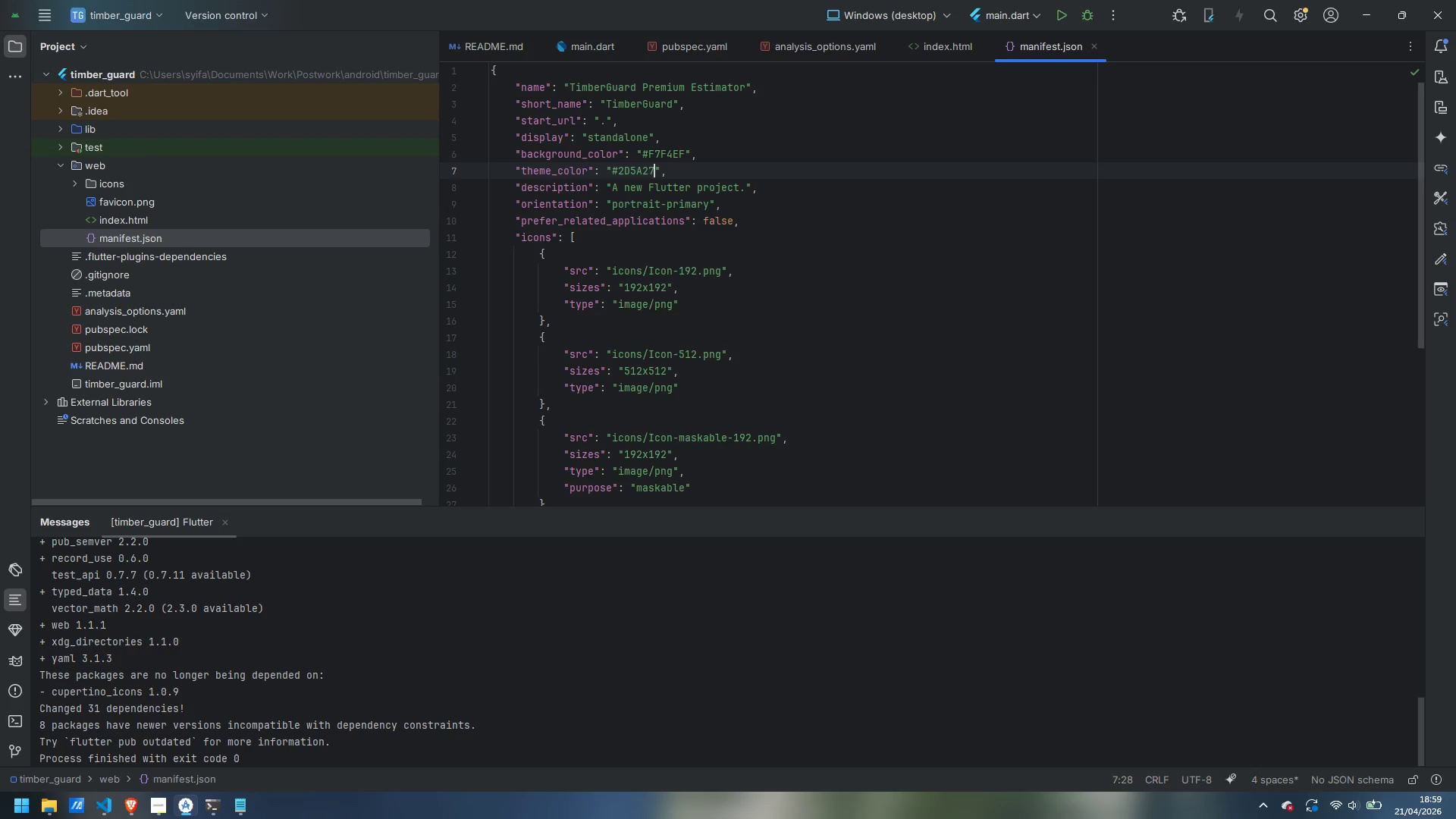 
wait(5.92)
 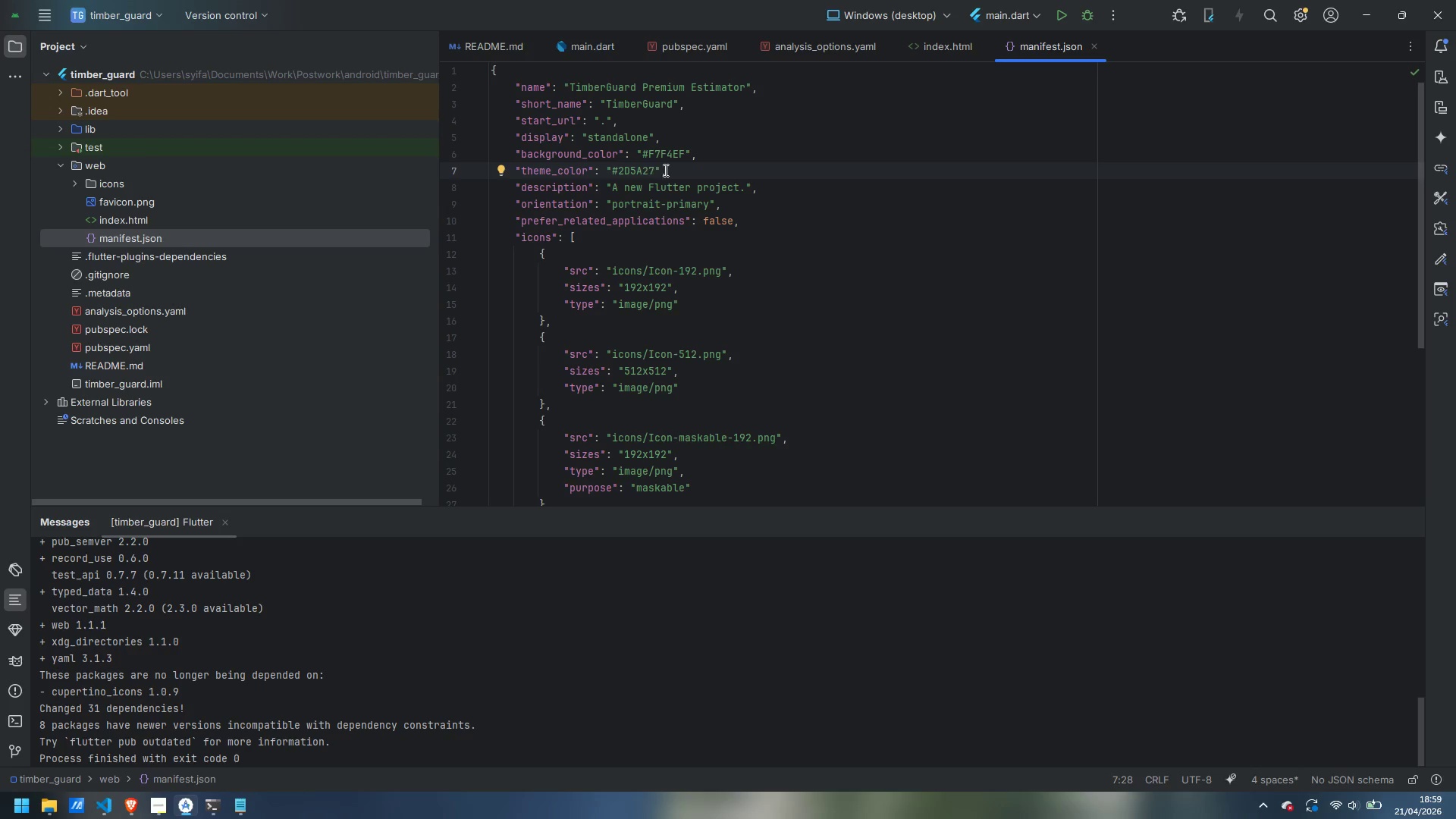 
left_click_drag(start_coordinate=[611, 184], to_coordinate=[745, 191])
 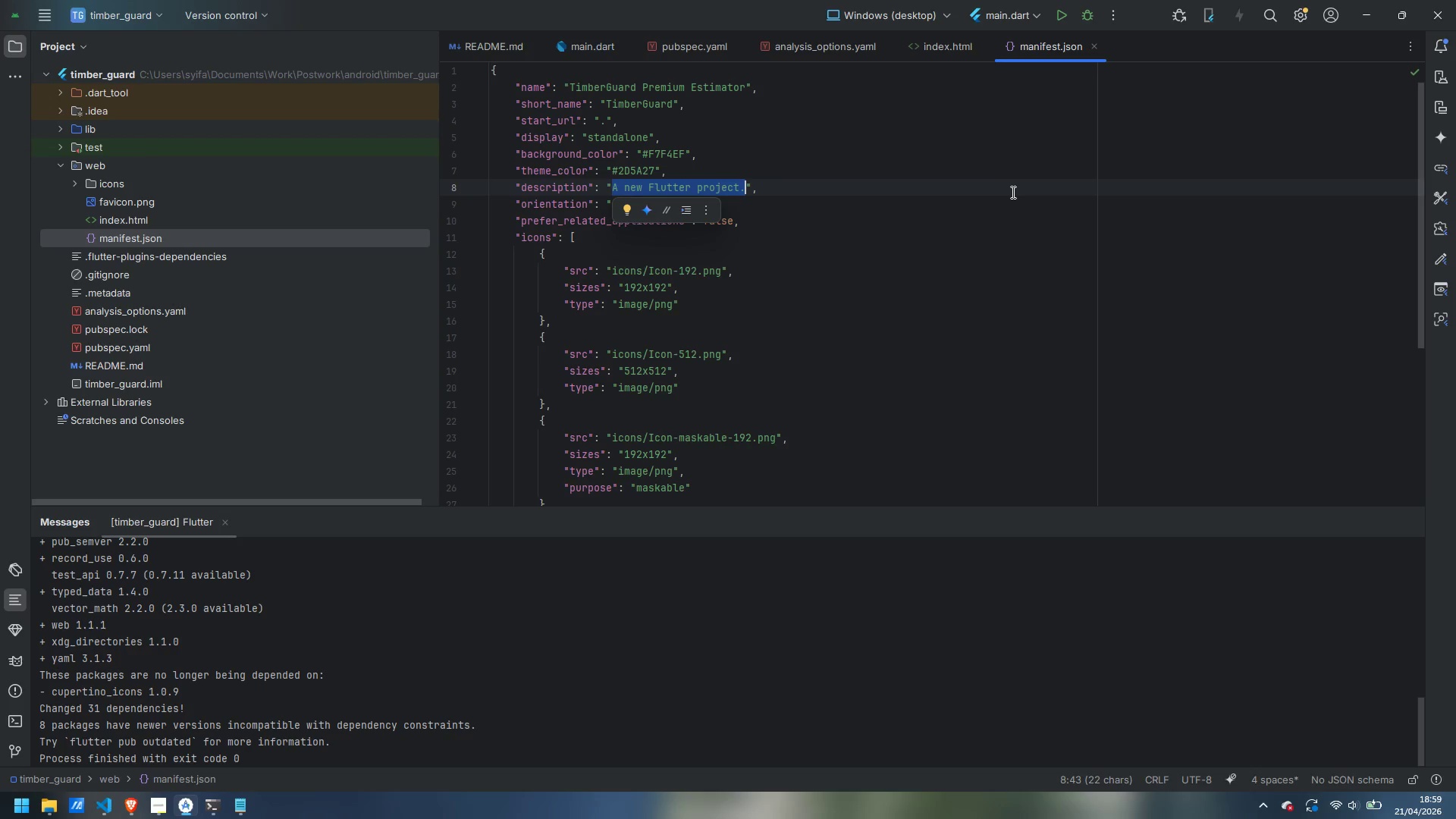 
type(TimberGuard interactive premou)
key(Backspace)
key(Backspace)
type(ium estimator)
 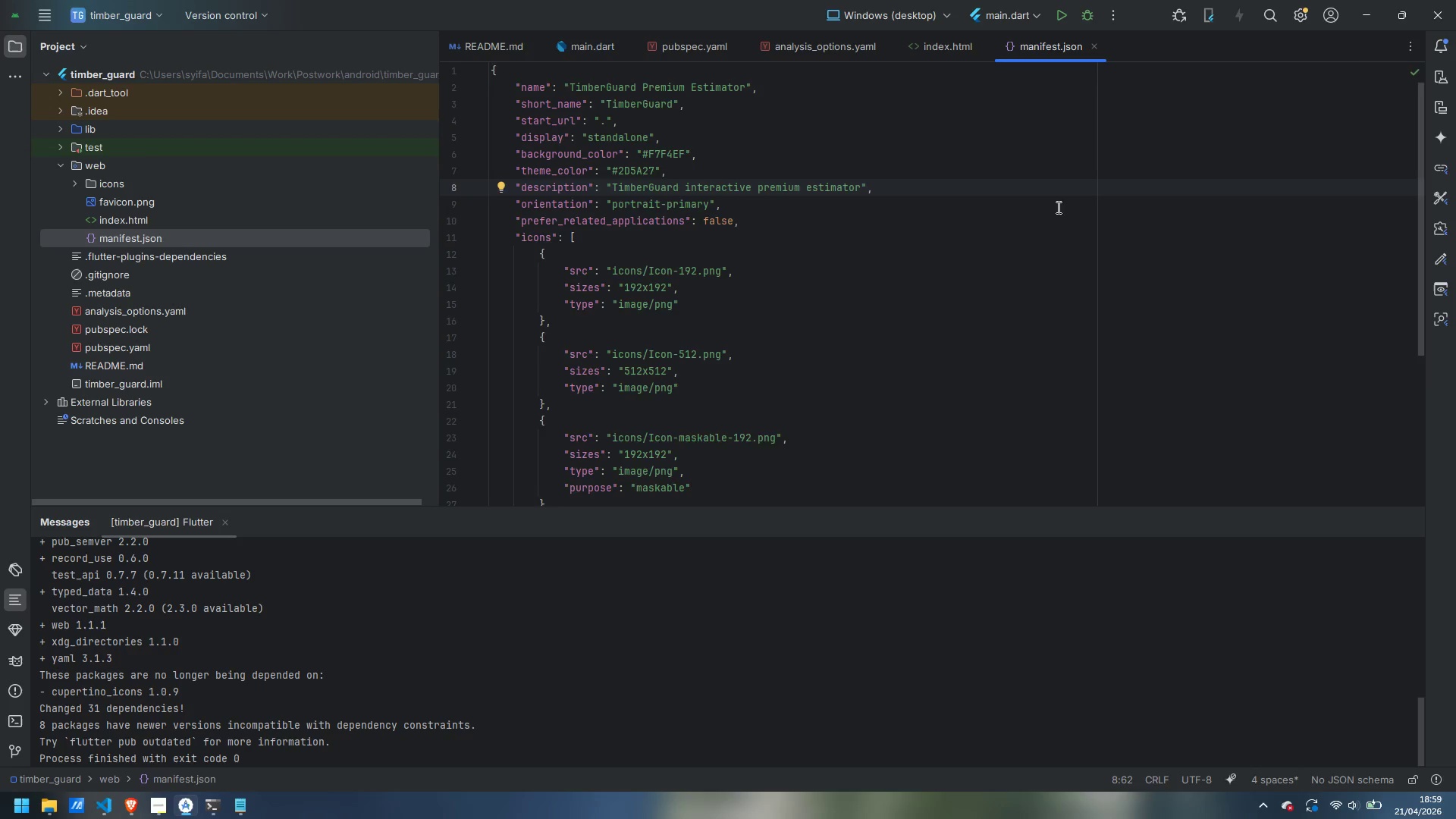 
scroll: coordinate [967, 258], scroll_direction: up, amount: 6.0
 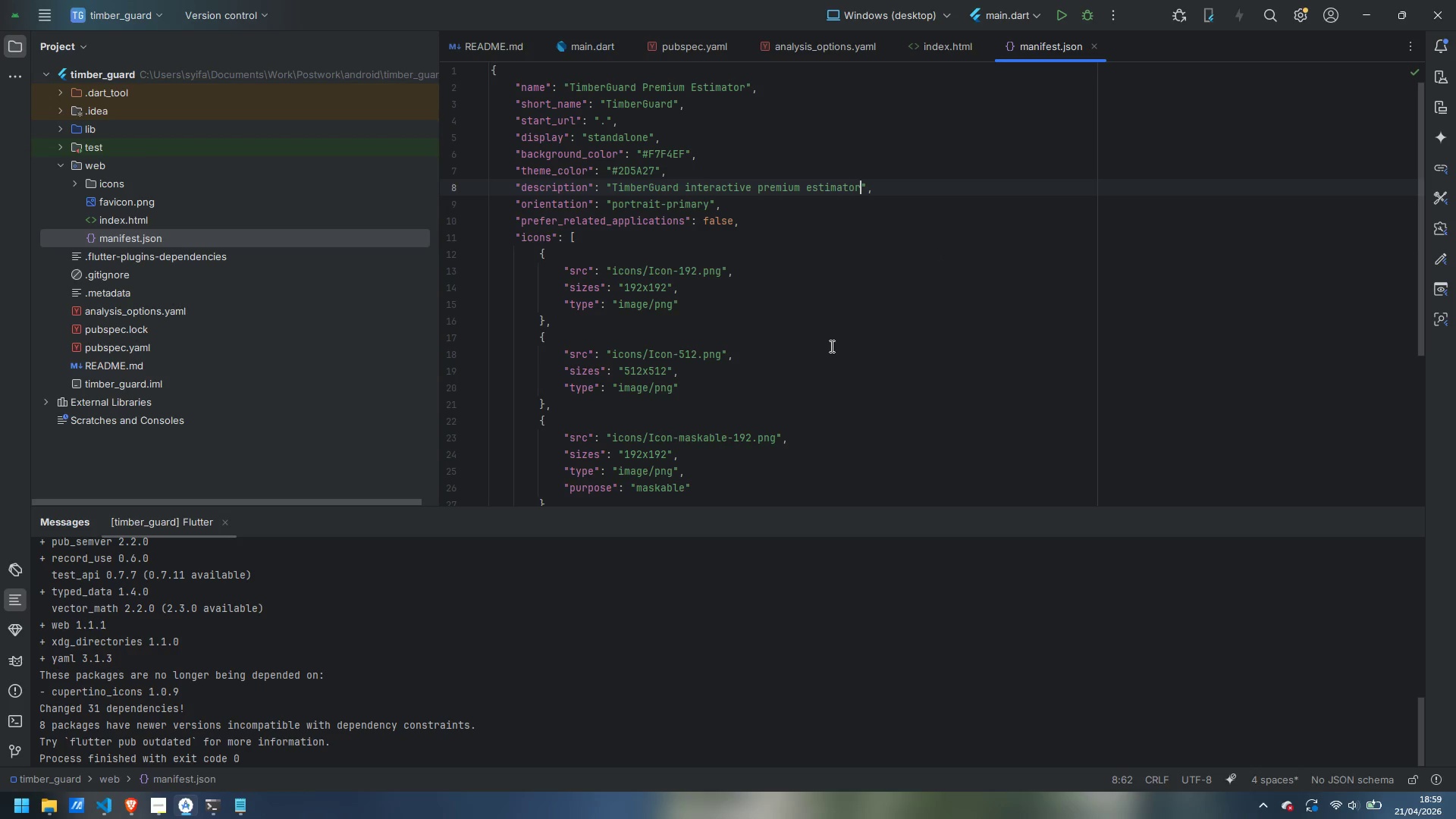 
scroll: coordinate [830, 346], scroll_direction: down, amount: 2.0
 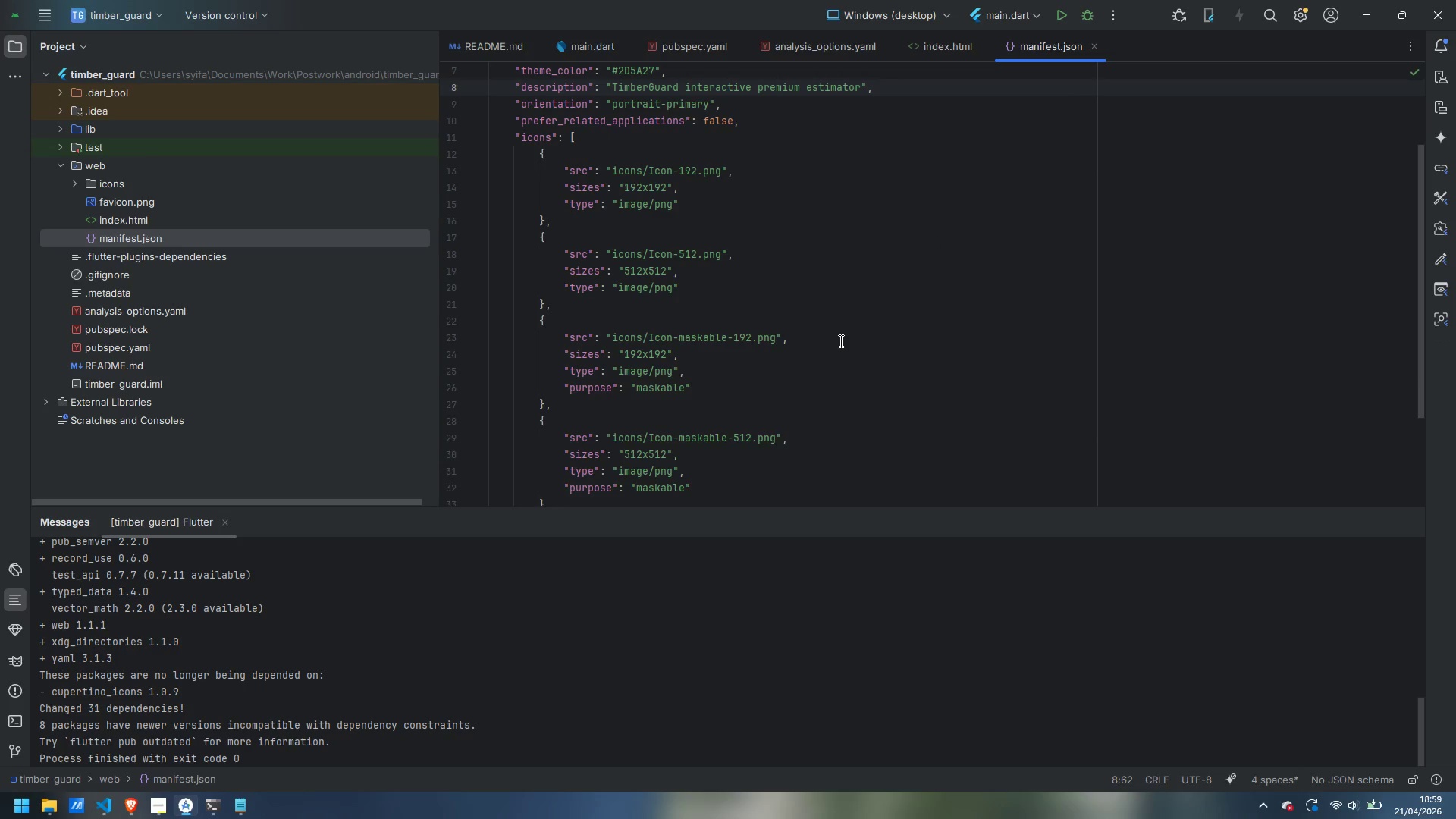 
scroll: coordinate [839, 340], scroll_direction: up, amount: 2.0
 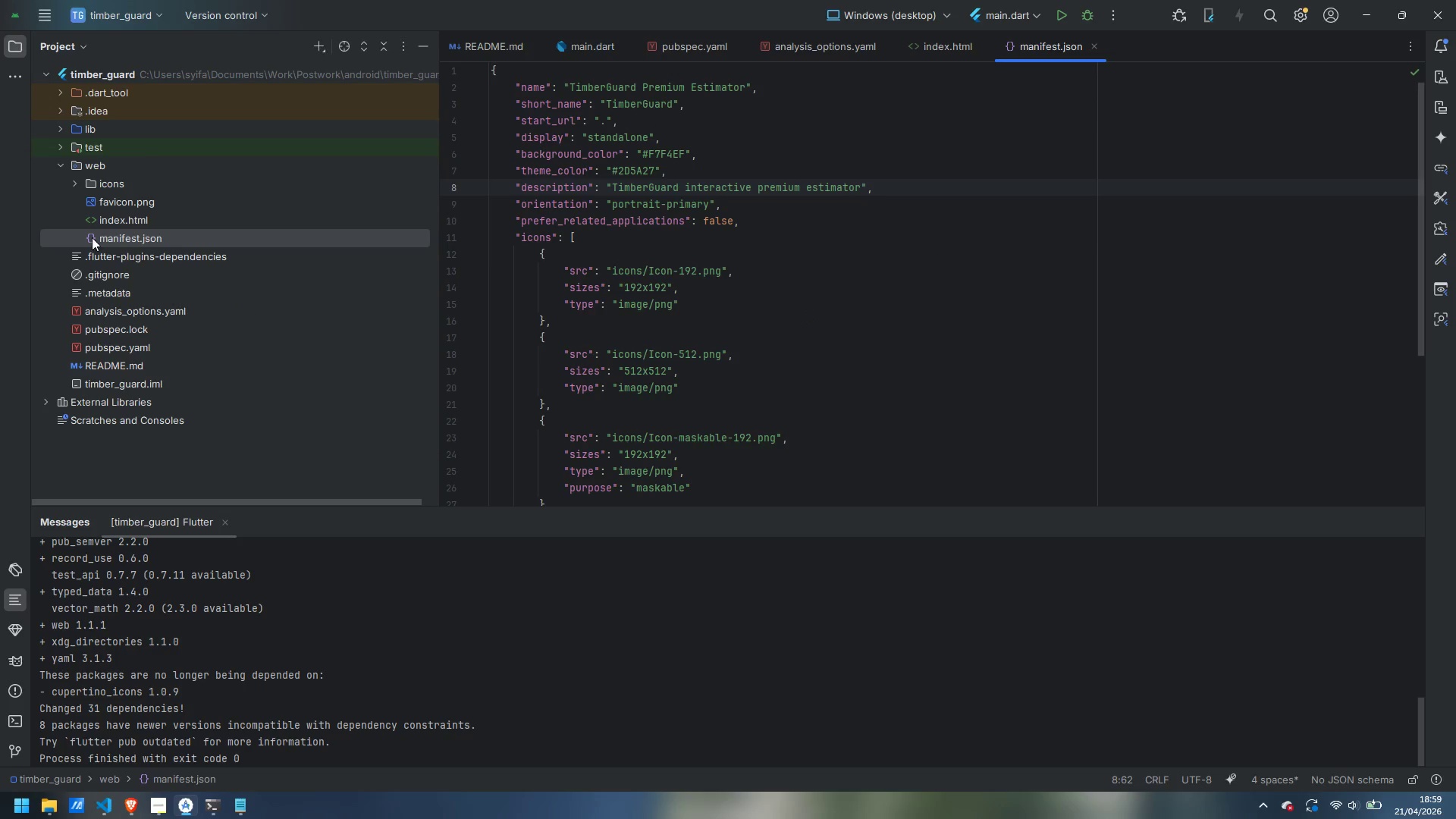 
wait(5.47)
 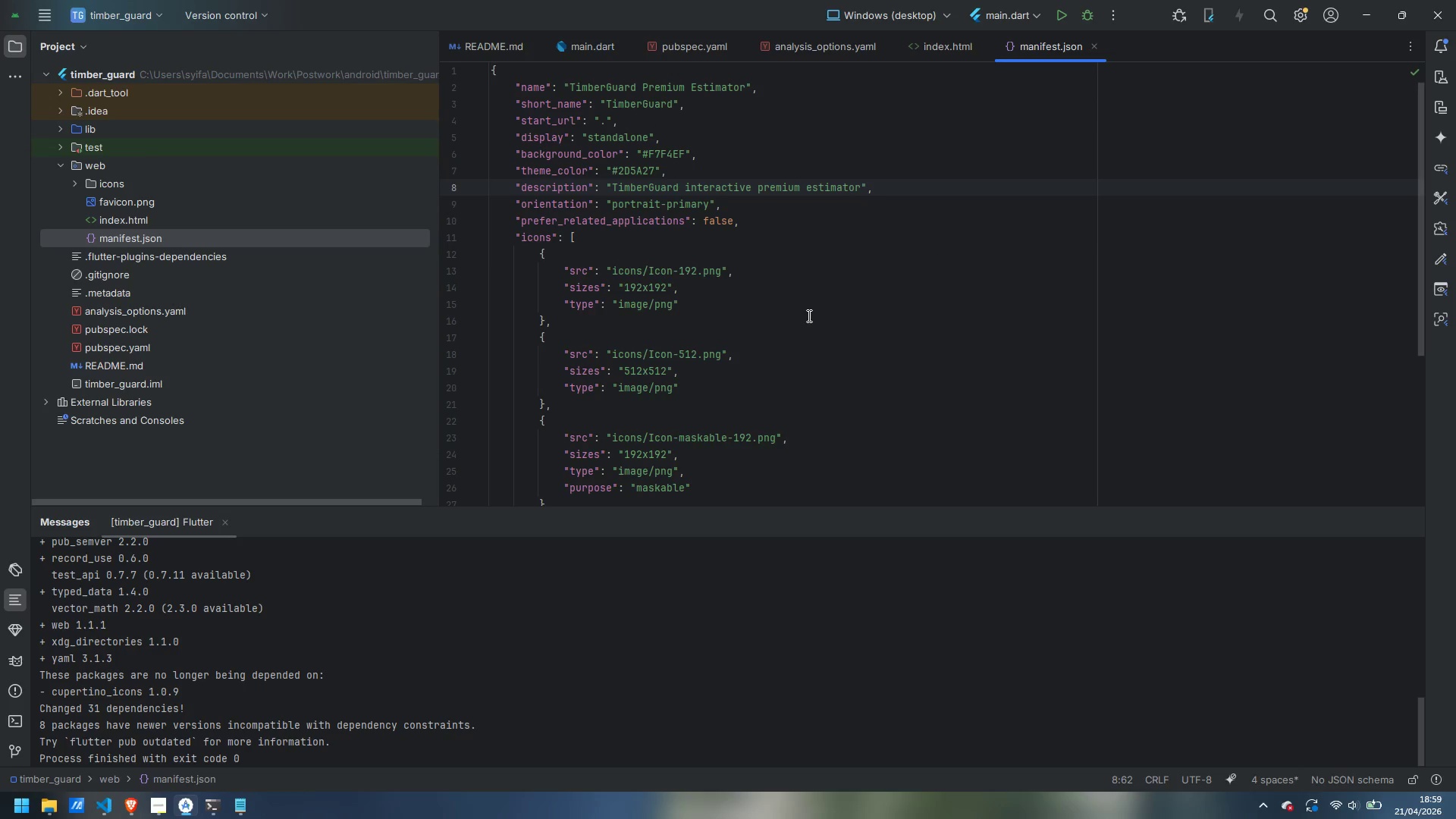 
left_click([61, 127])
 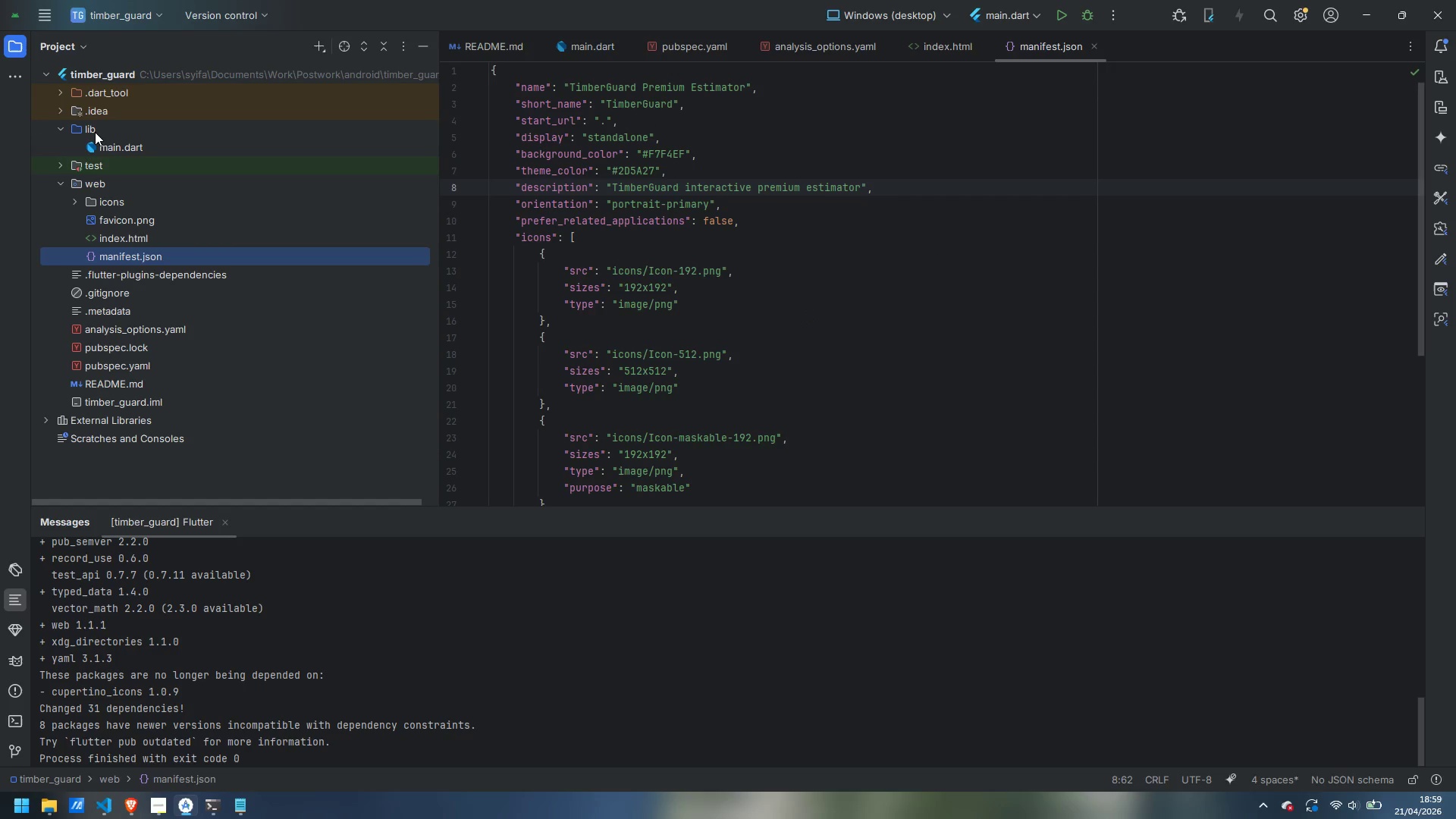 
right_click([93, 132])
 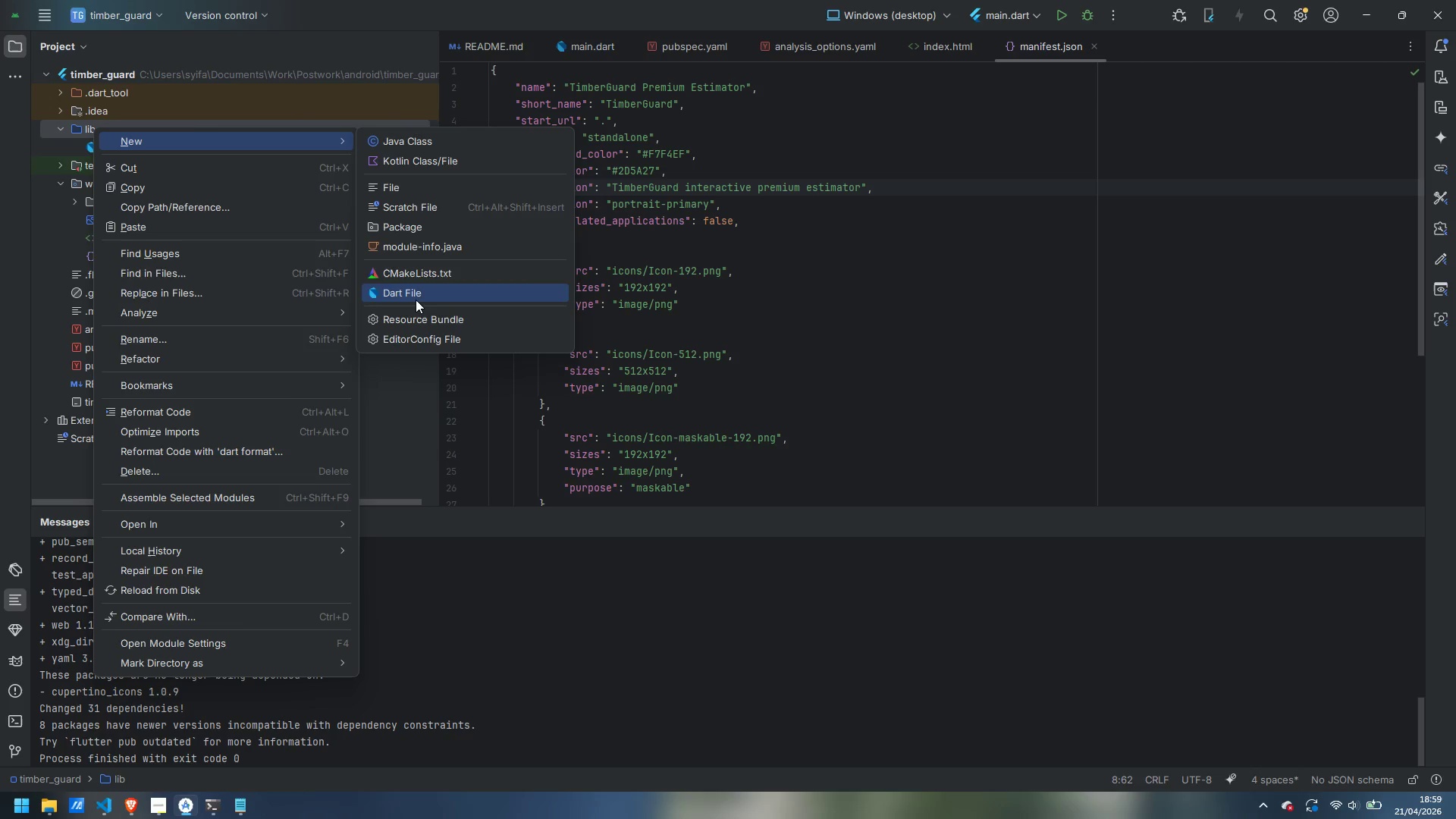 
left_click([420, 217])
 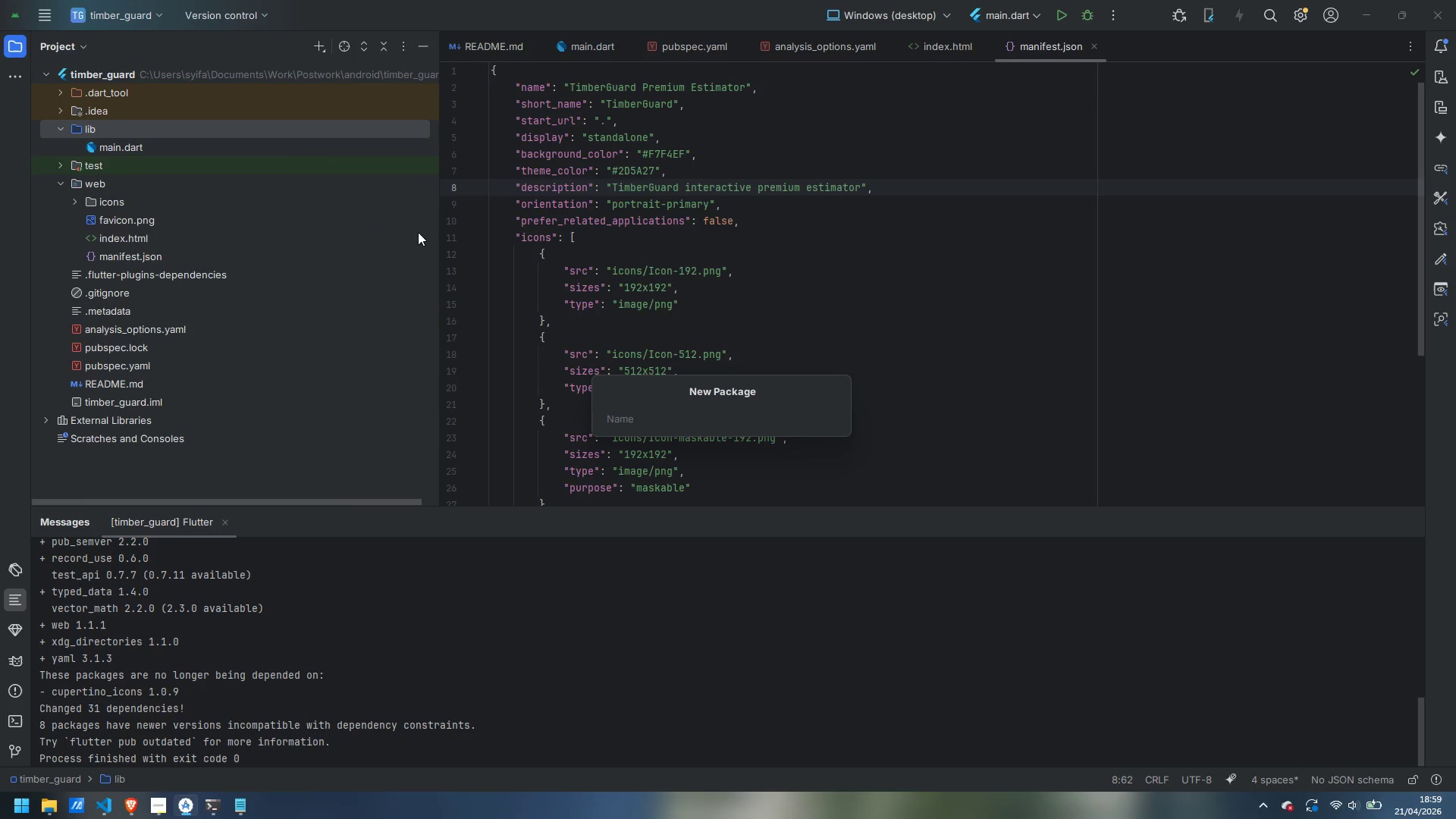 
type(models)
 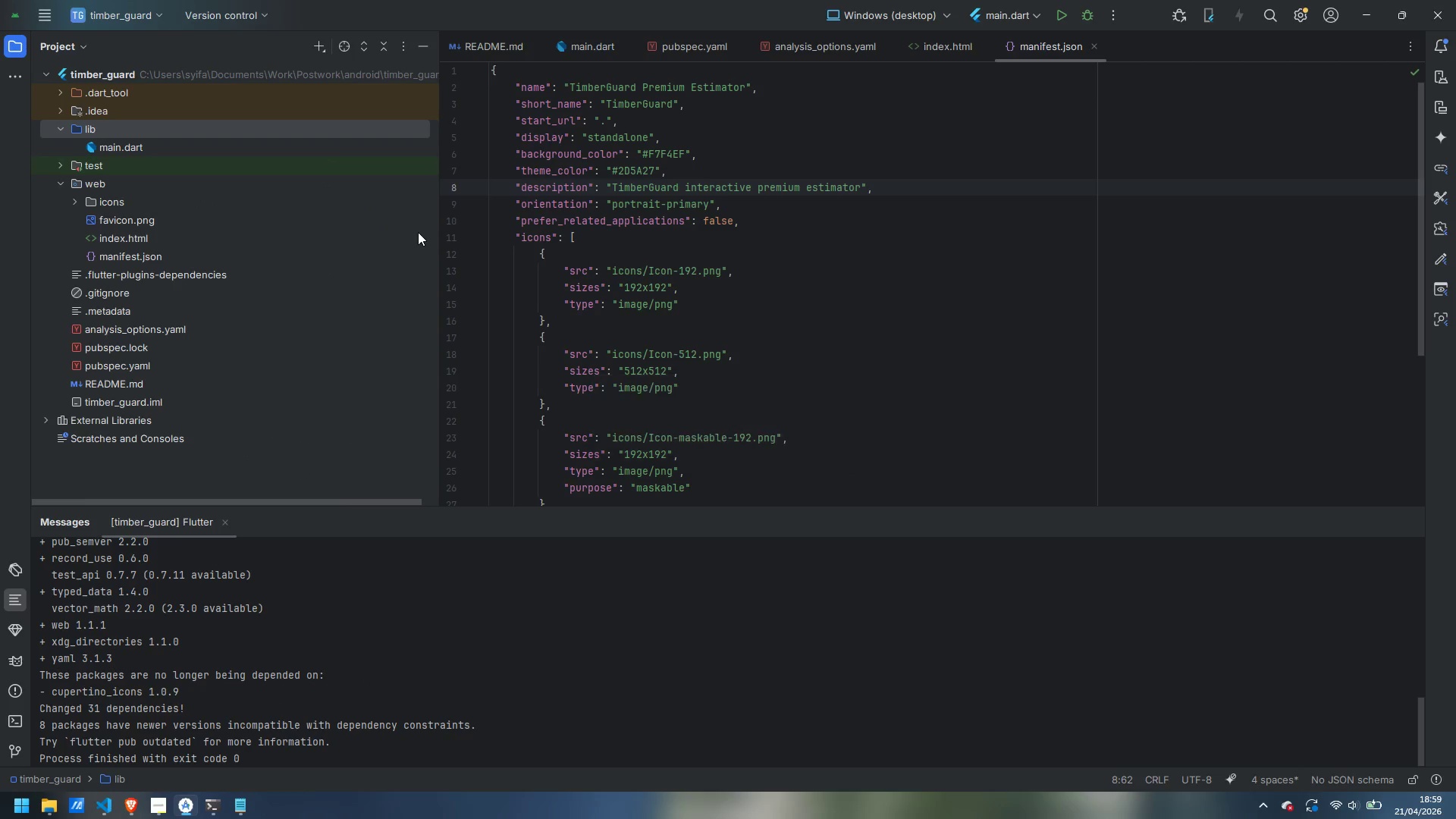 
key(Enter)
 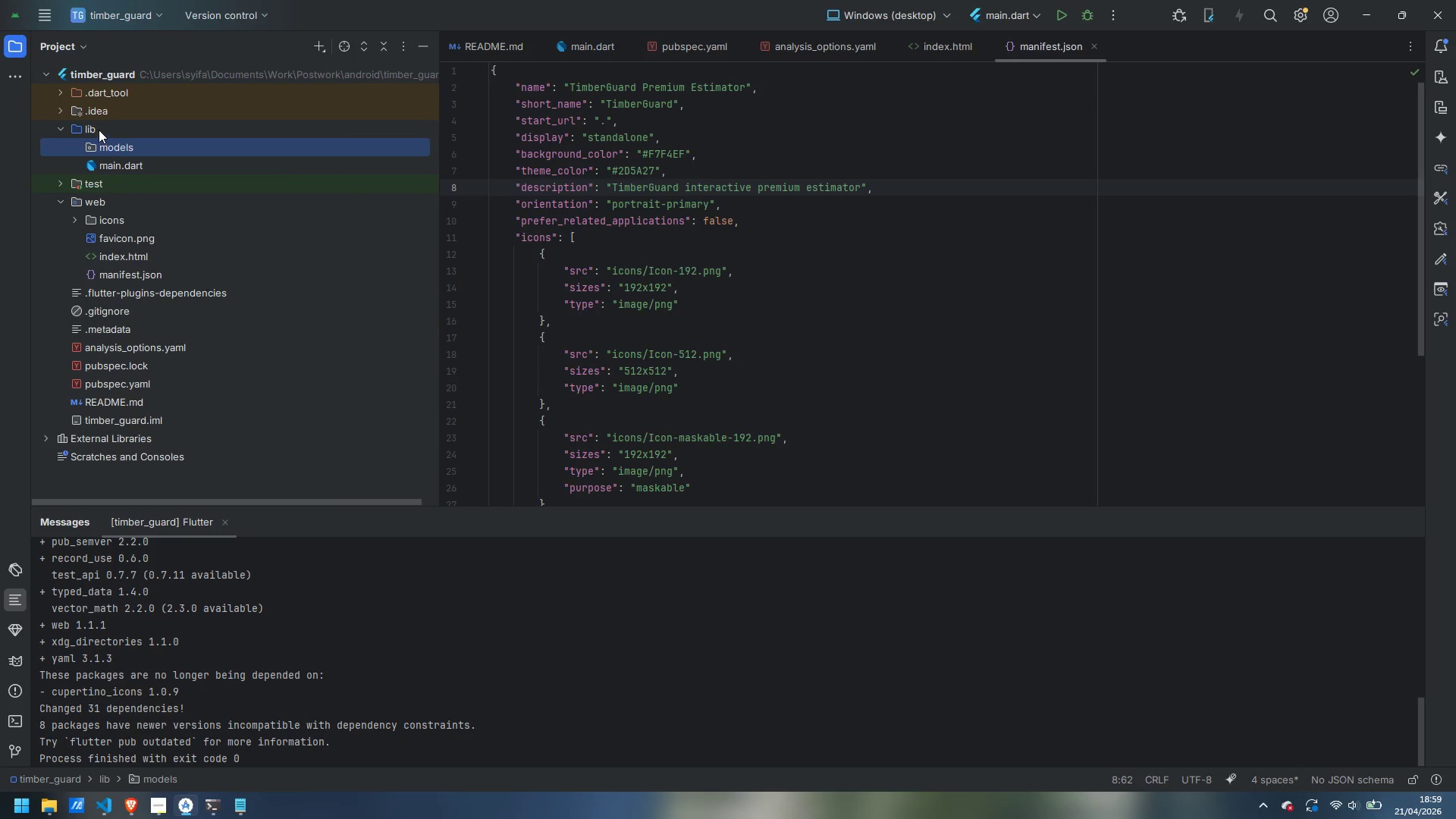 
right_click([93, 129])
 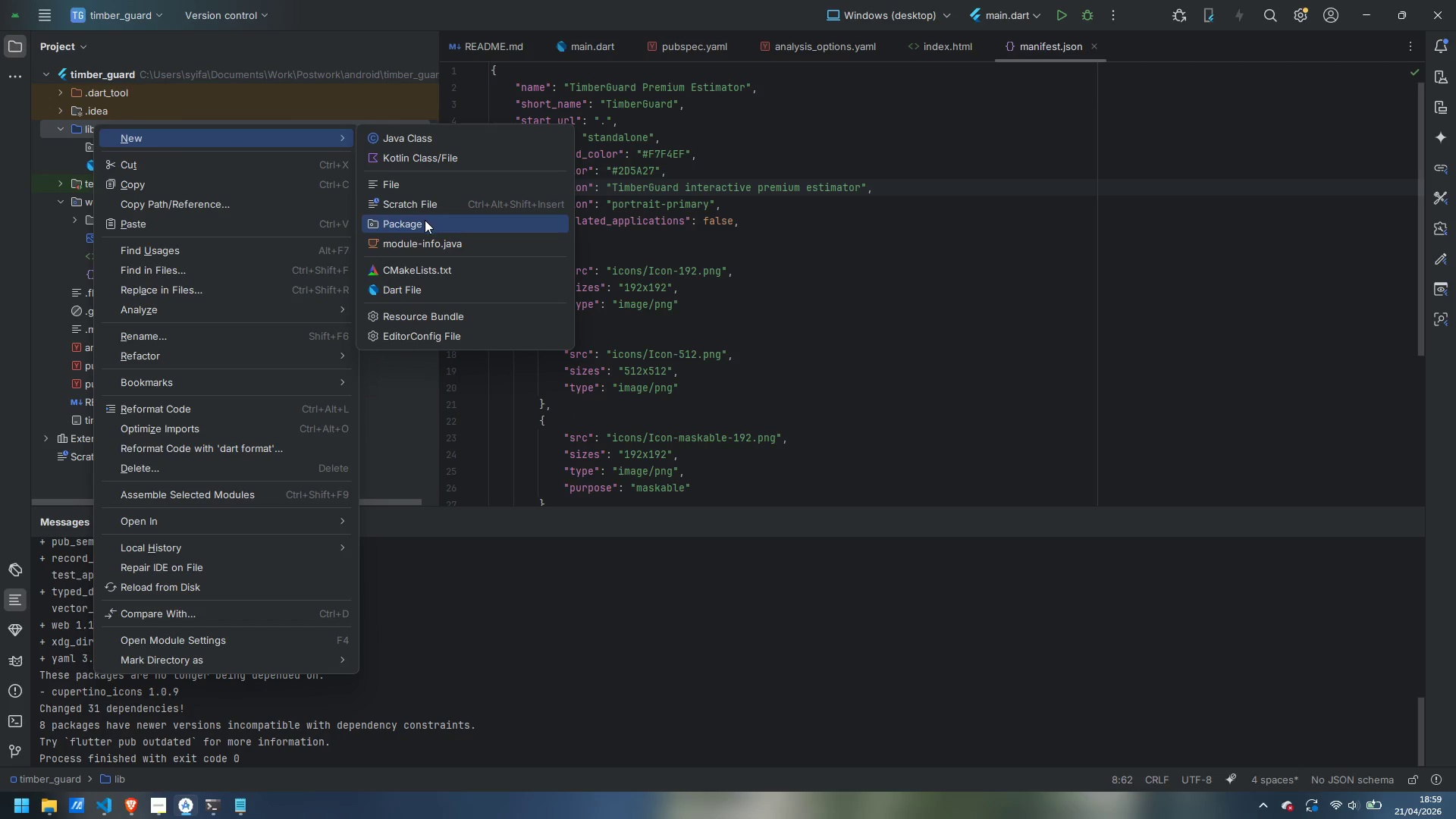 
left_click([425, 222])
 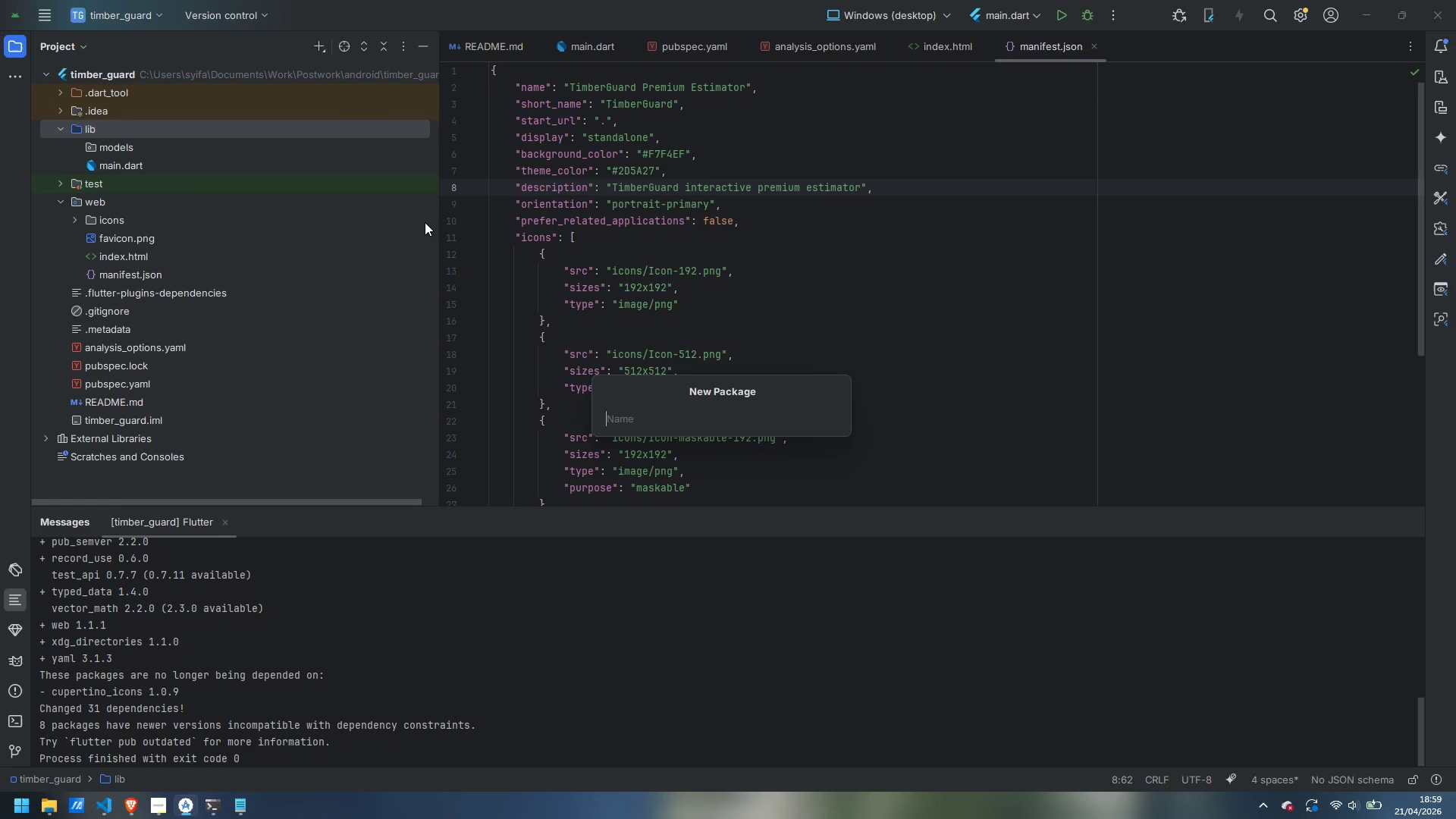 
type(screens)
 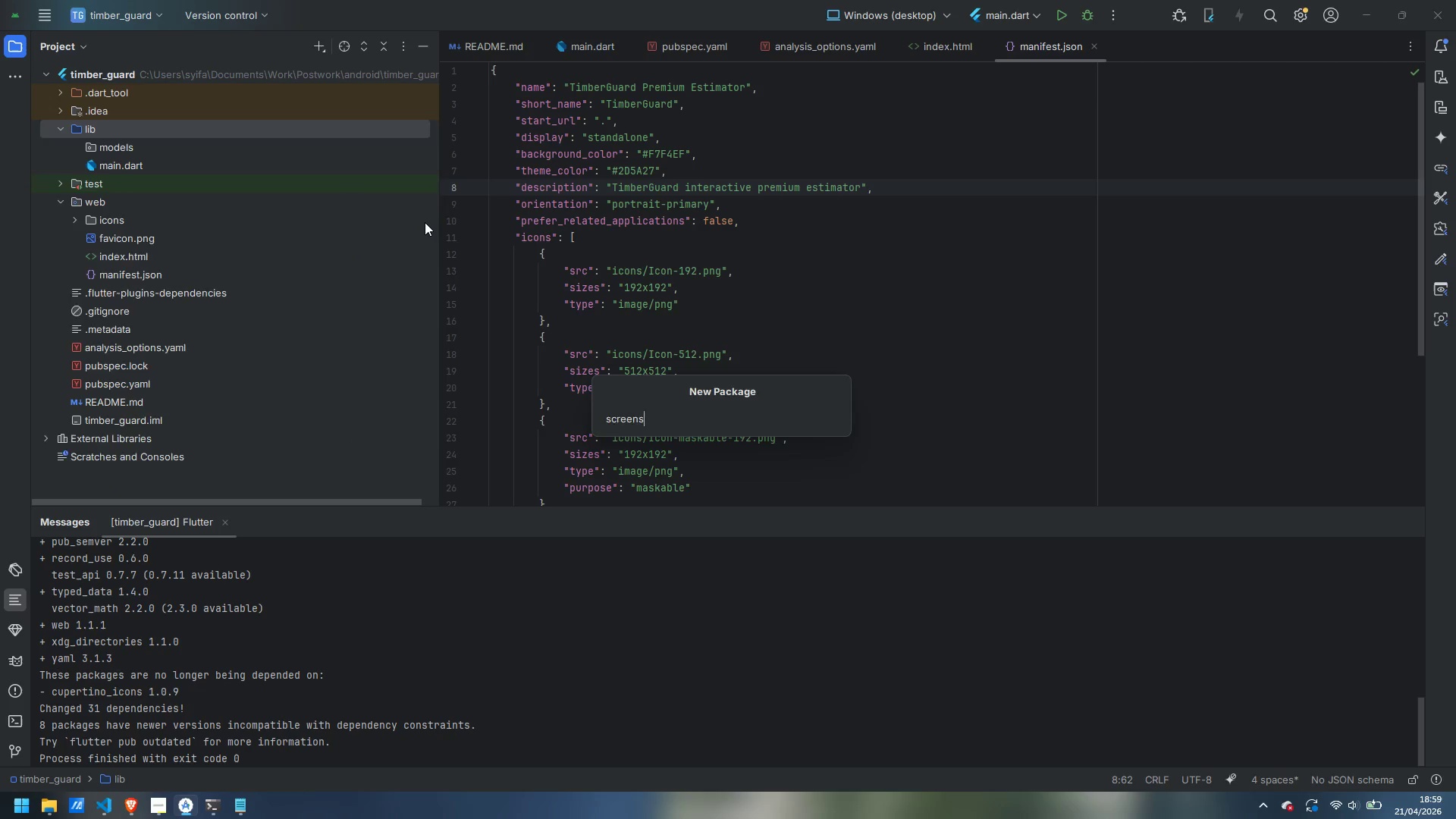 
key(Enter)
 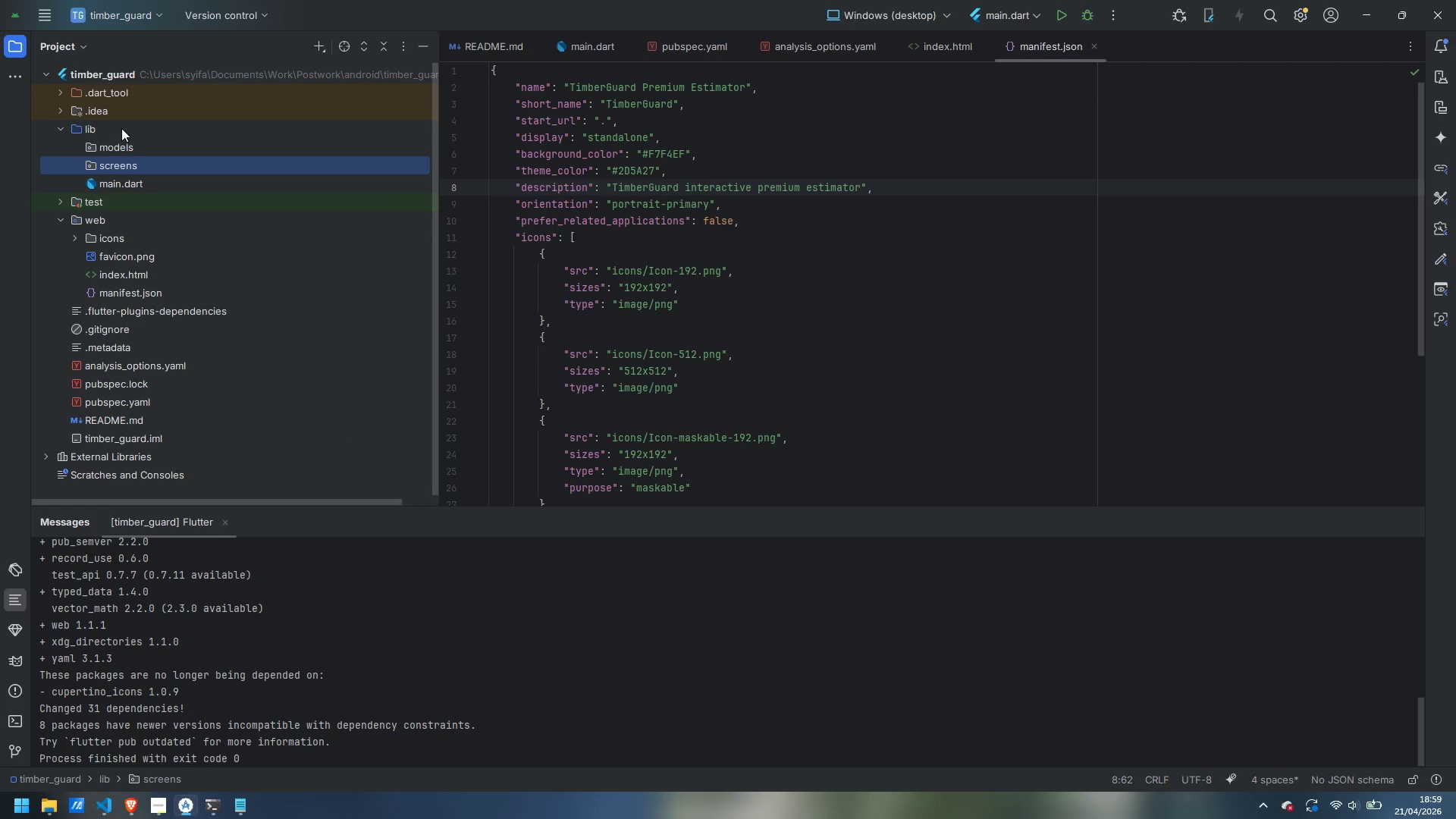 
right_click([100, 127])
 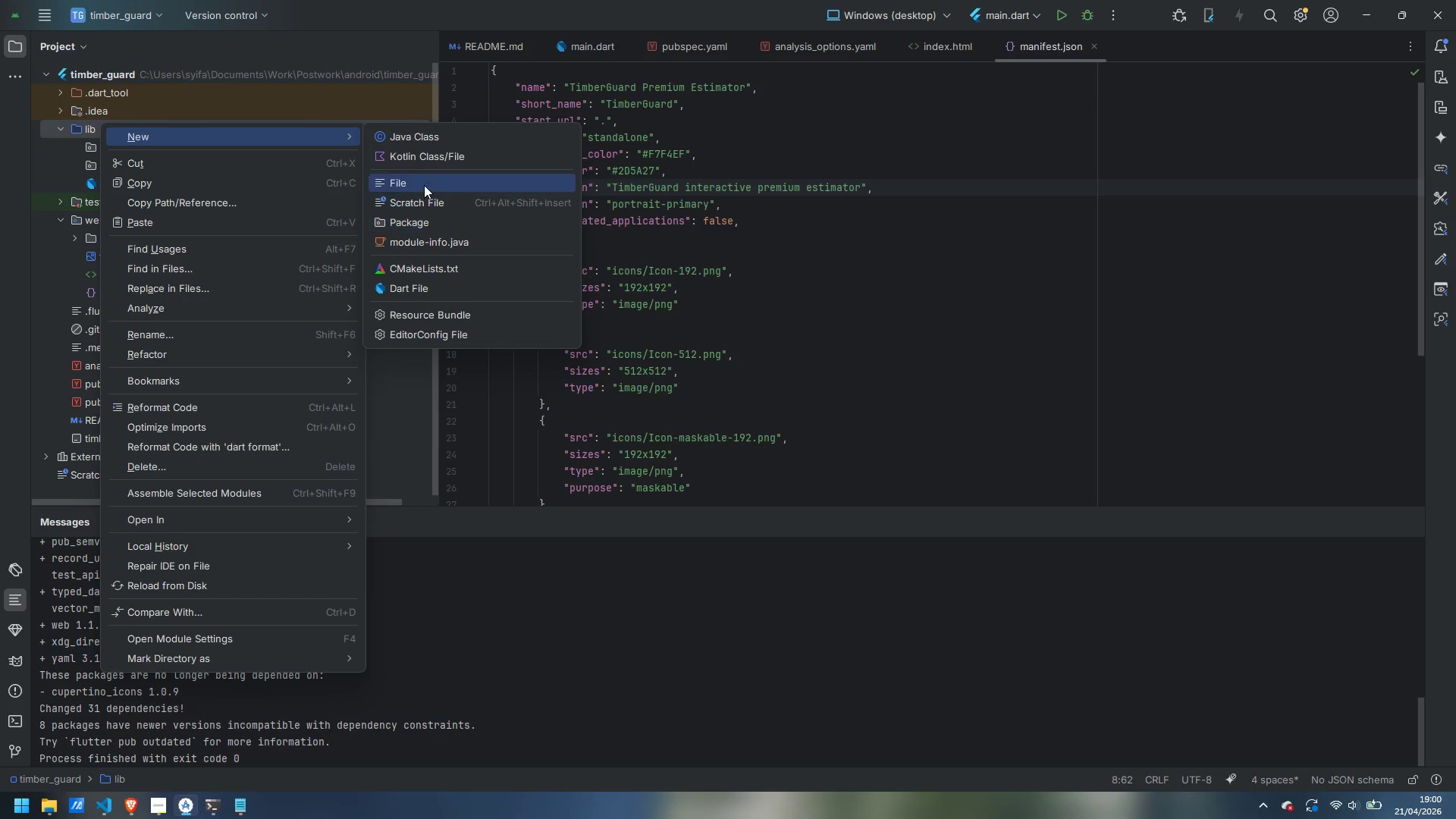 
left_click([428, 227])
 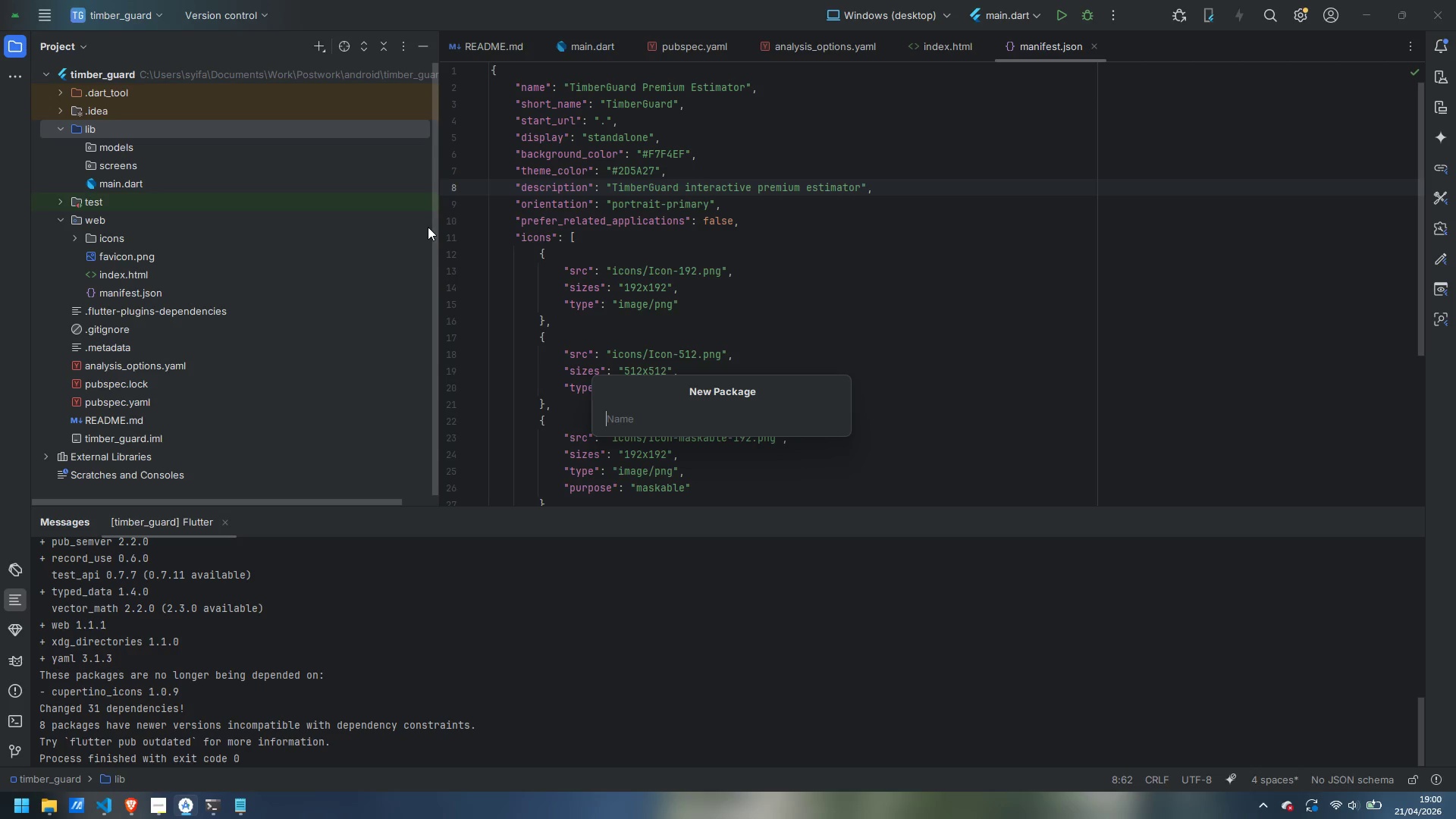 
type(theme)
 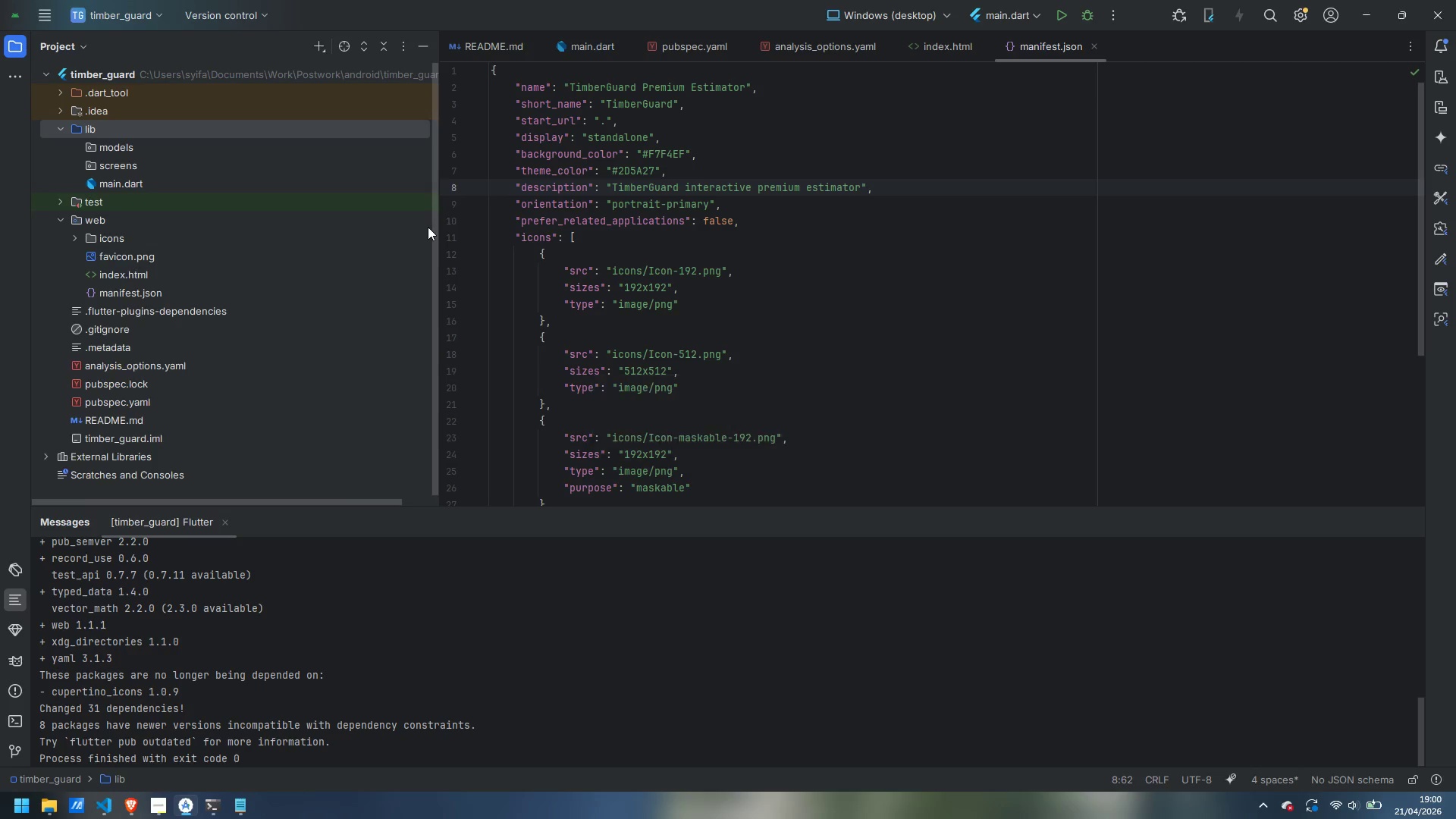 
key(Enter)
 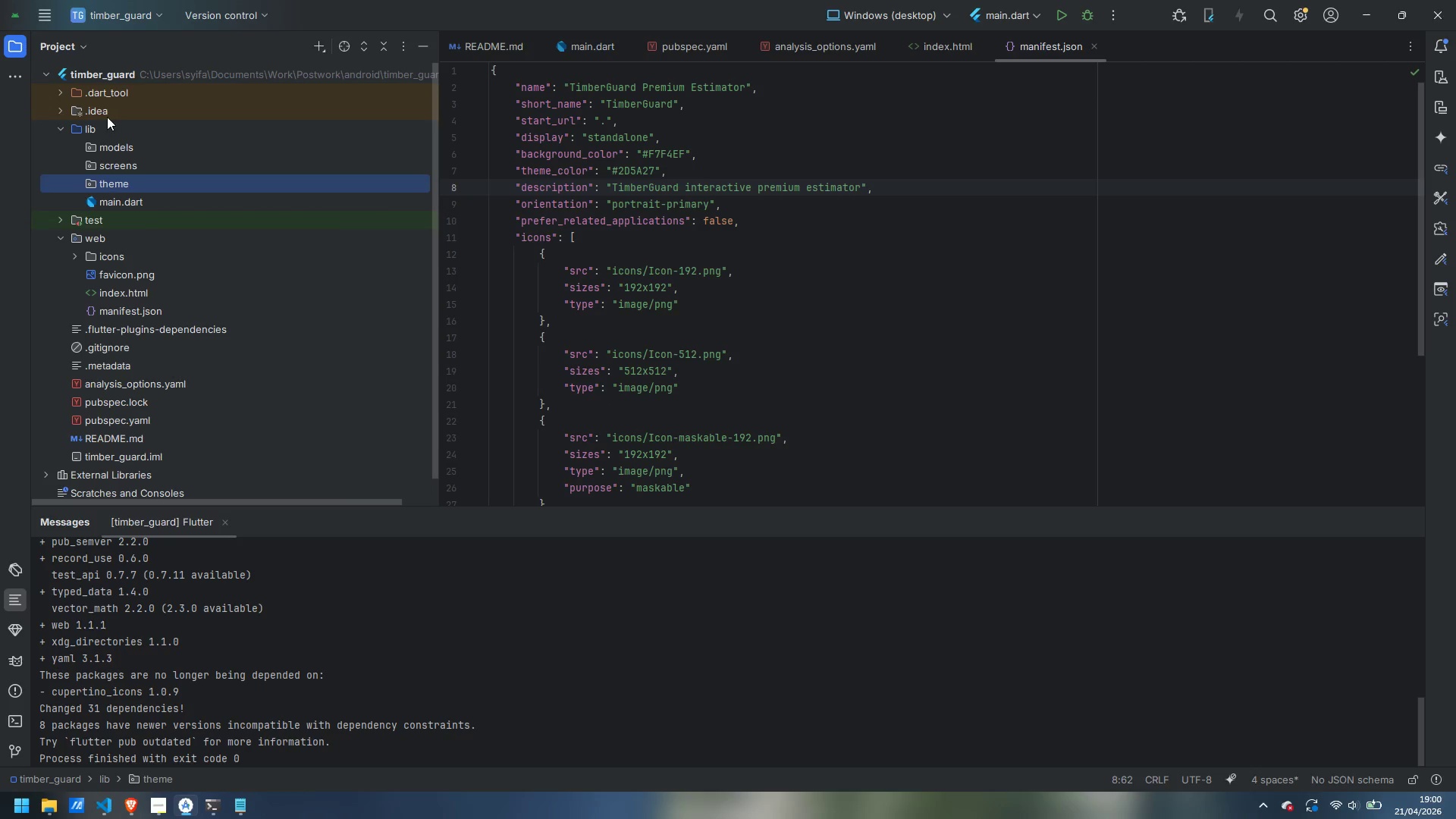 
right_click([93, 130])
 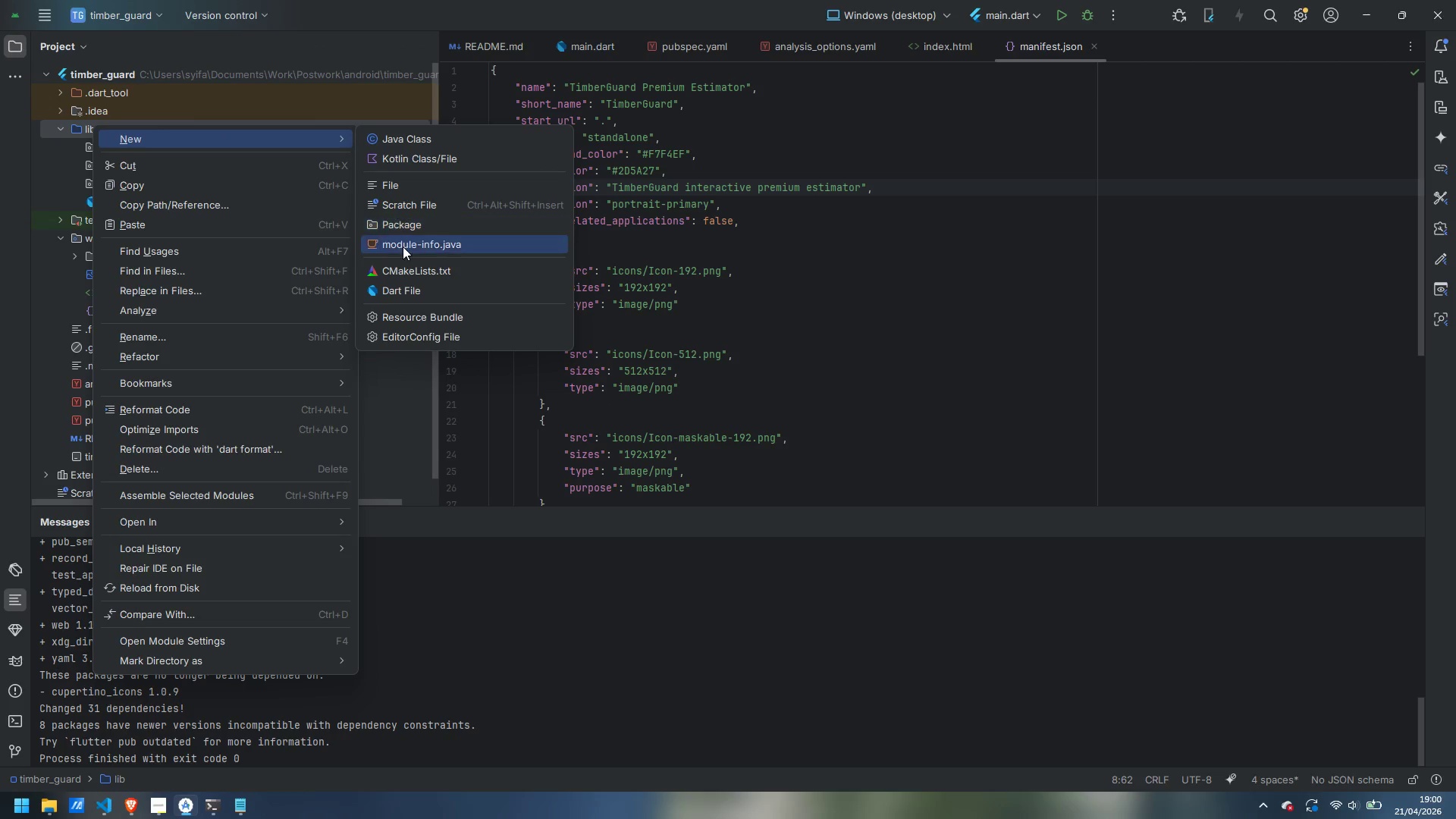 
left_click([411, 220])
 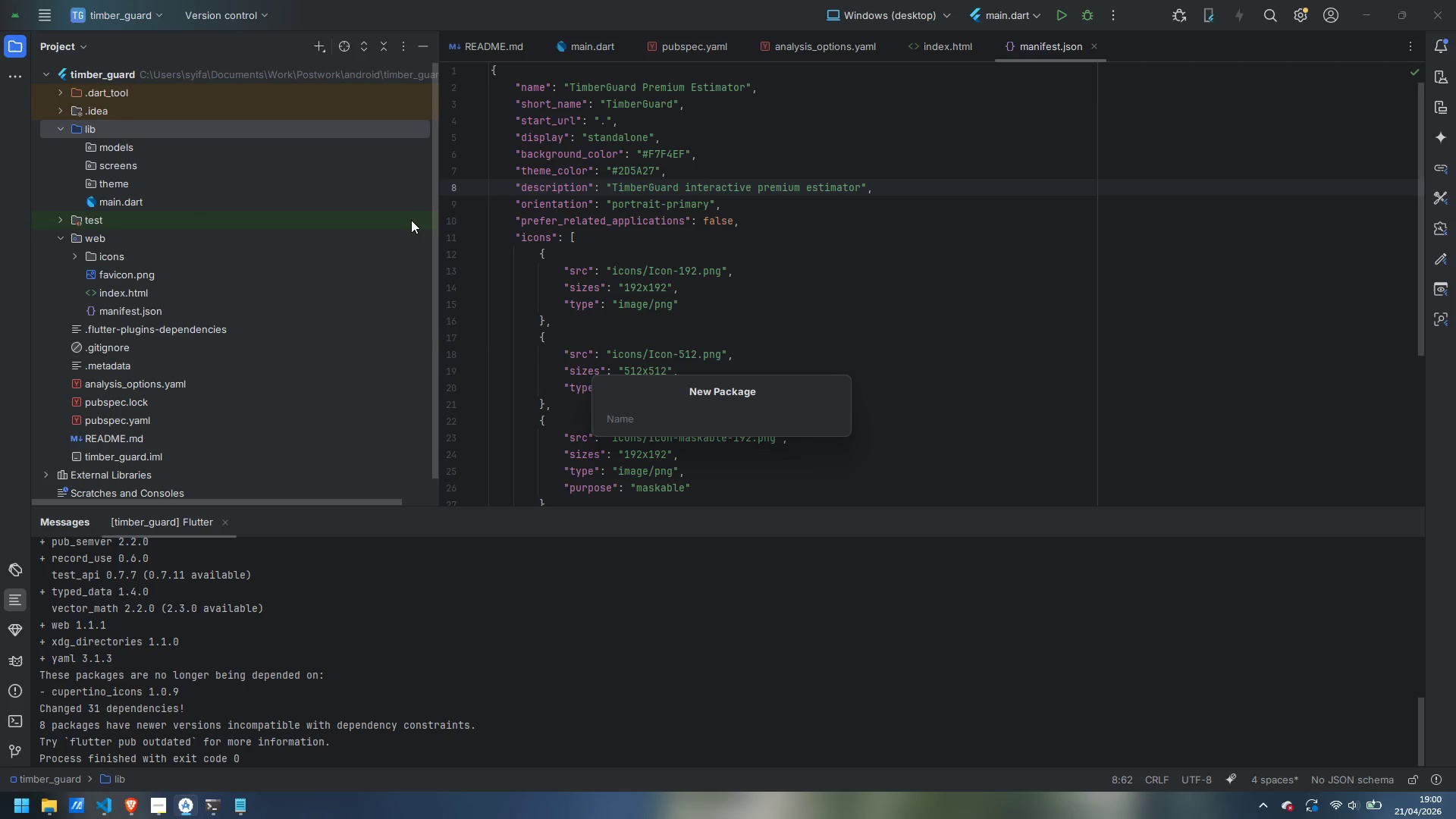 
type(utils)
 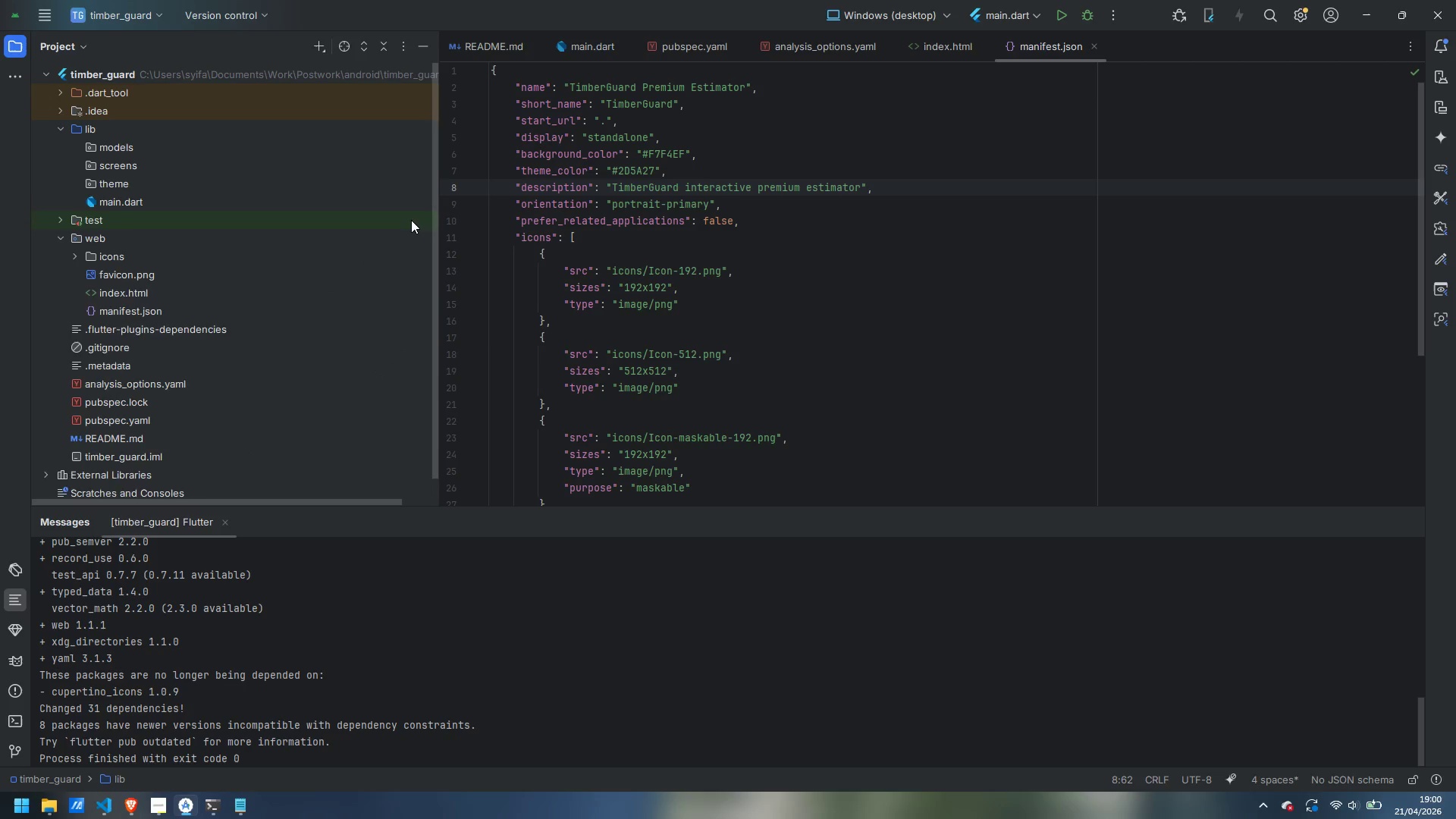 
key(Enter)
 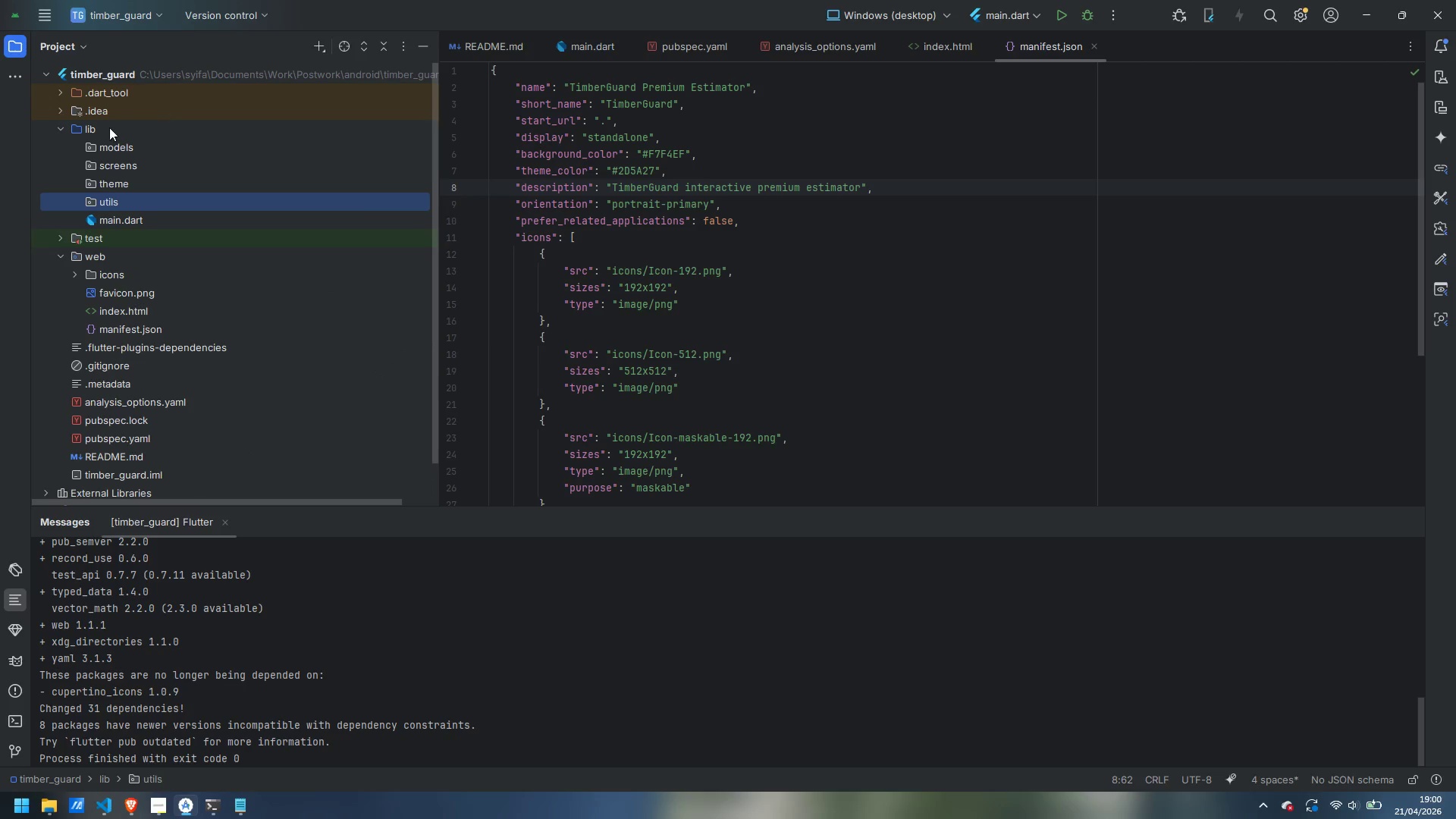 
right_click([93, 133])
 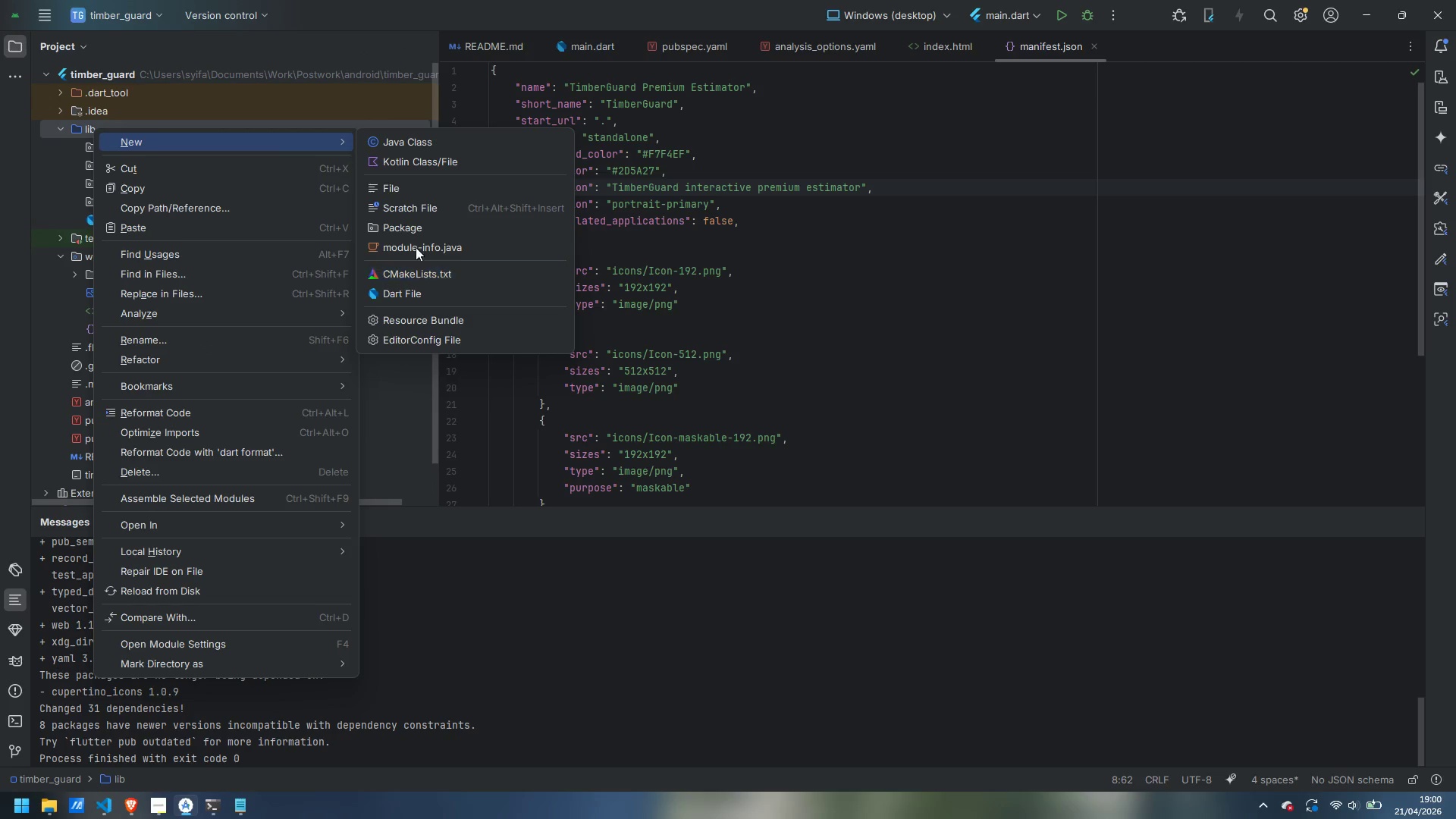 
left_click([416, 230])
 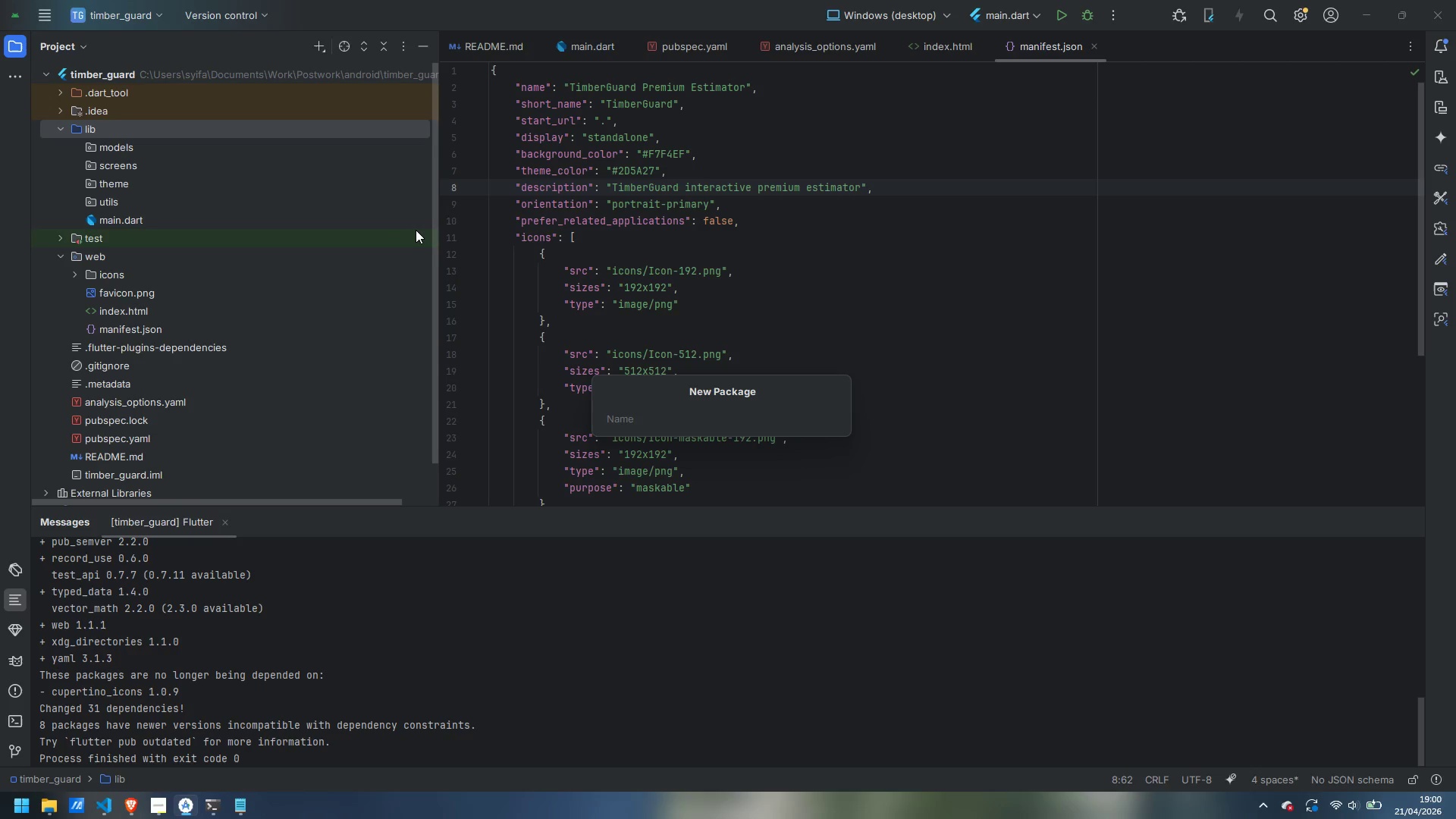 
type(widgets)
 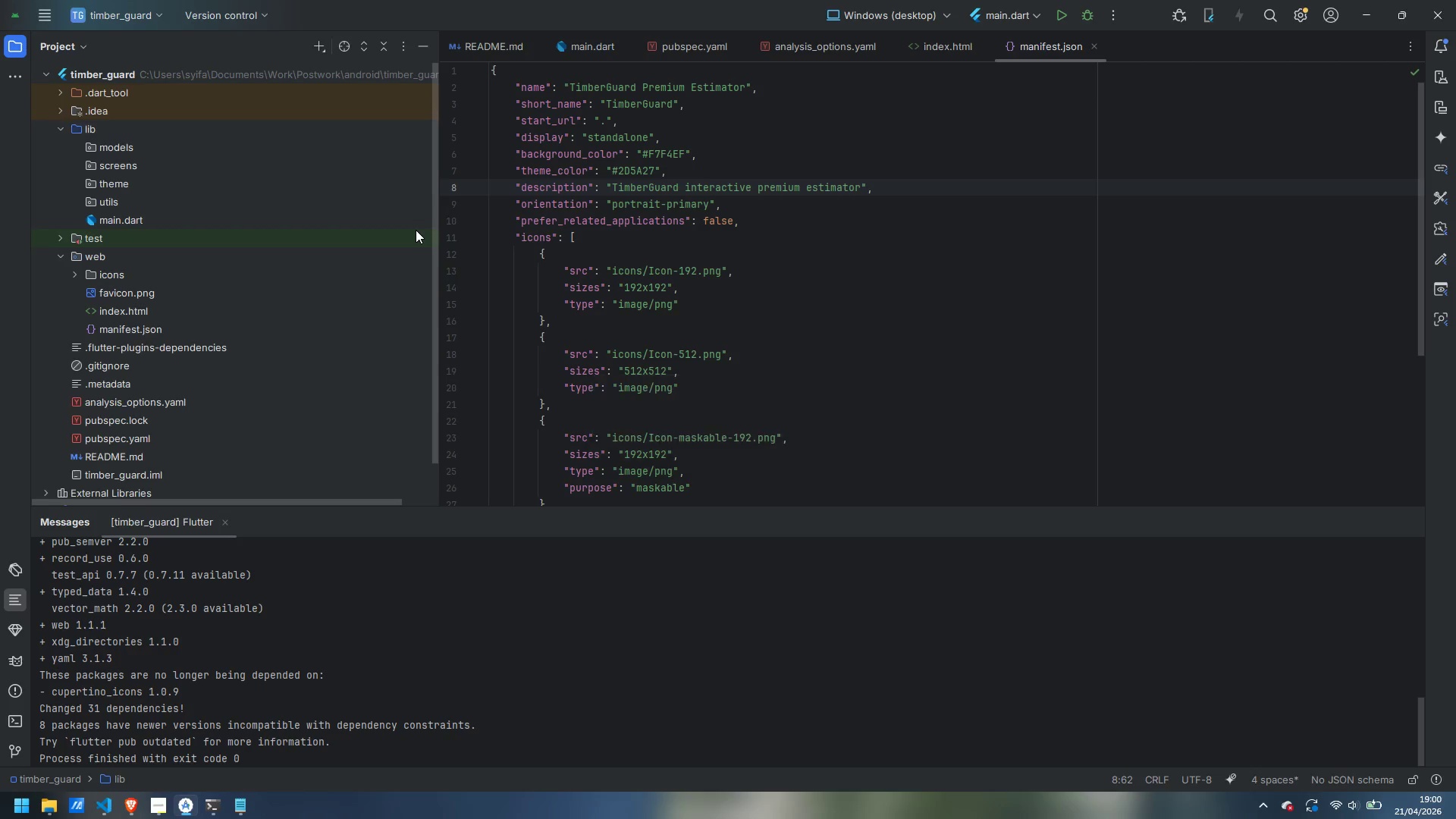 
key(Enter)
 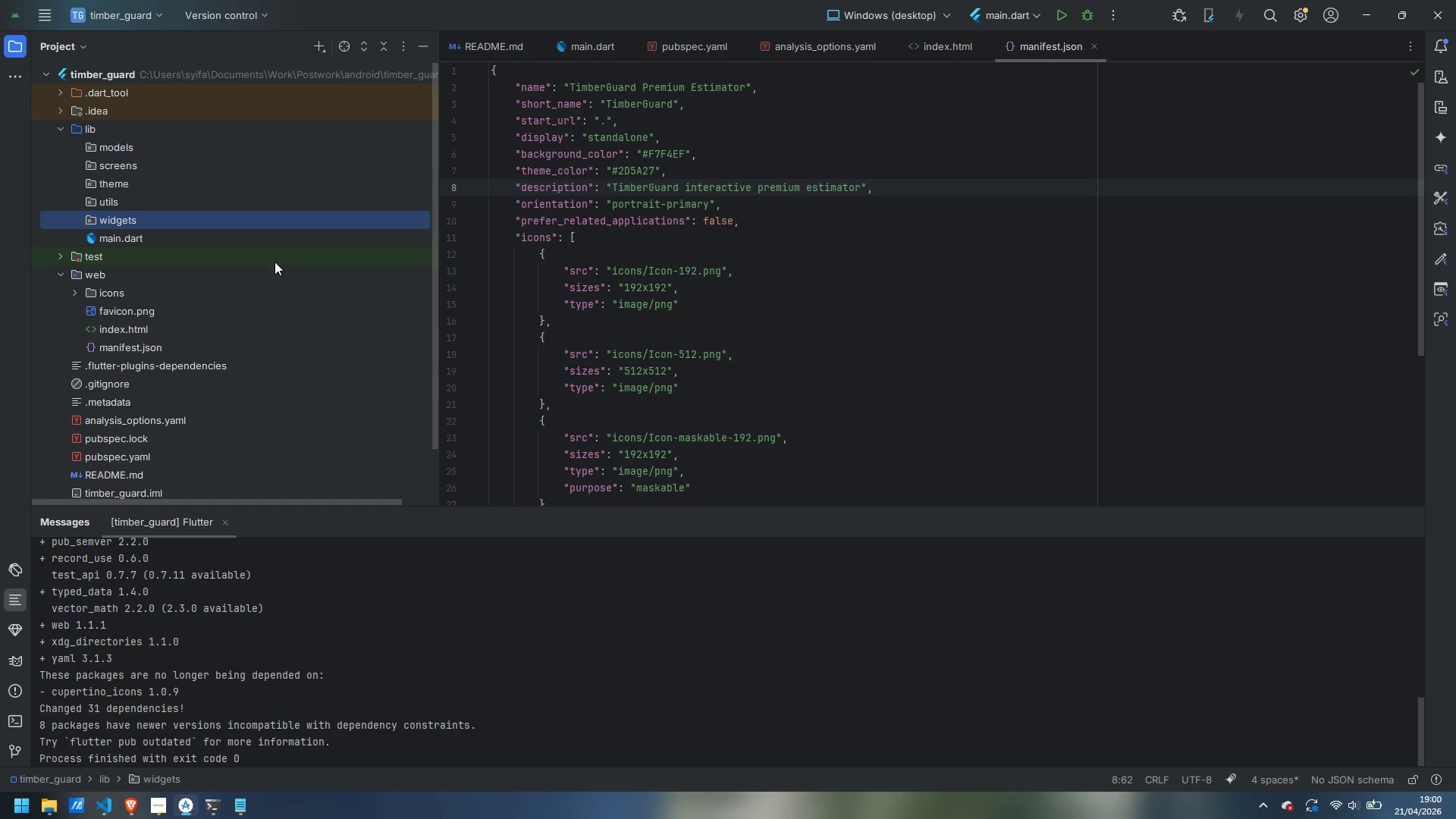 
wait(6.33)
 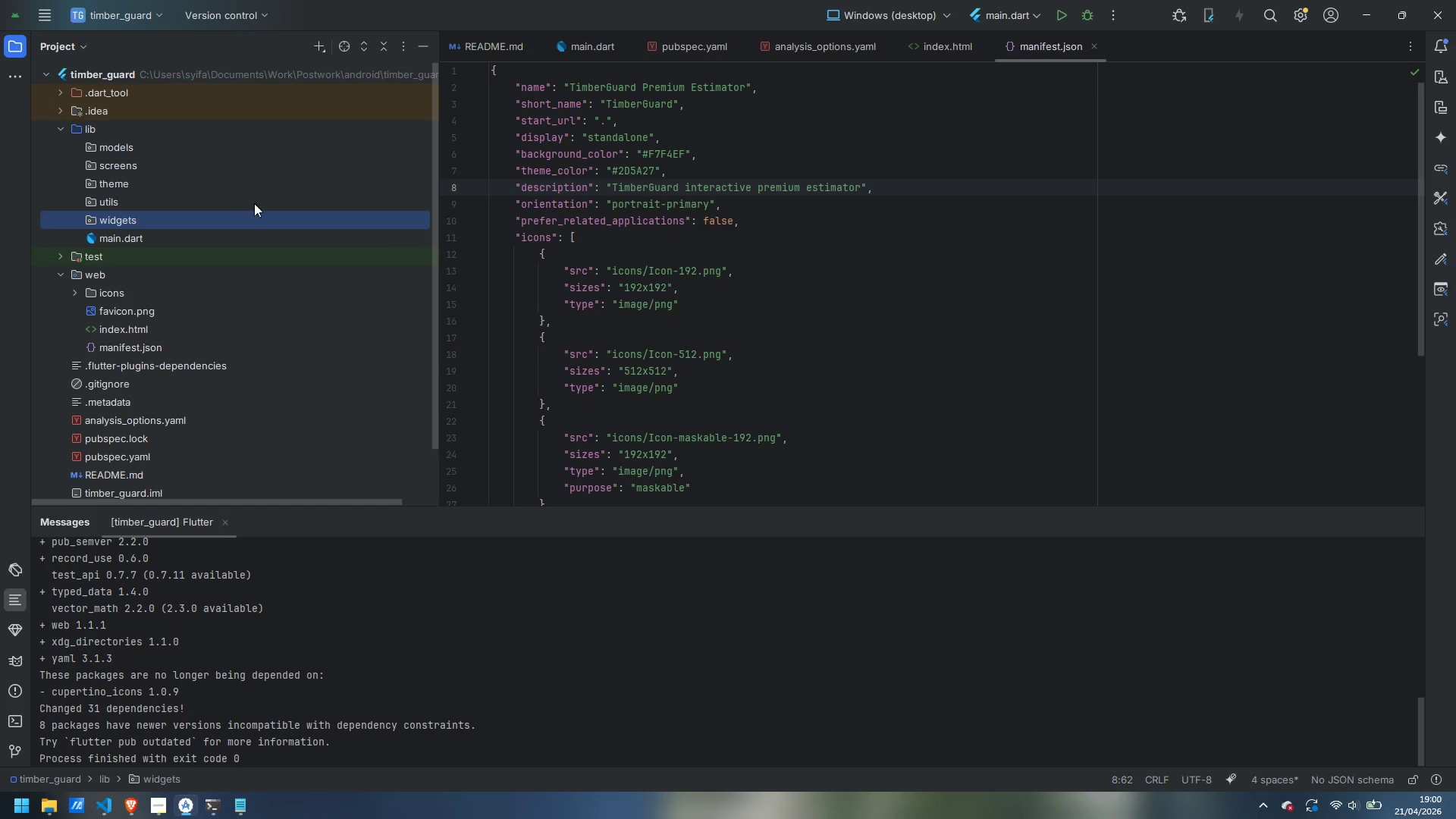 
right_click([120, 145])
 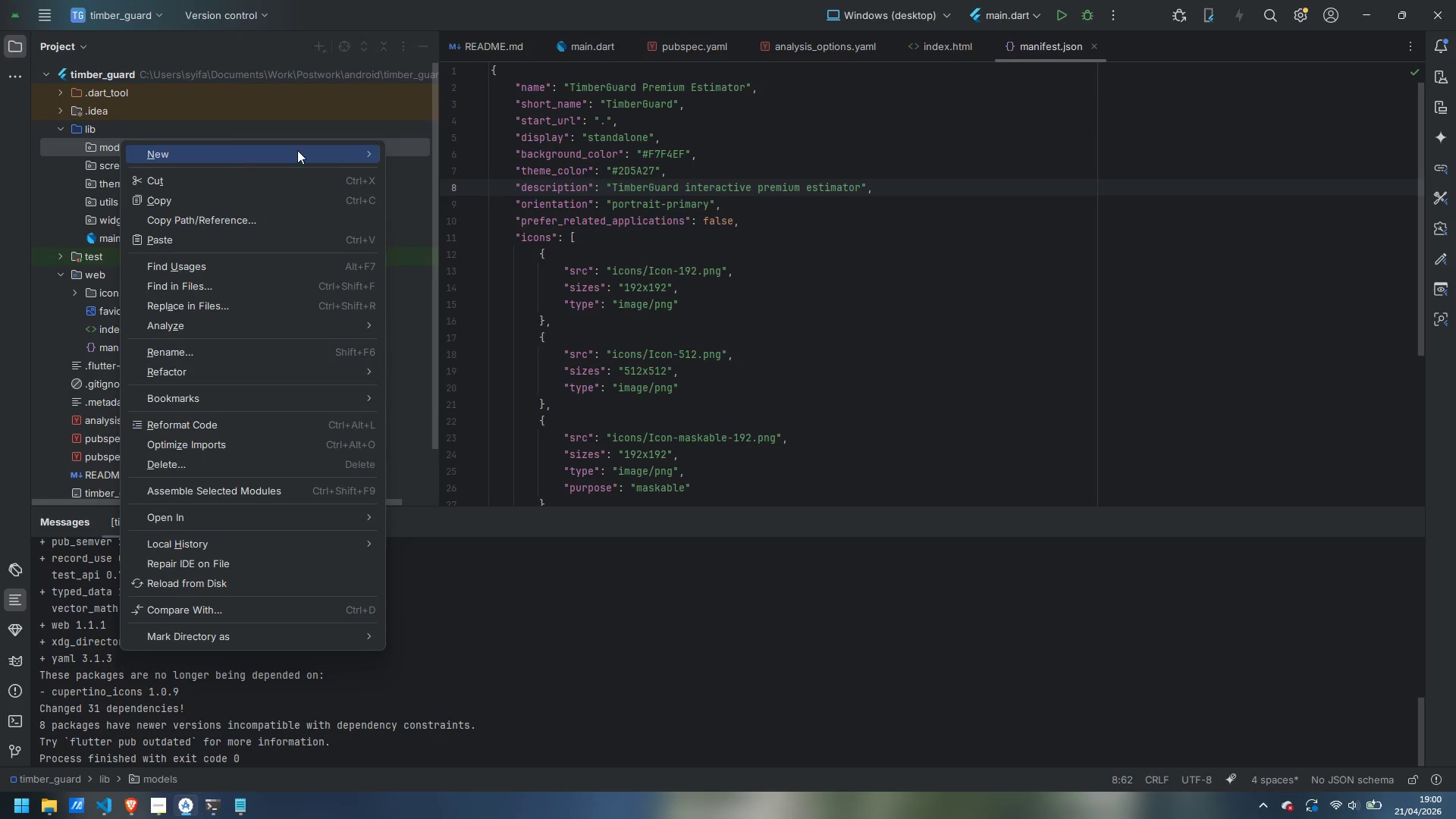 
mouse_move([380, 156])
 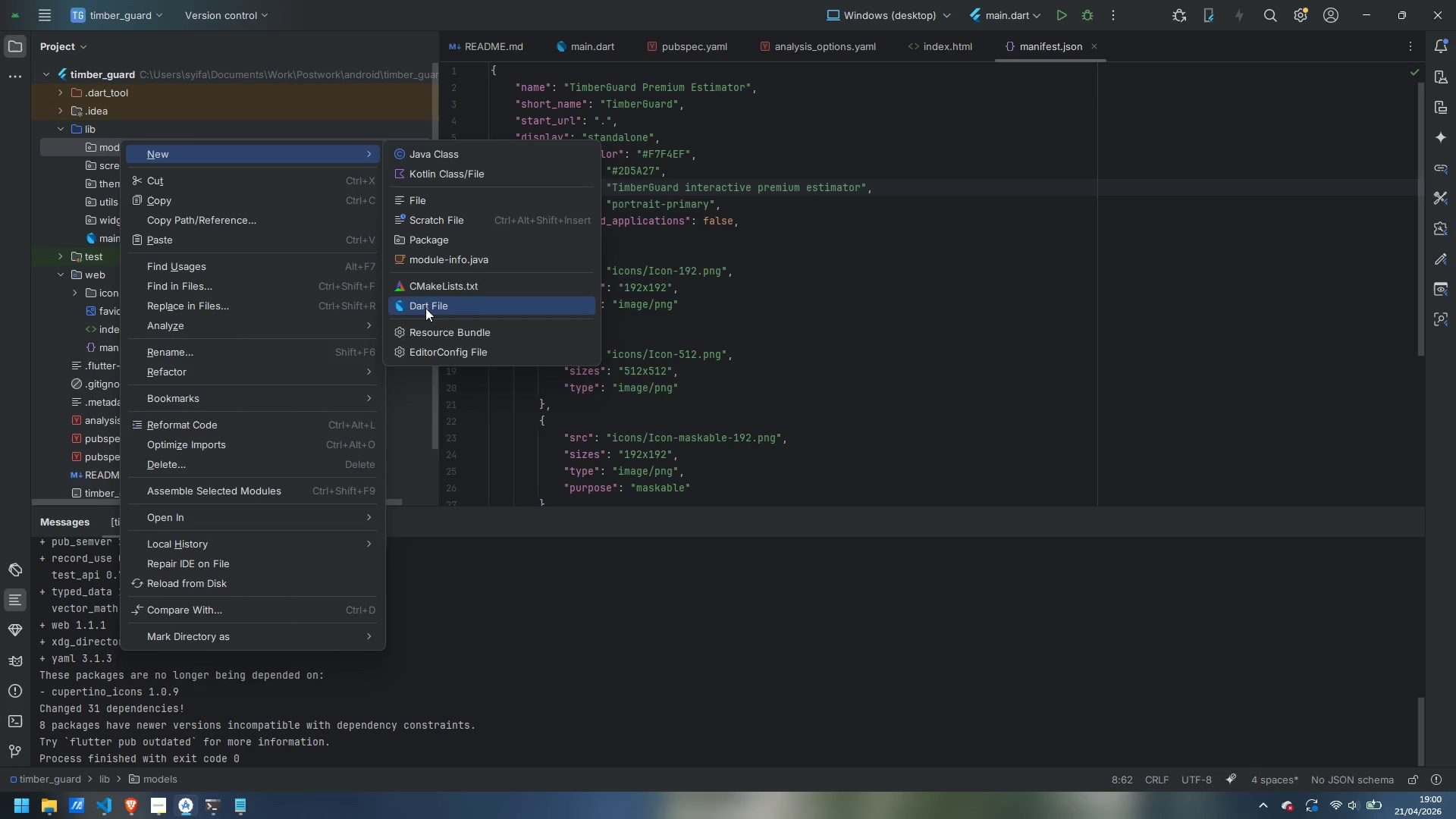 
left_click([425, 308])
 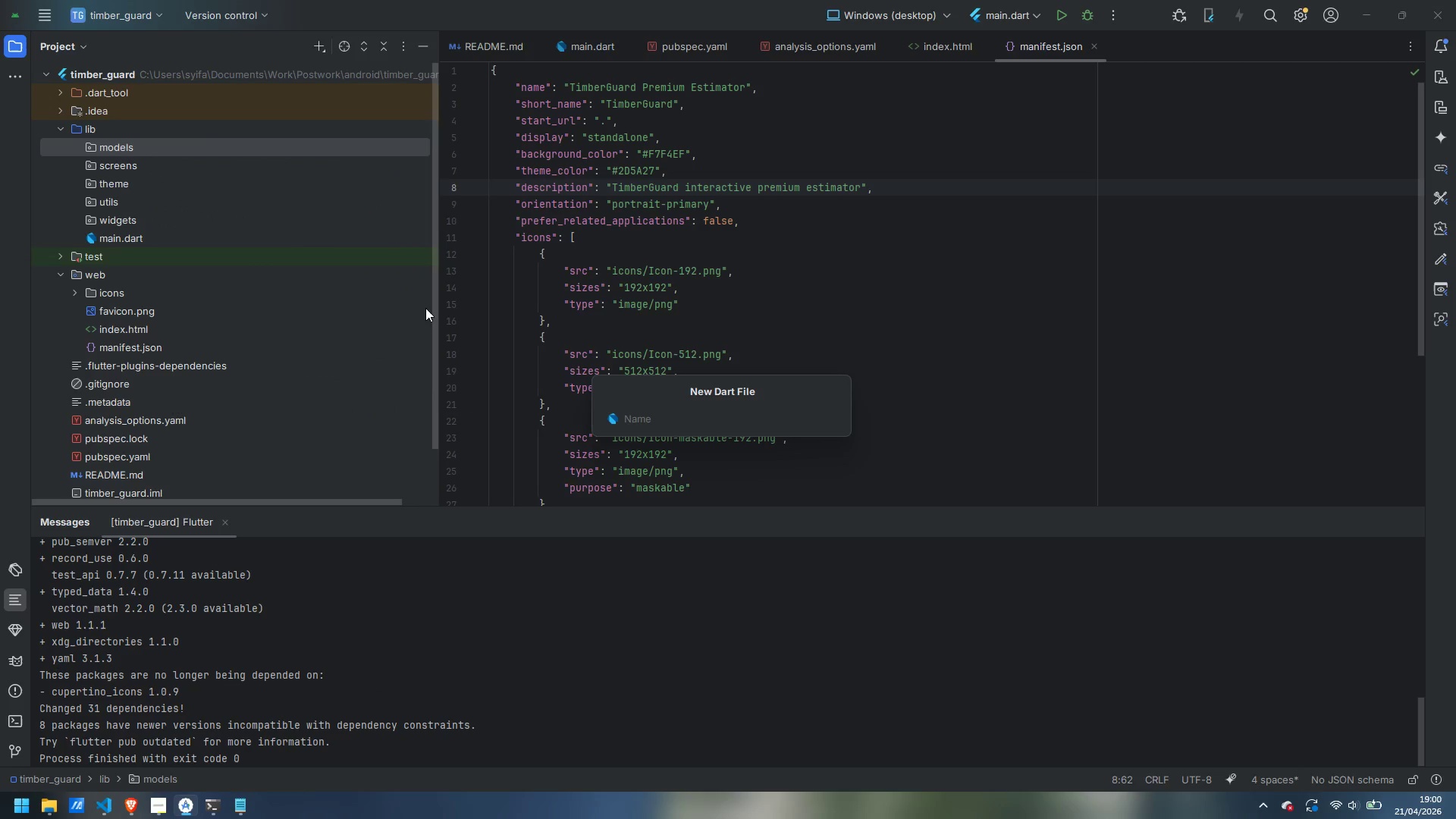 
type(equipment_model)
 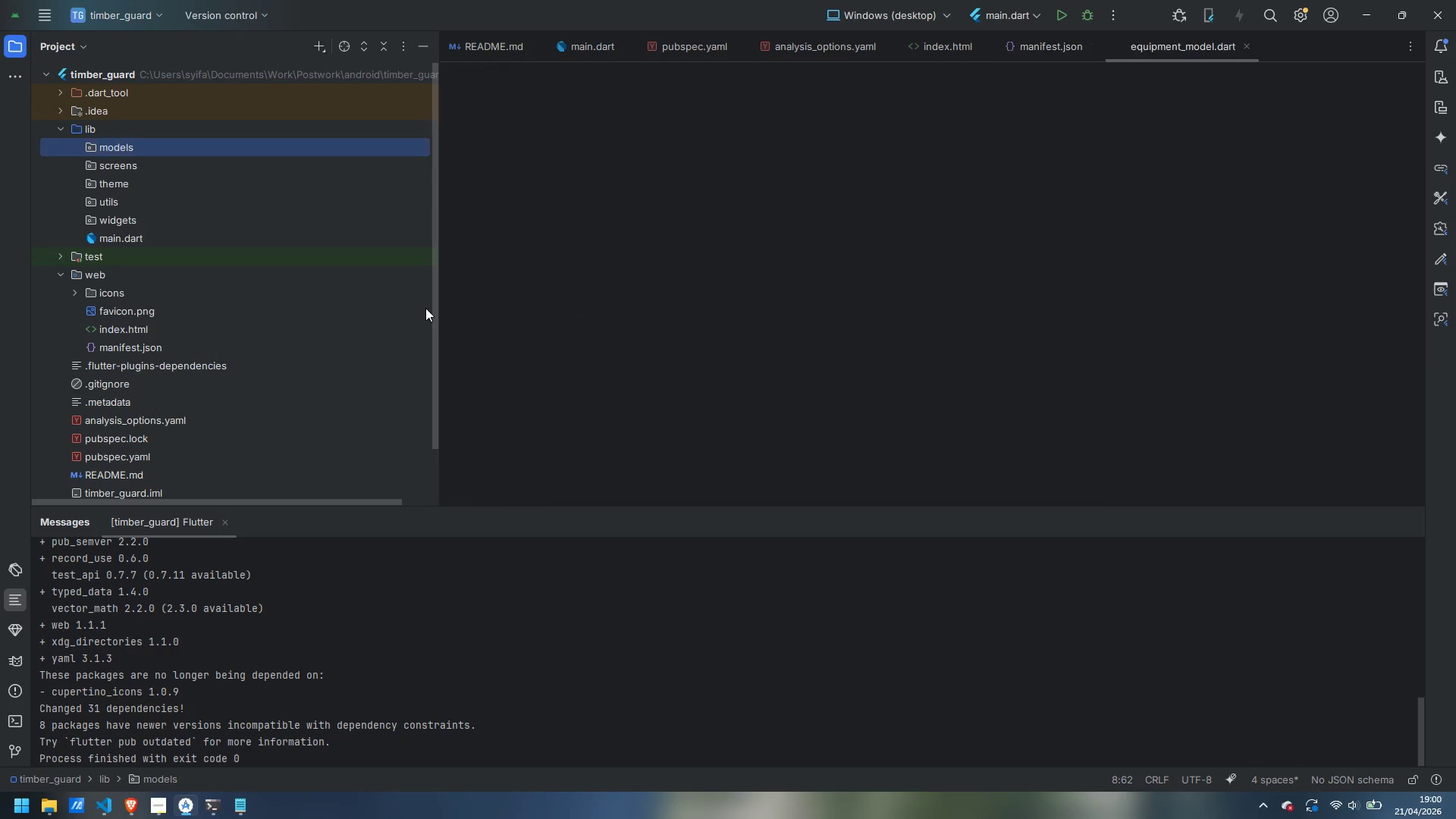 
 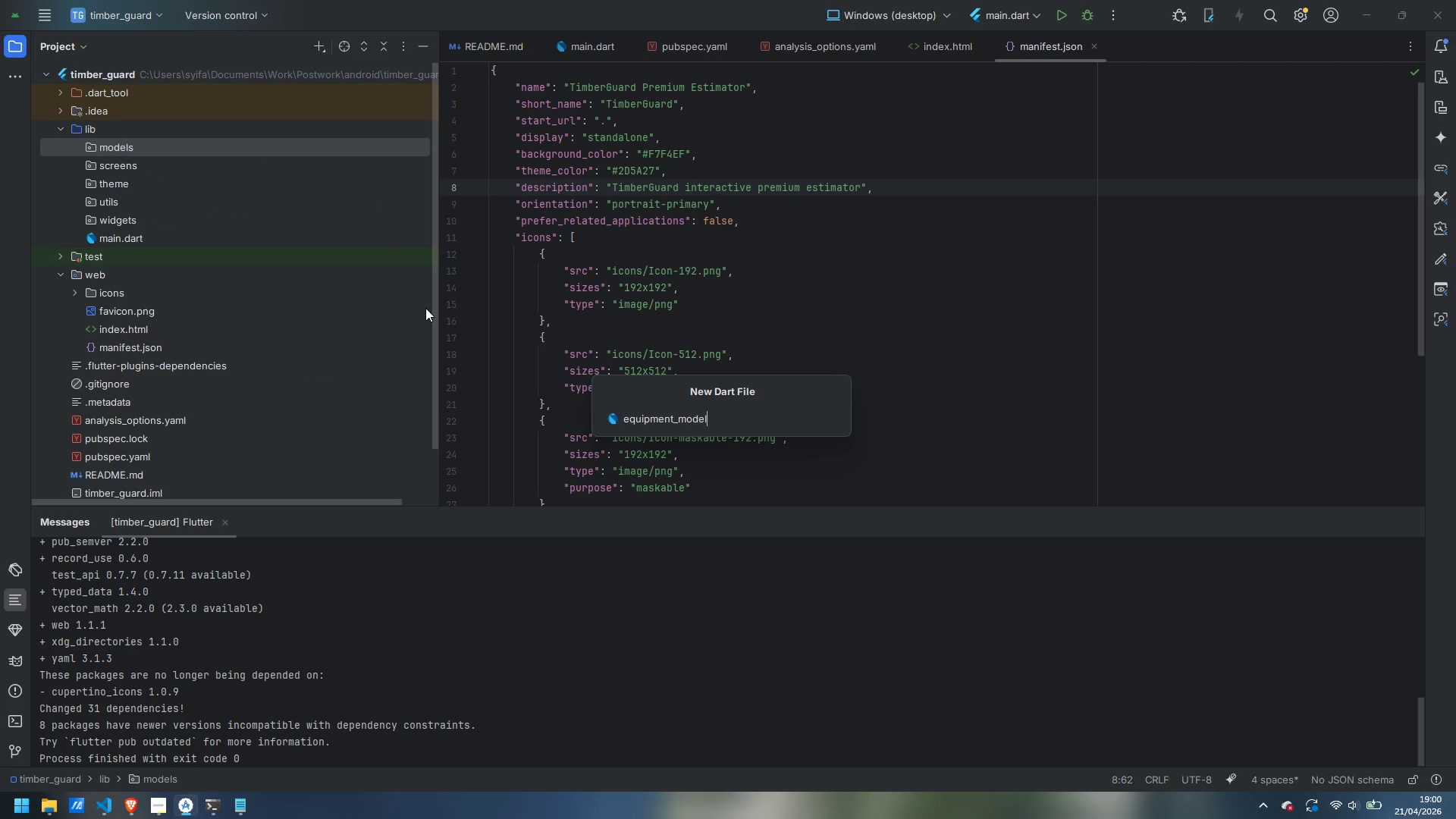 
key(Enter)
 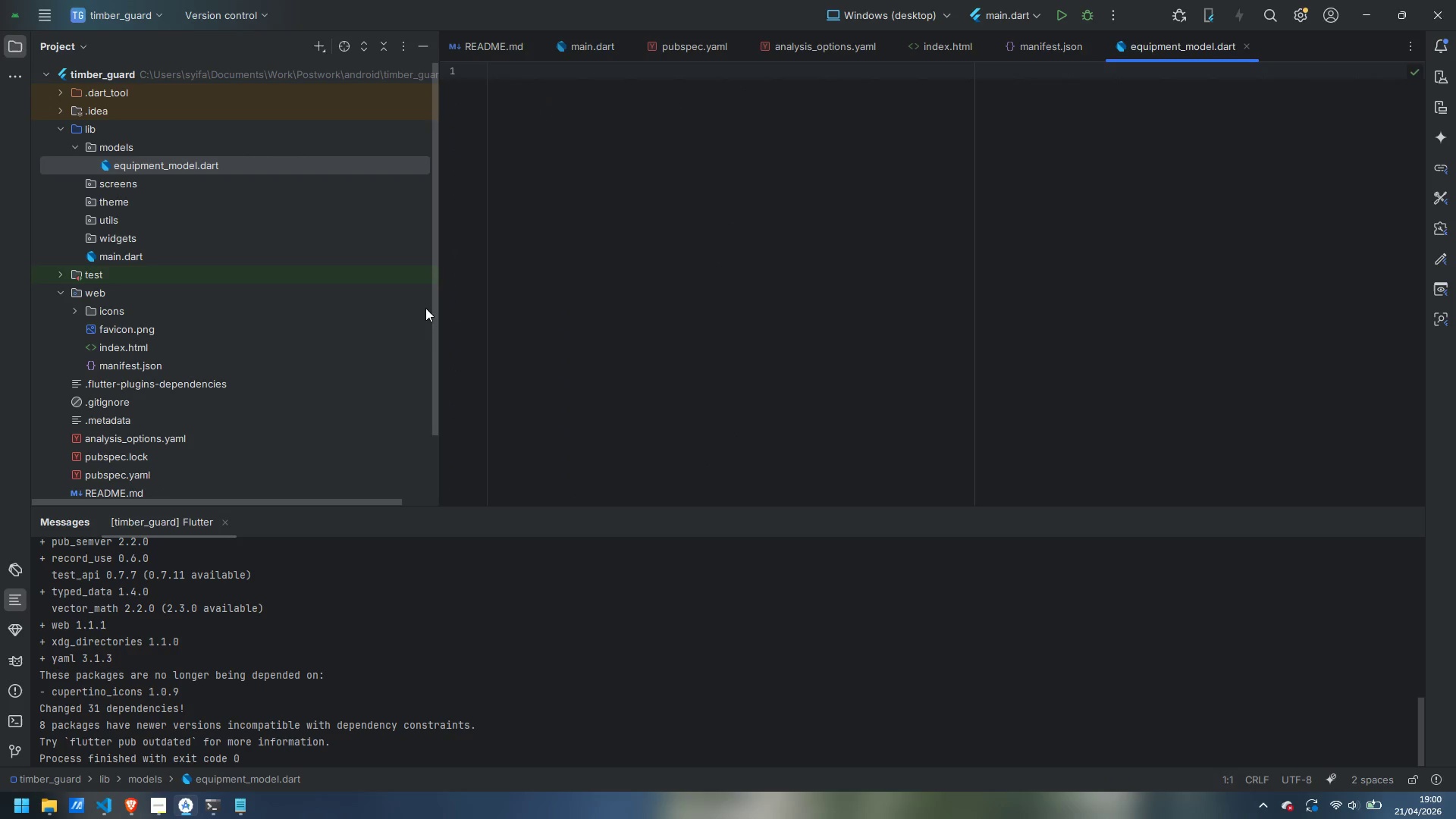 
wait(5.33)
 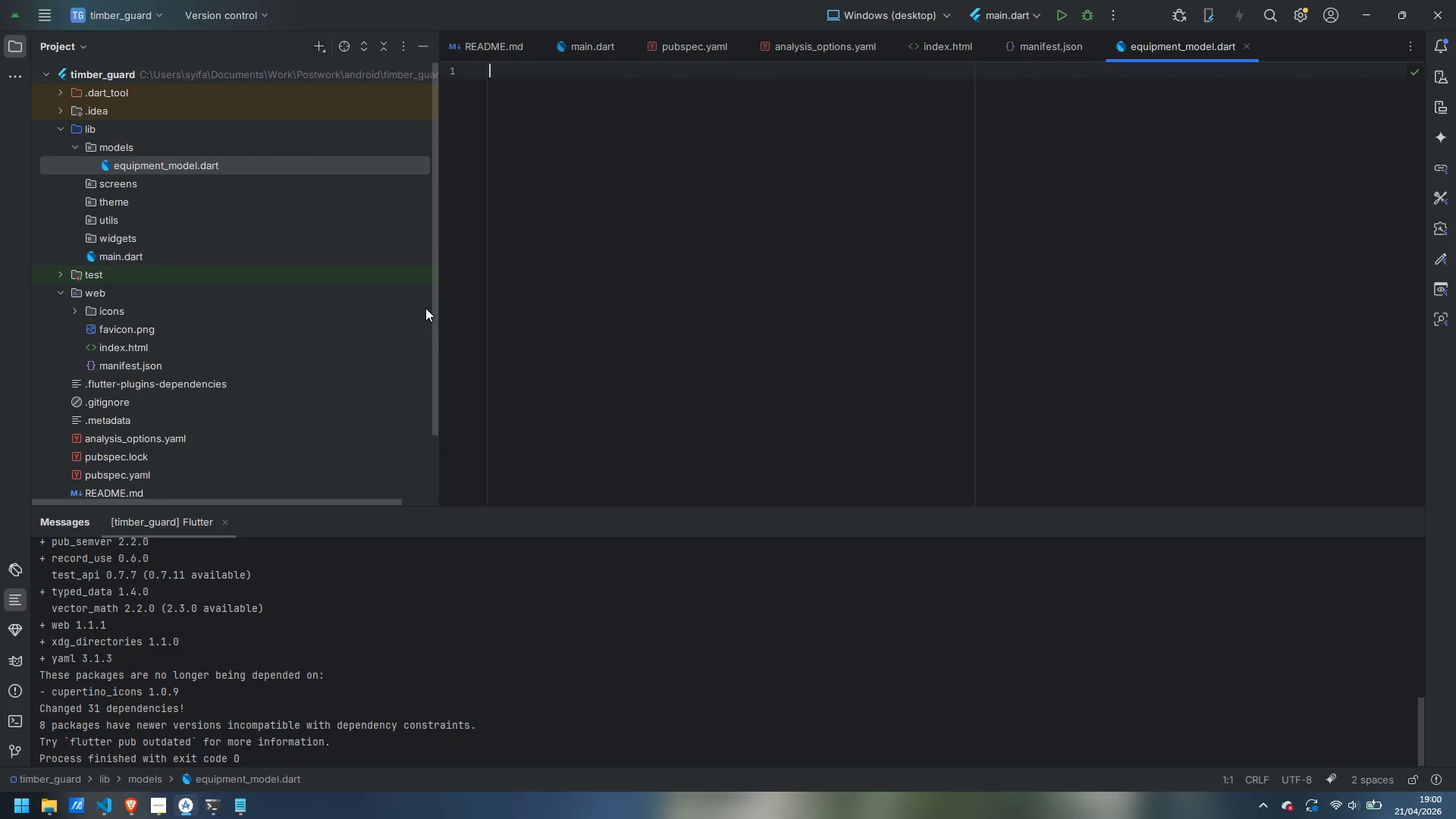 
type(enum Eu)
key(Backspace)
type(quipmentType {)
 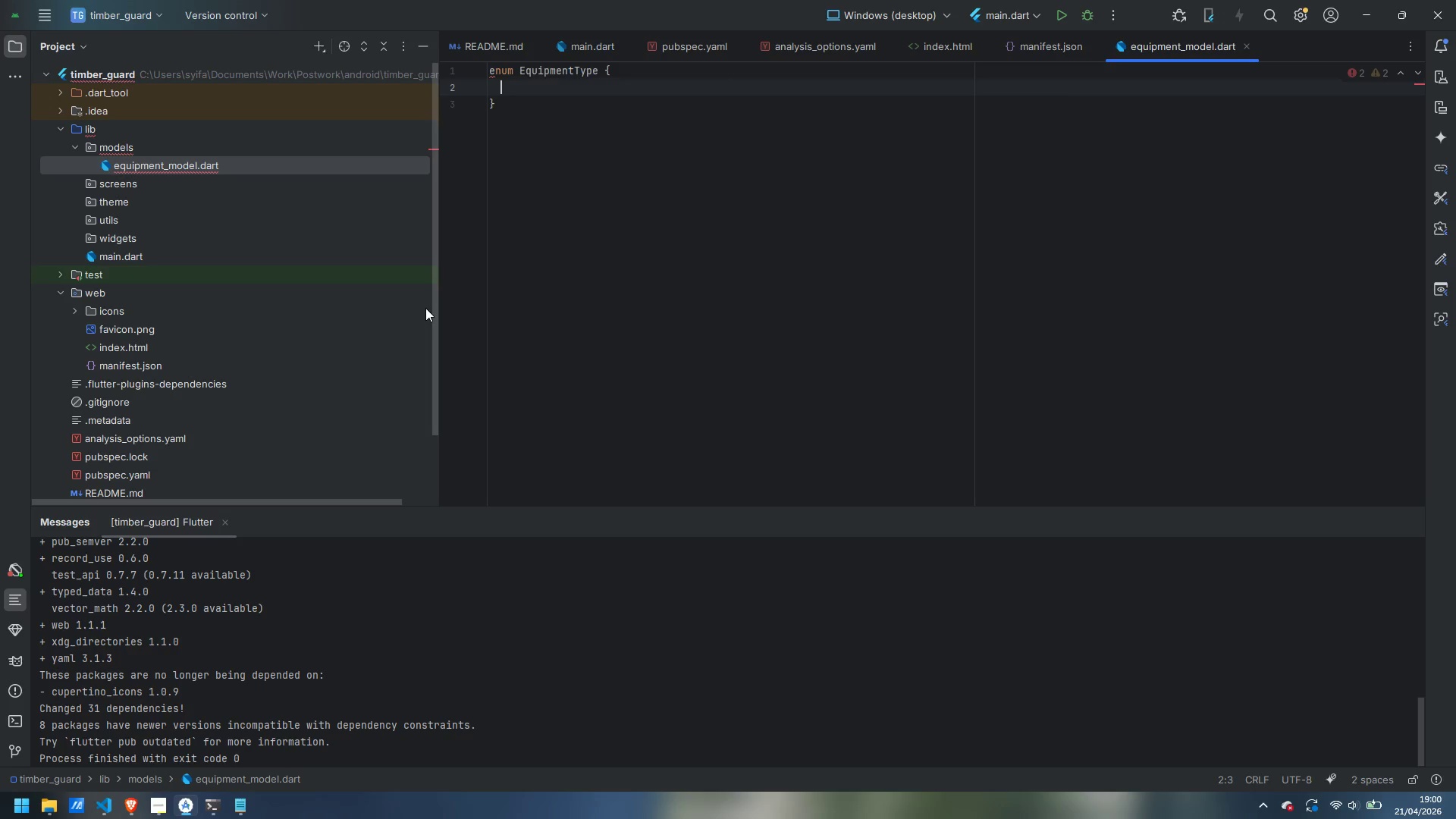 
 